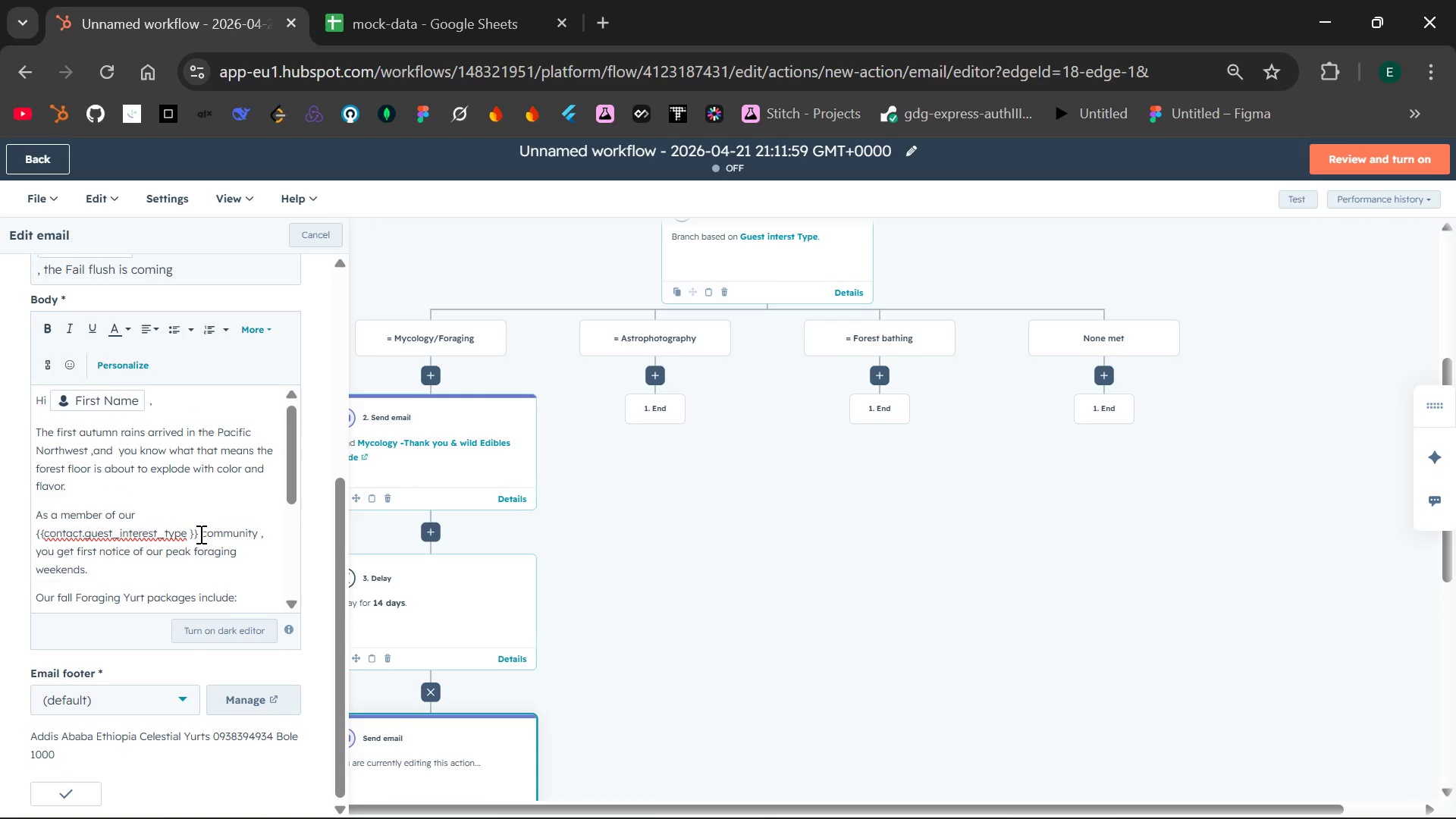 
left_click_drag(start_coordinate=[198, 534], to_coordinate=[35, 532])
 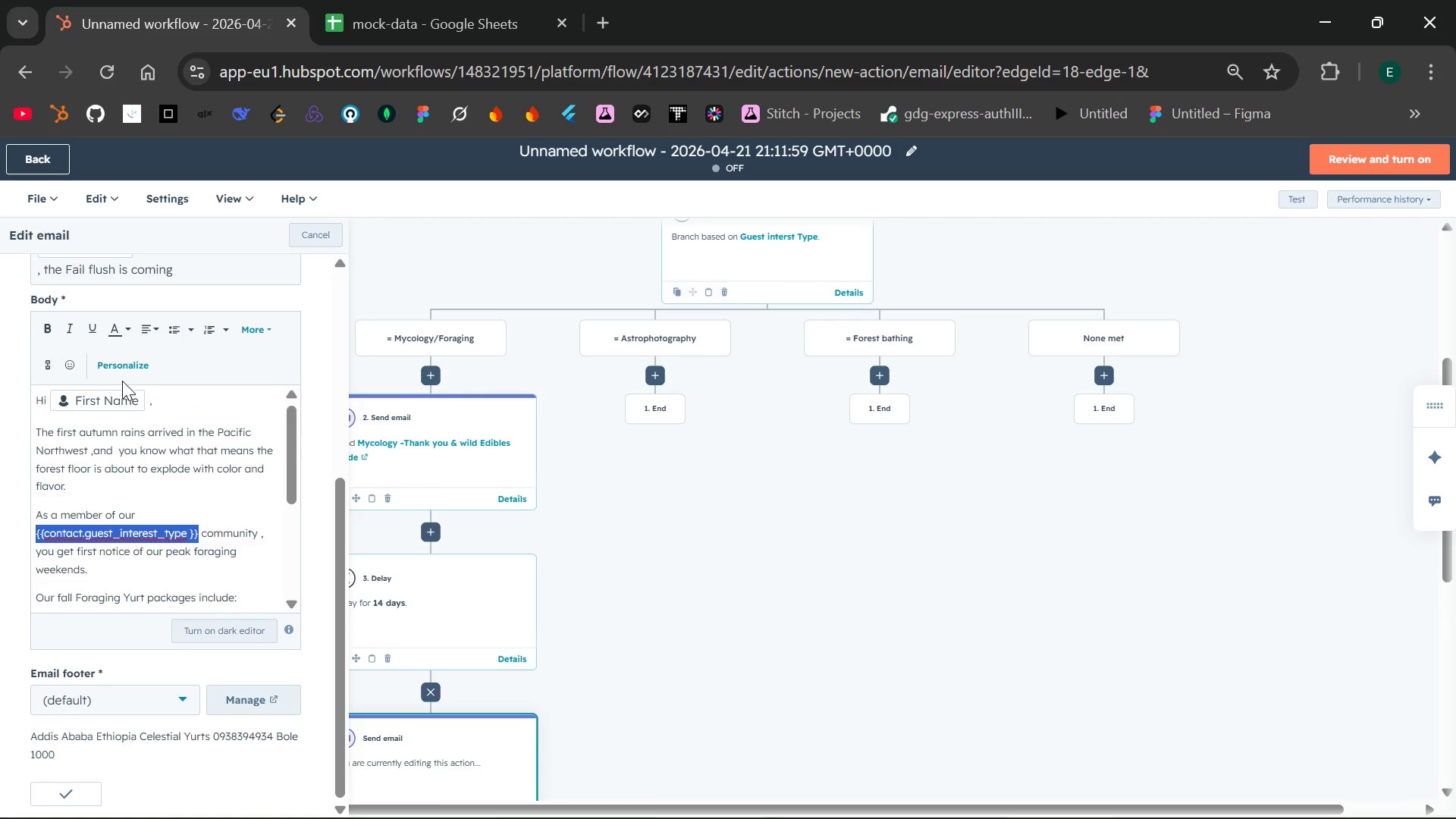 
left_click([115, 358])
 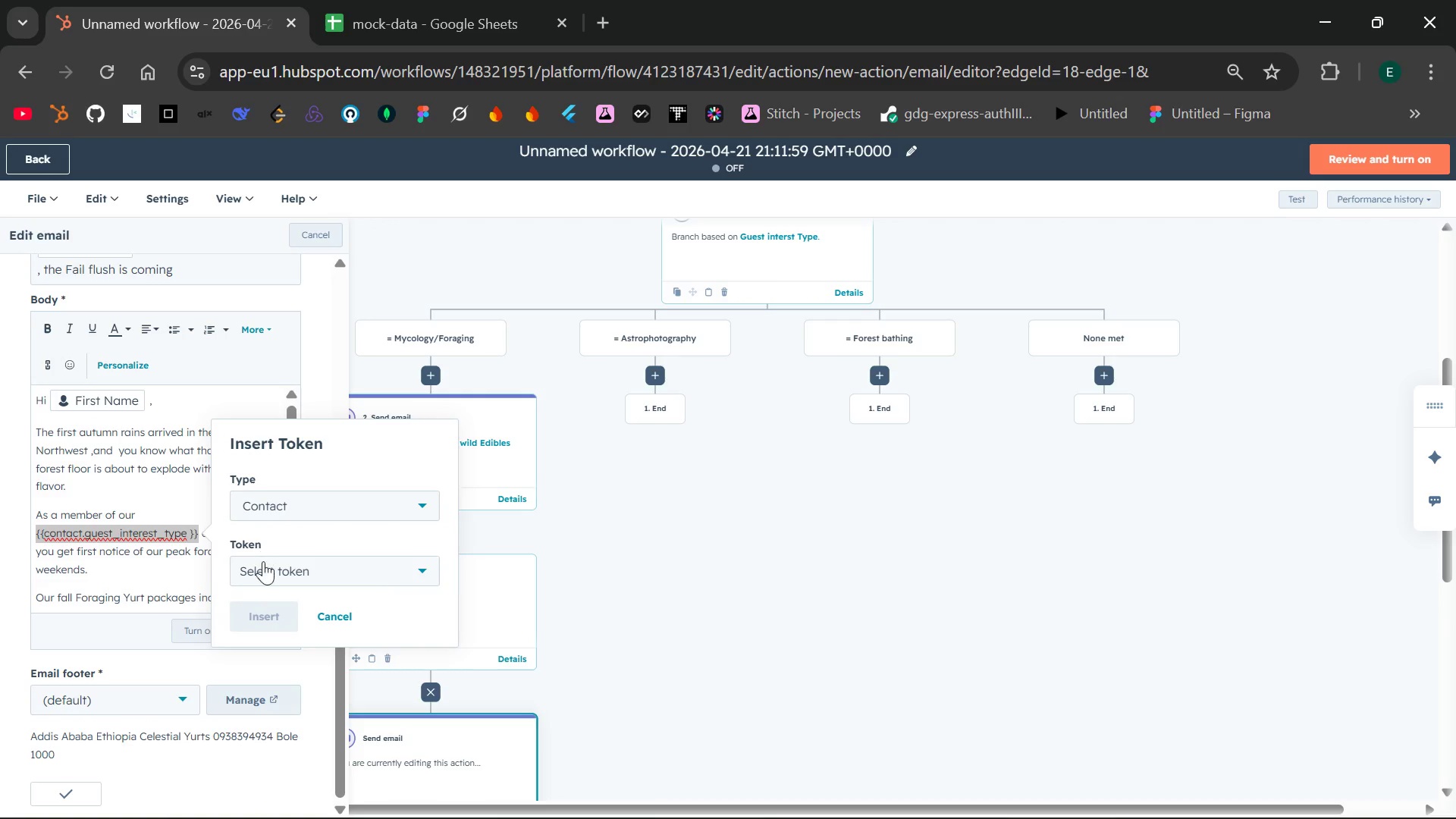 
left_click([267, 567])
 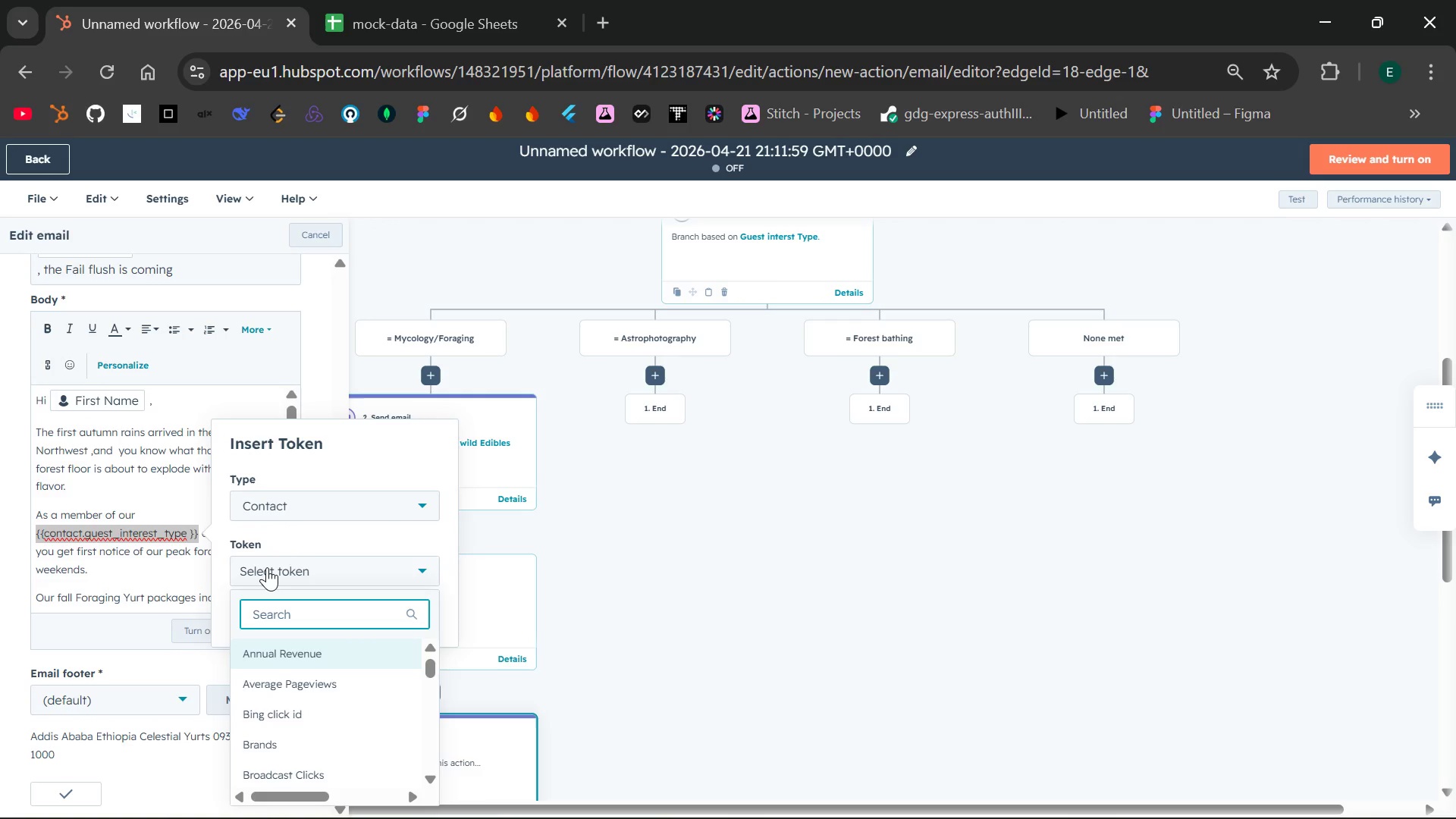 
type(gues)
 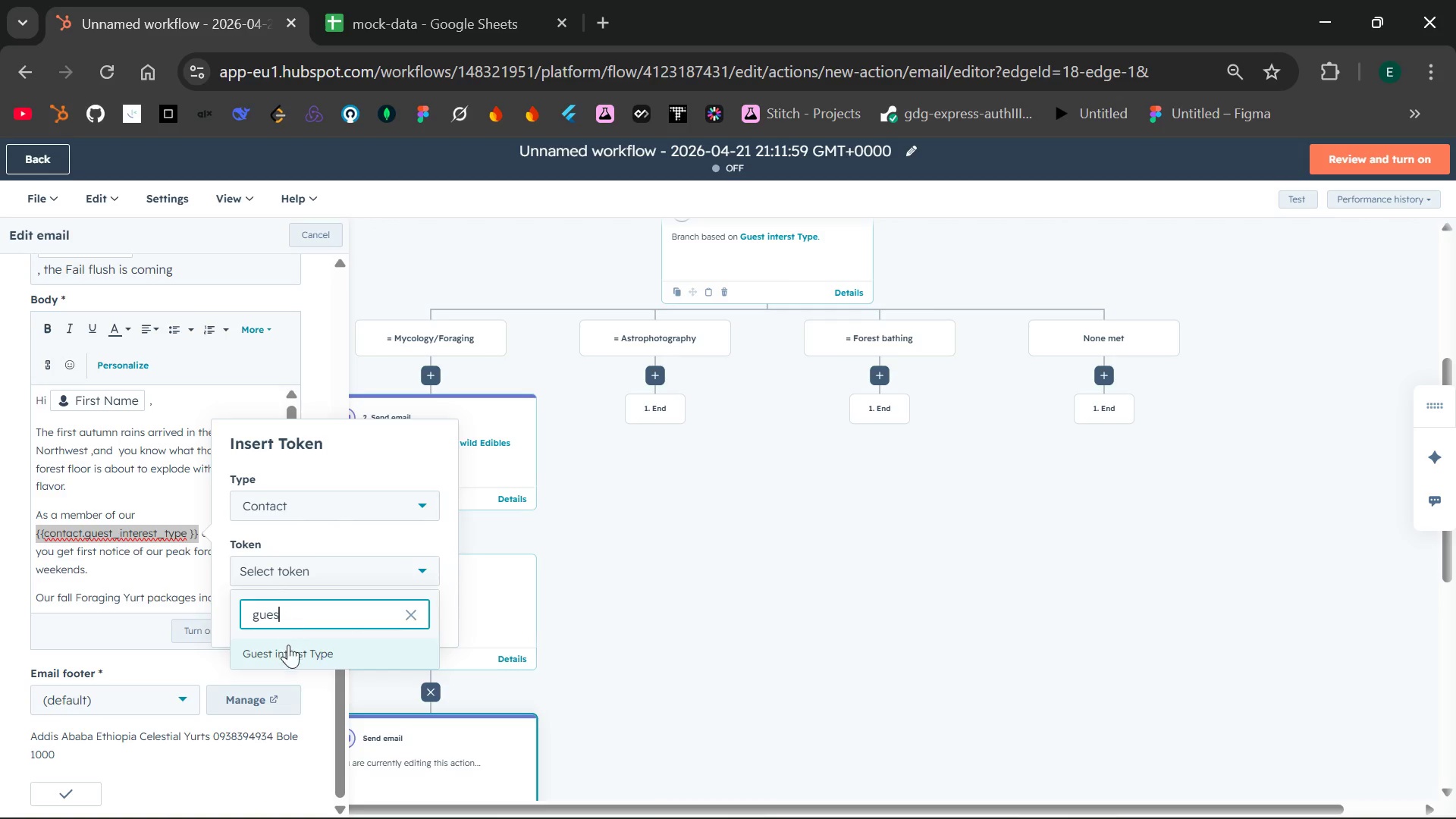 
left_click([290, 651])
 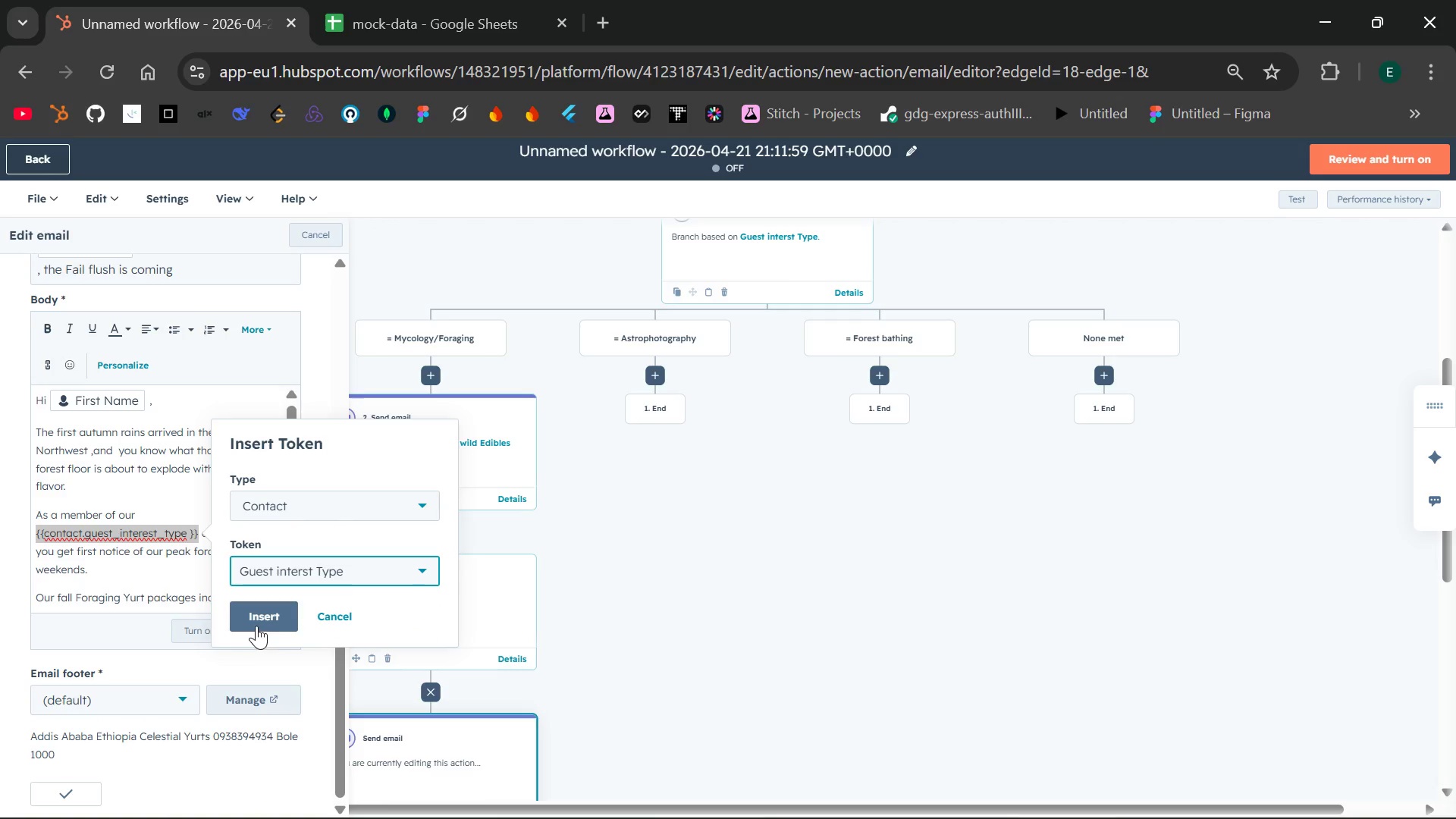 
left_click([256, 623])
 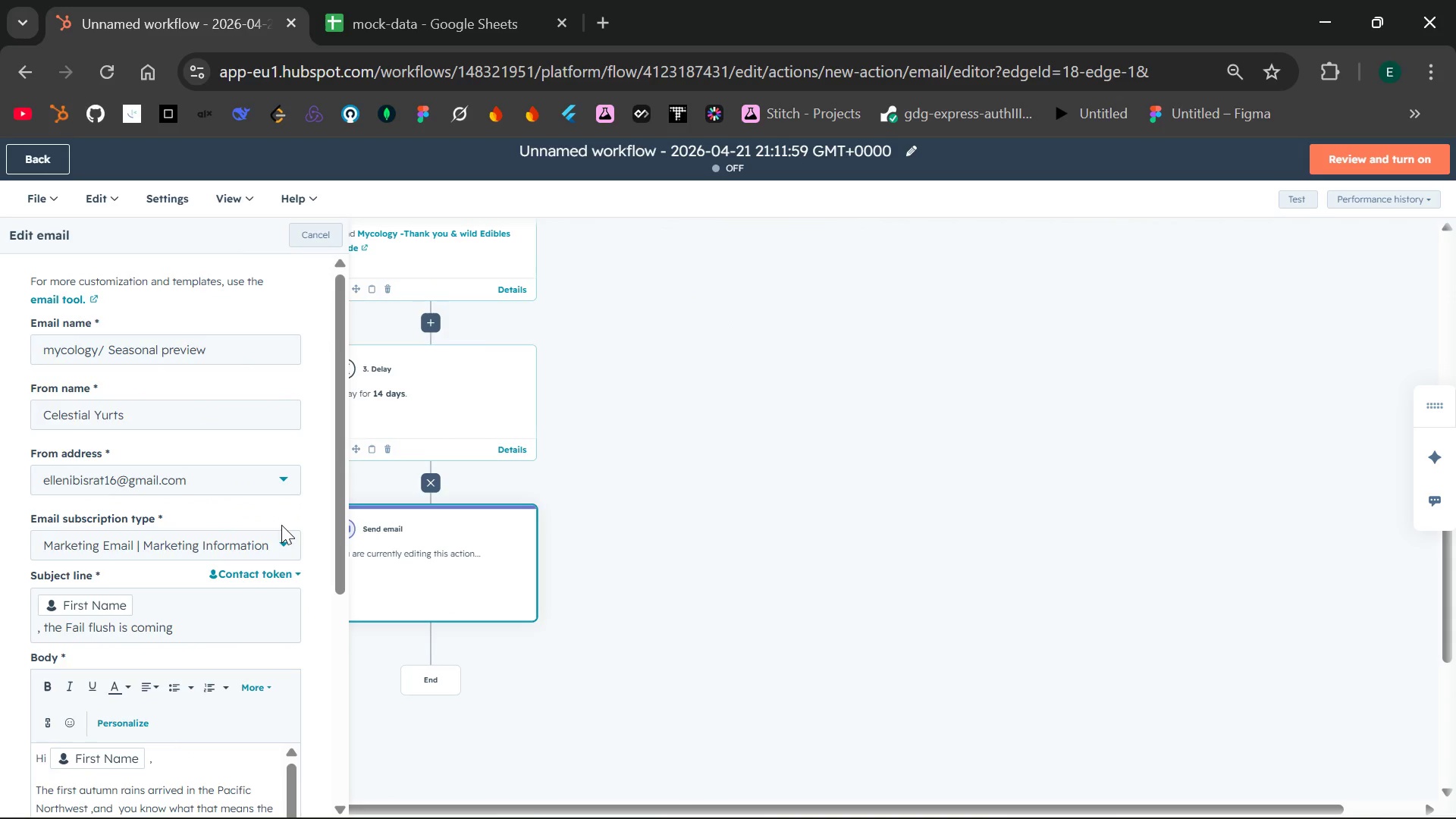 
wait(21.22)
 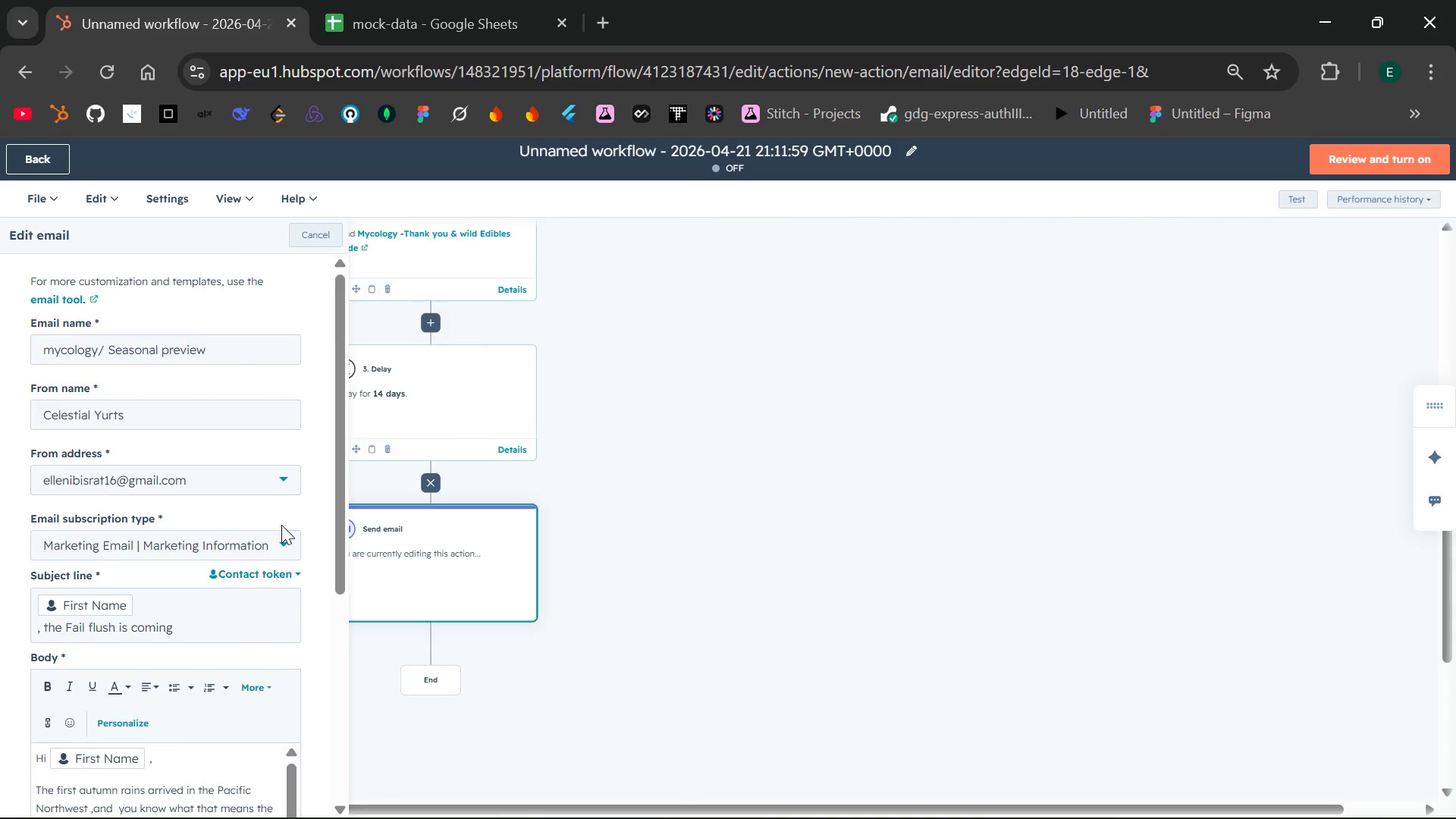 
left_click([74, 792])
 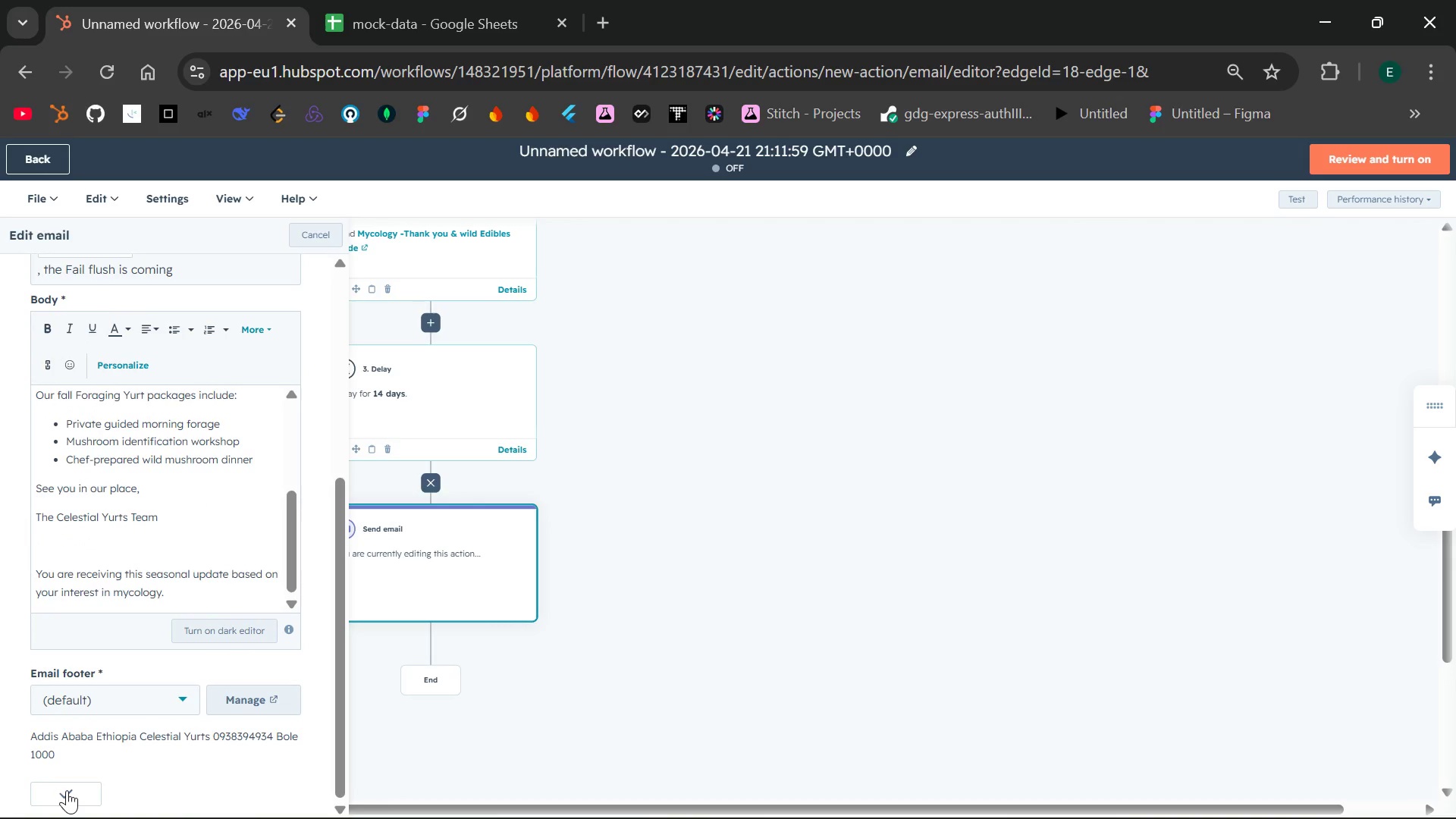 
left_click([67, 790])
 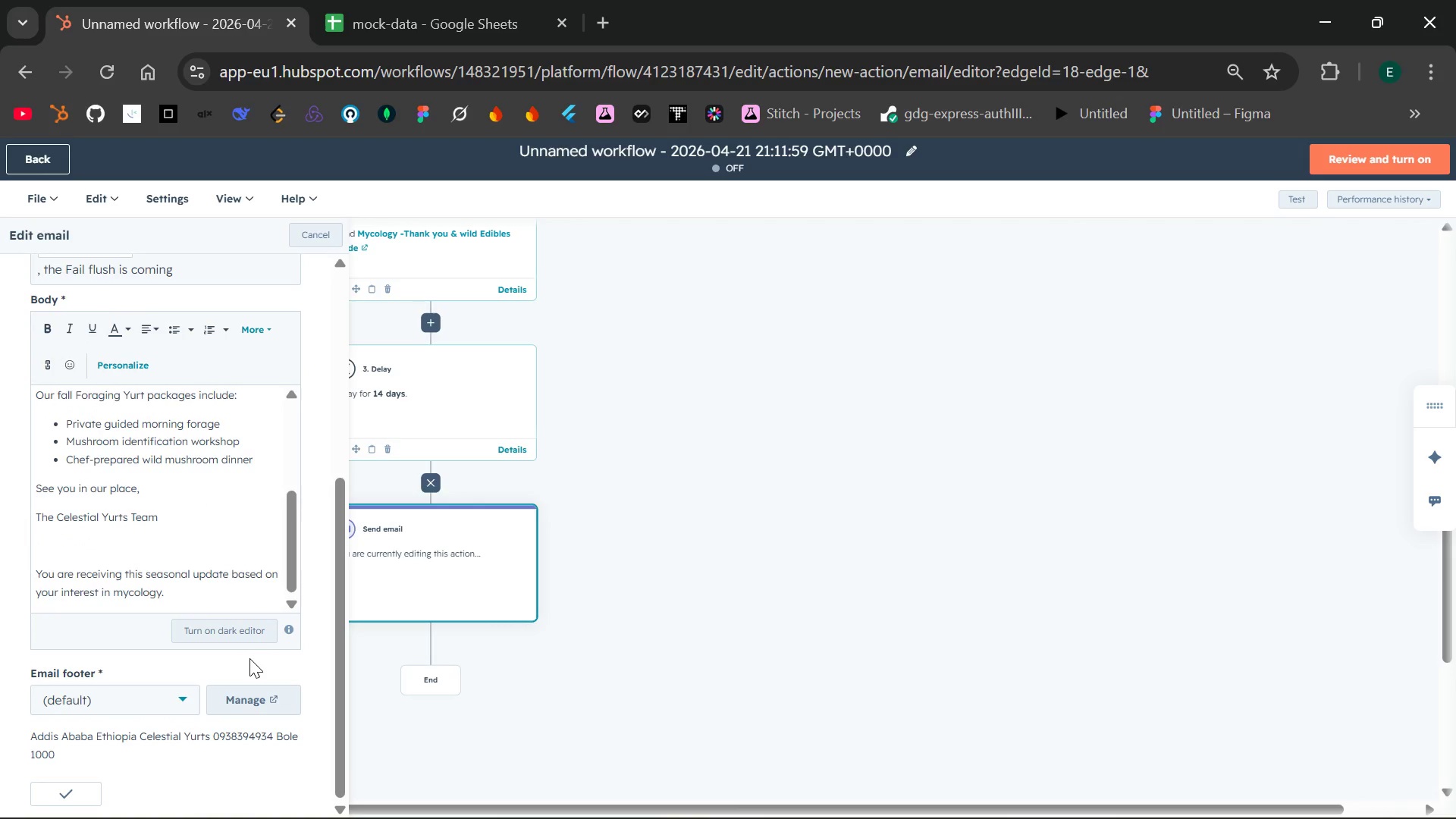 
wait(7.49)
 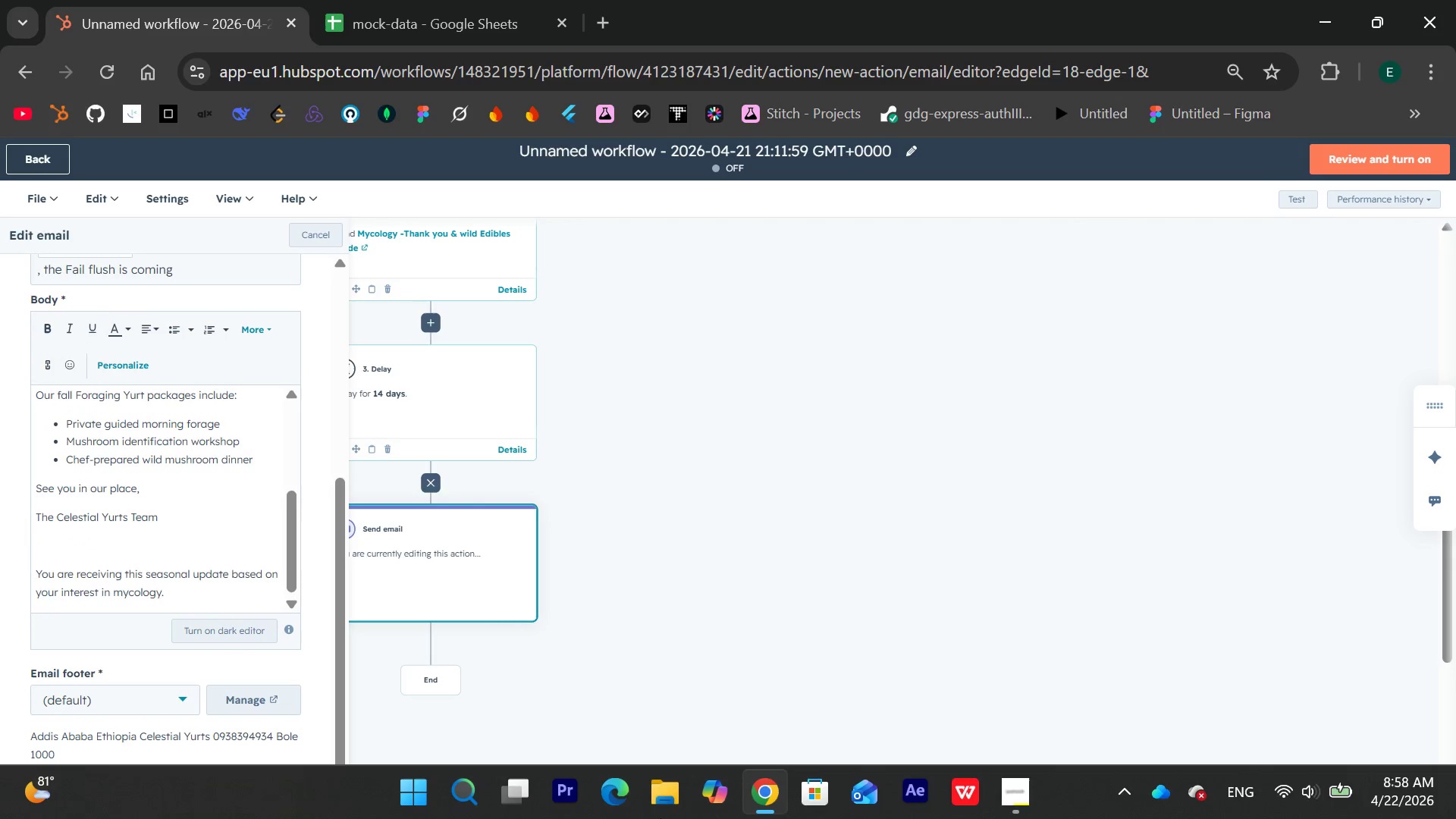 
mouse_move([268, 563])
 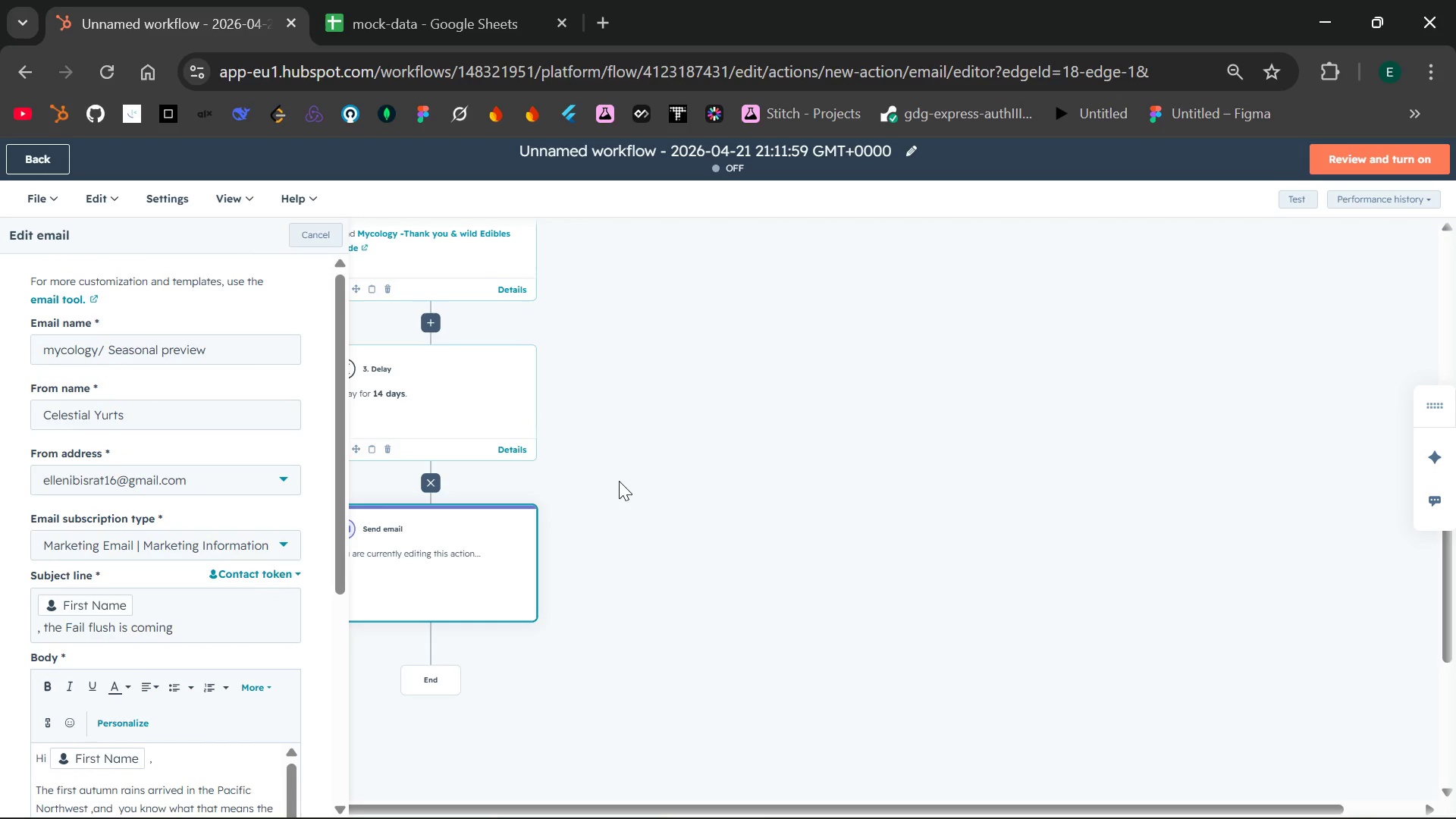 
left_click([644, 479])
 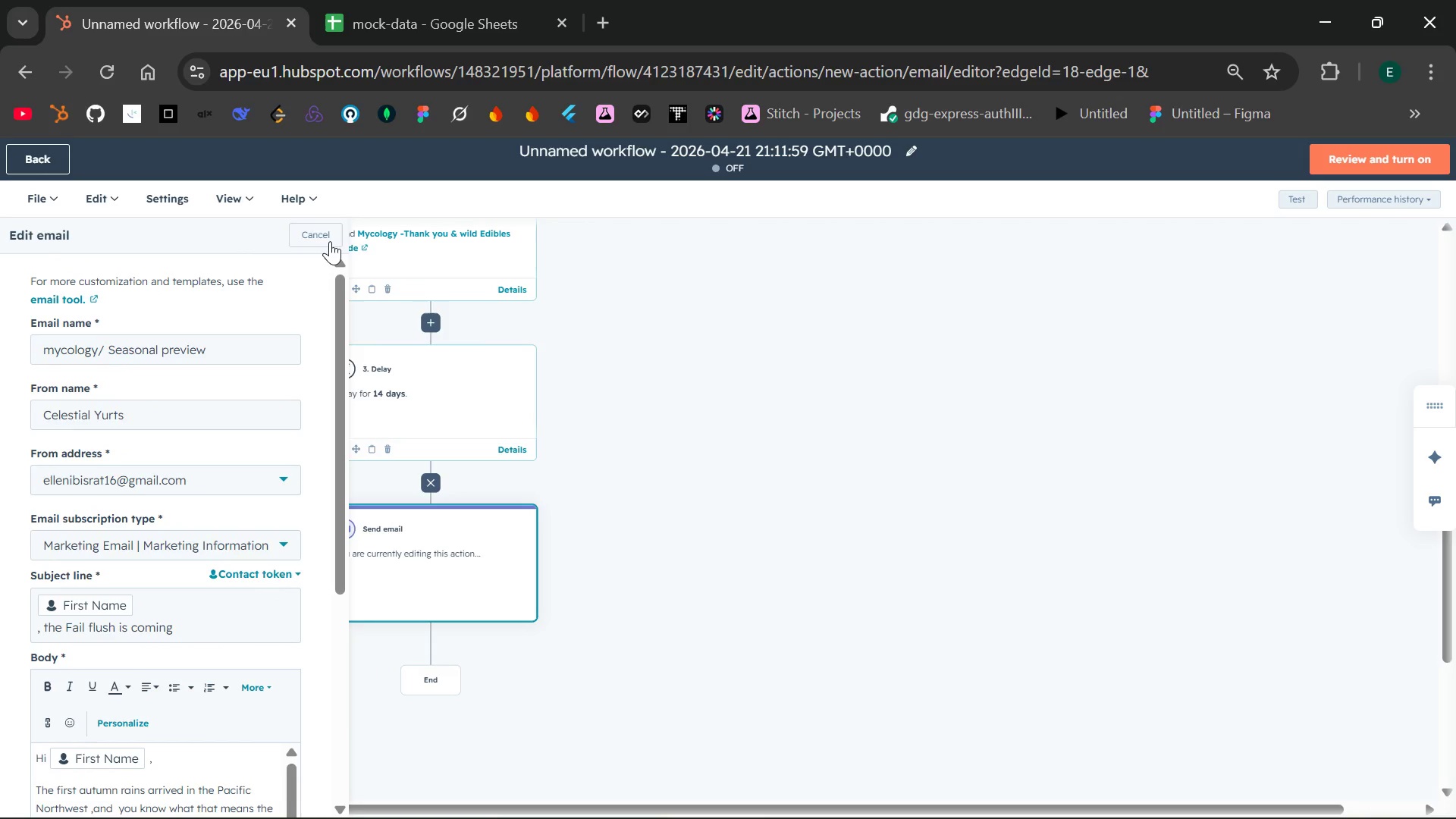 
wait(11.91)
 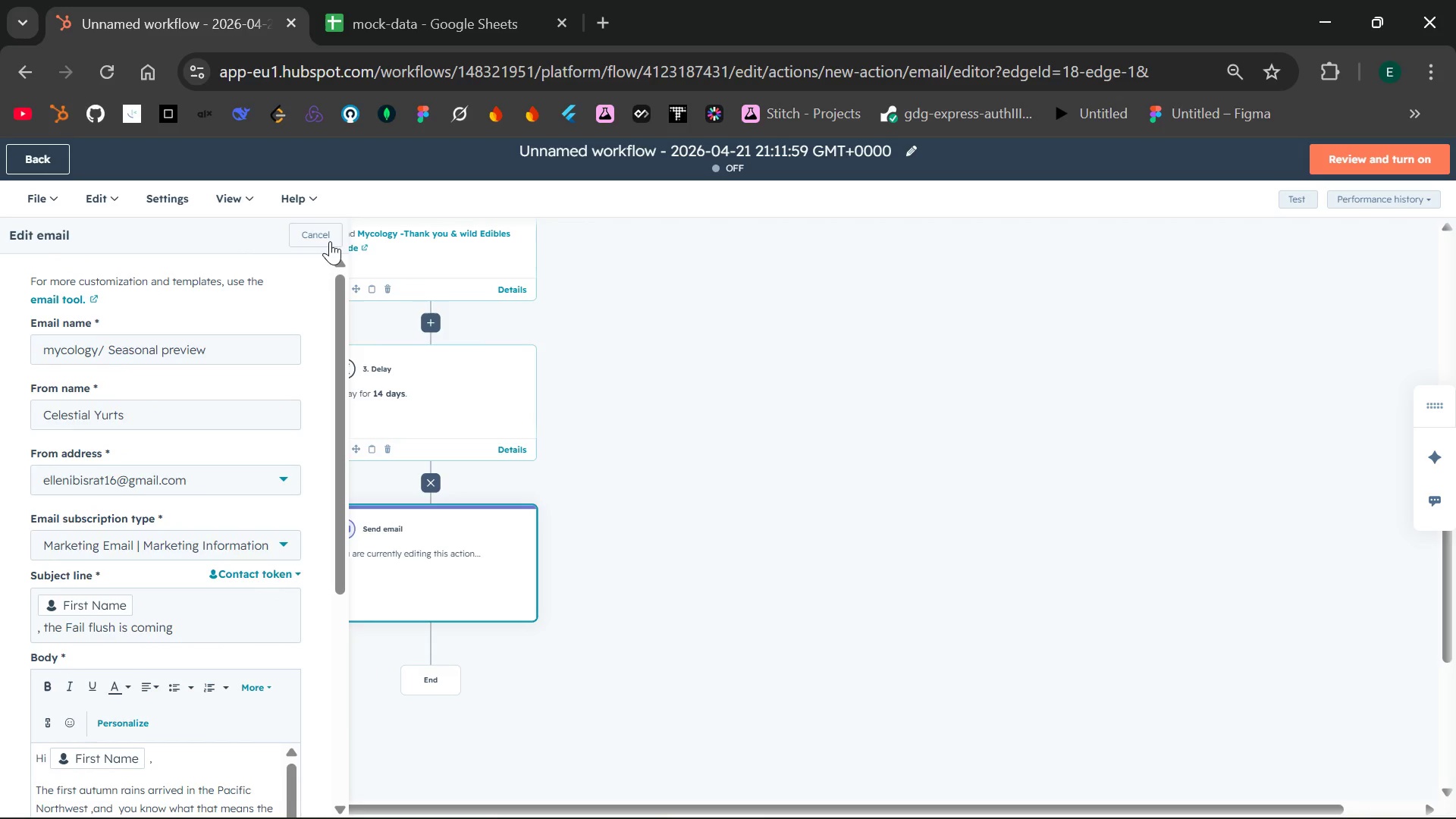 
left_click([613, 402])
 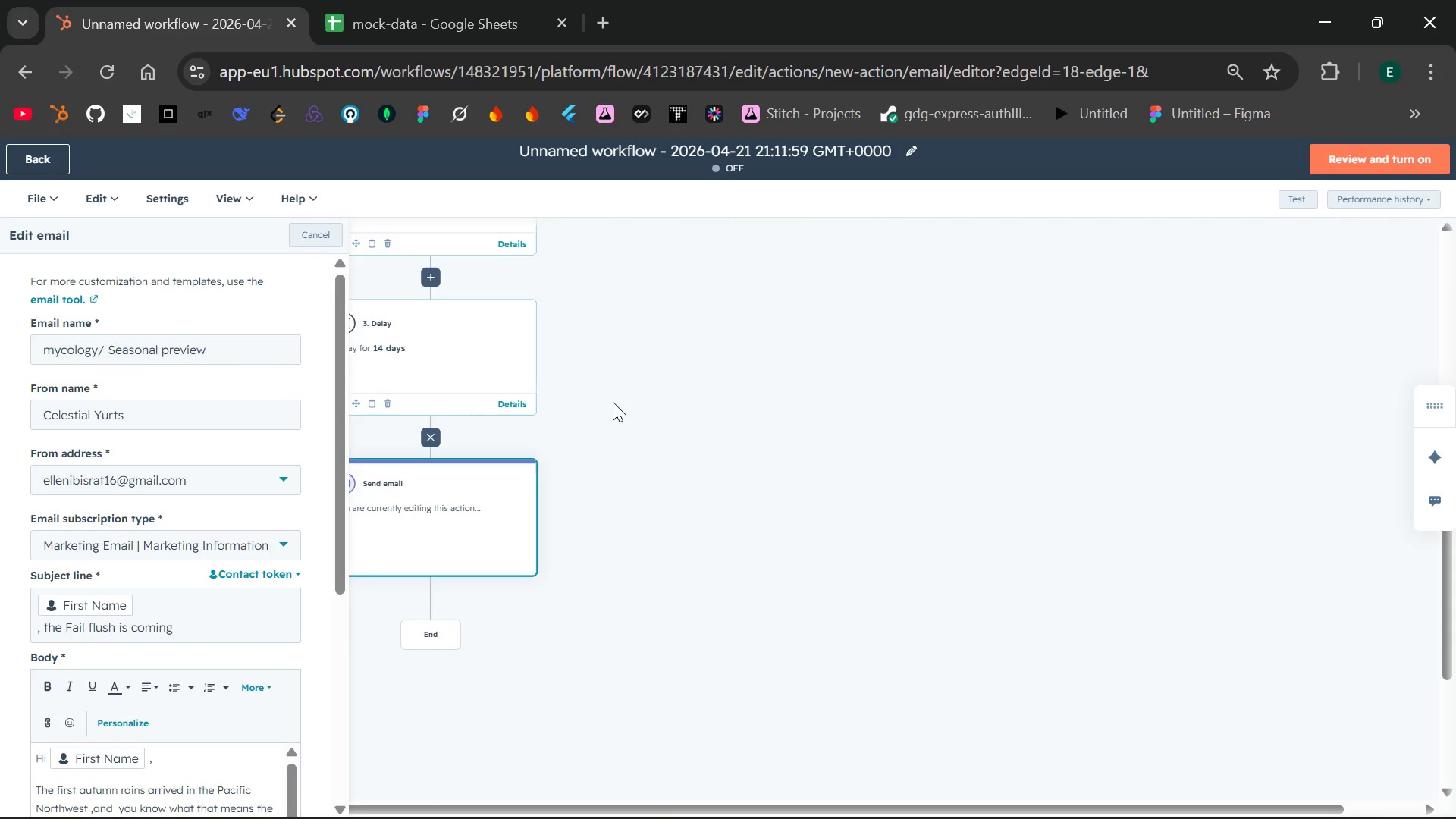 
left_click([310, 232])
 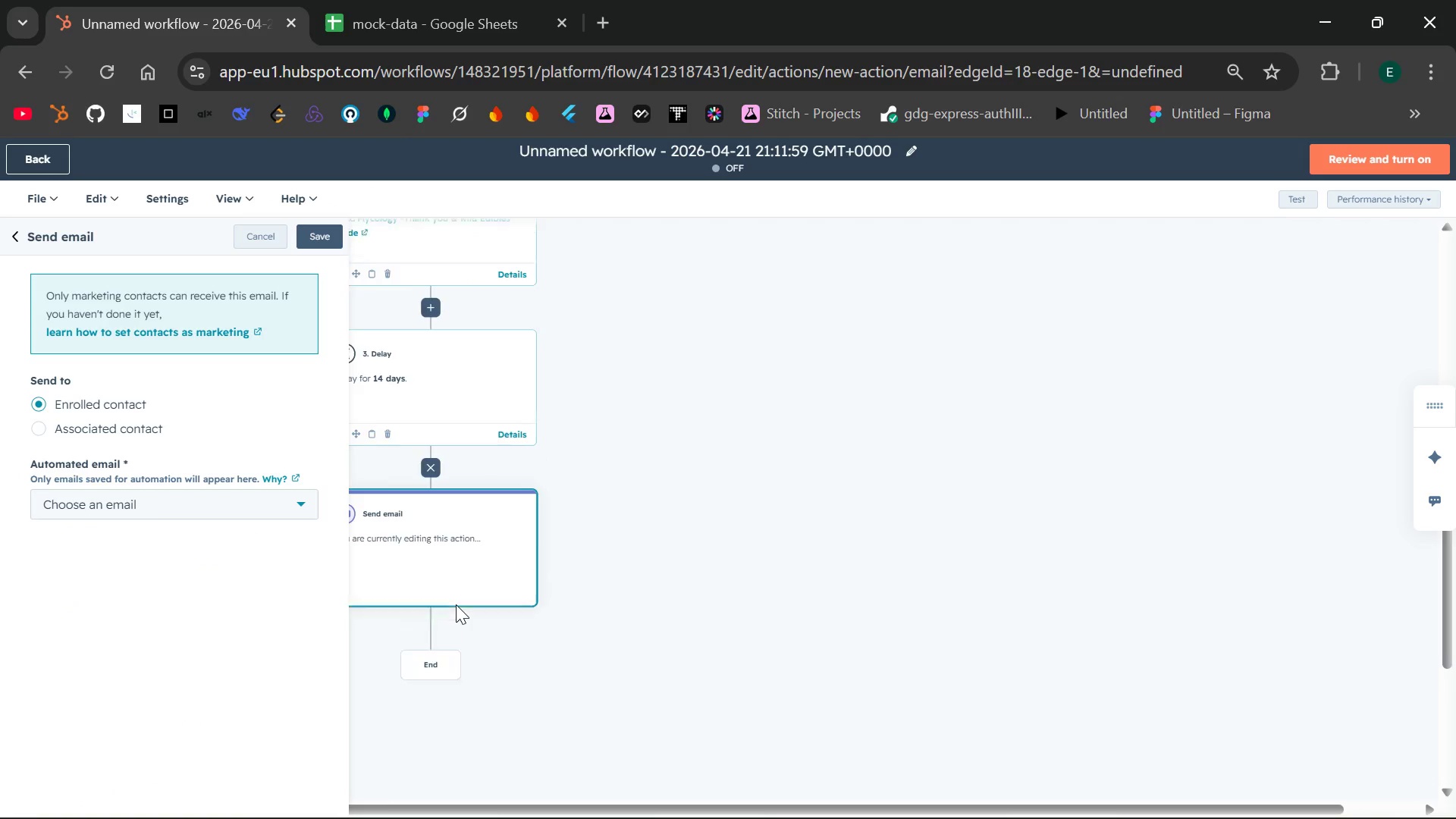 
wait(9.62)
 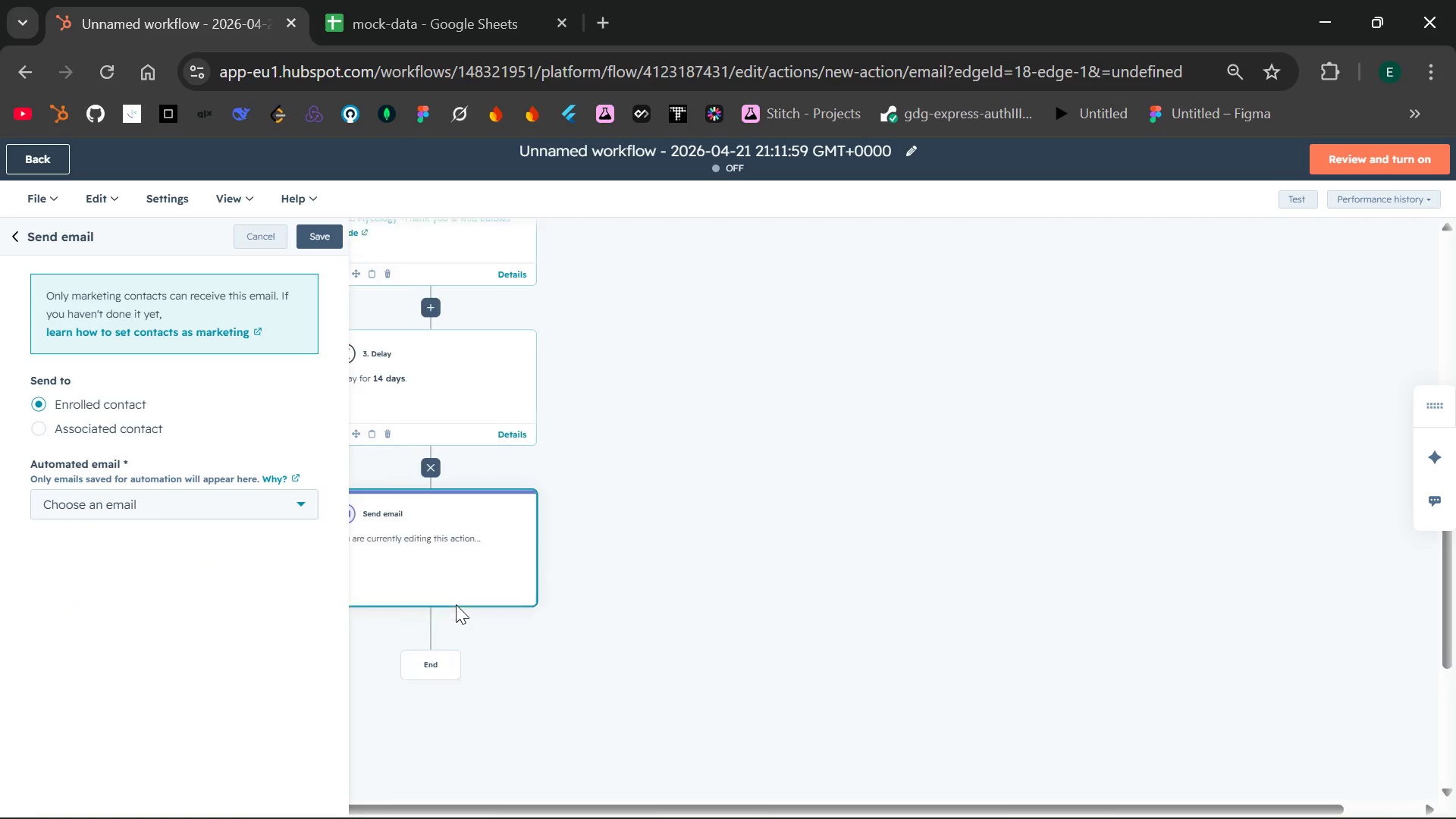 
mouse_move([505, 640])
 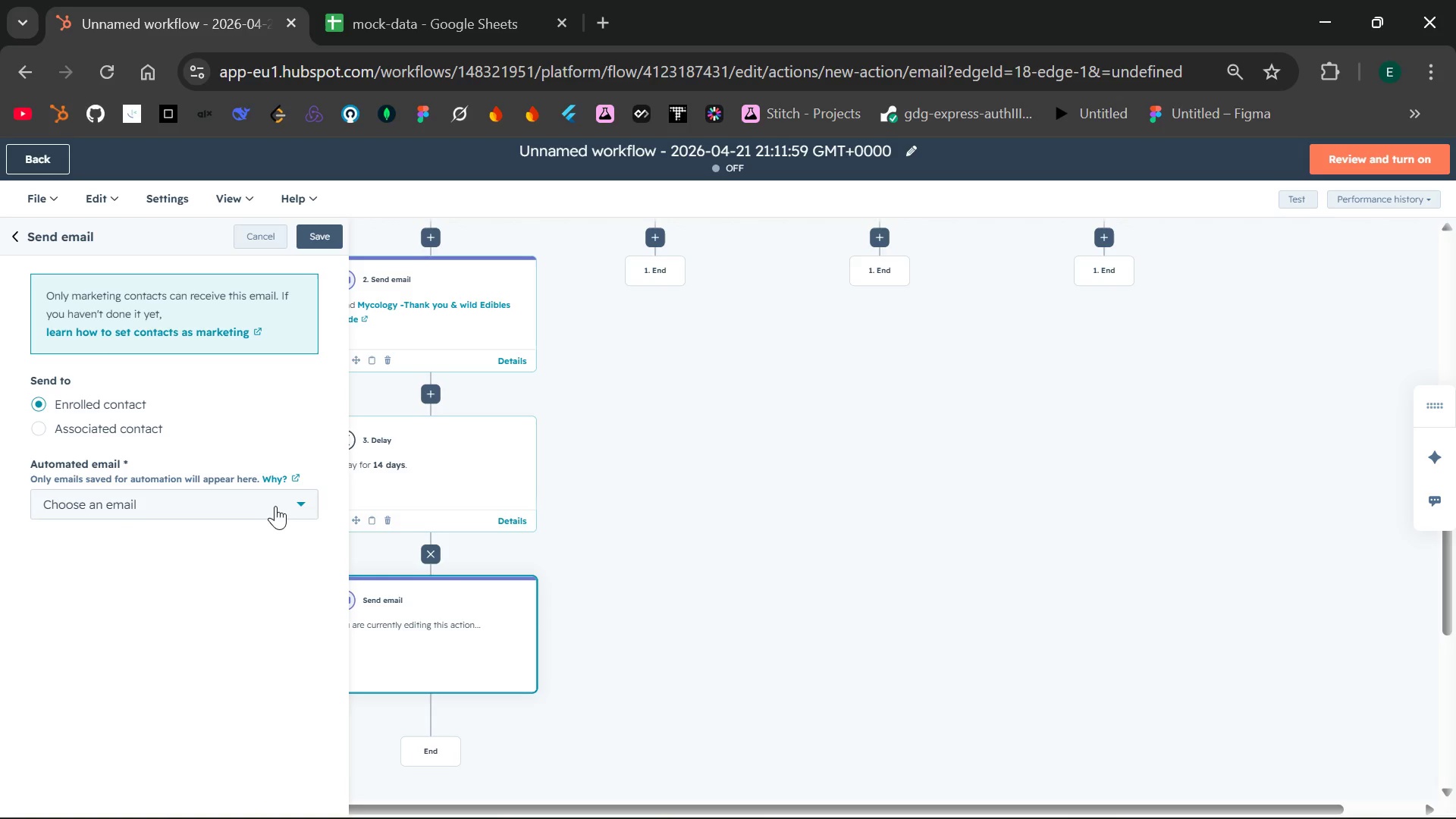 
left_click([275, 506])
 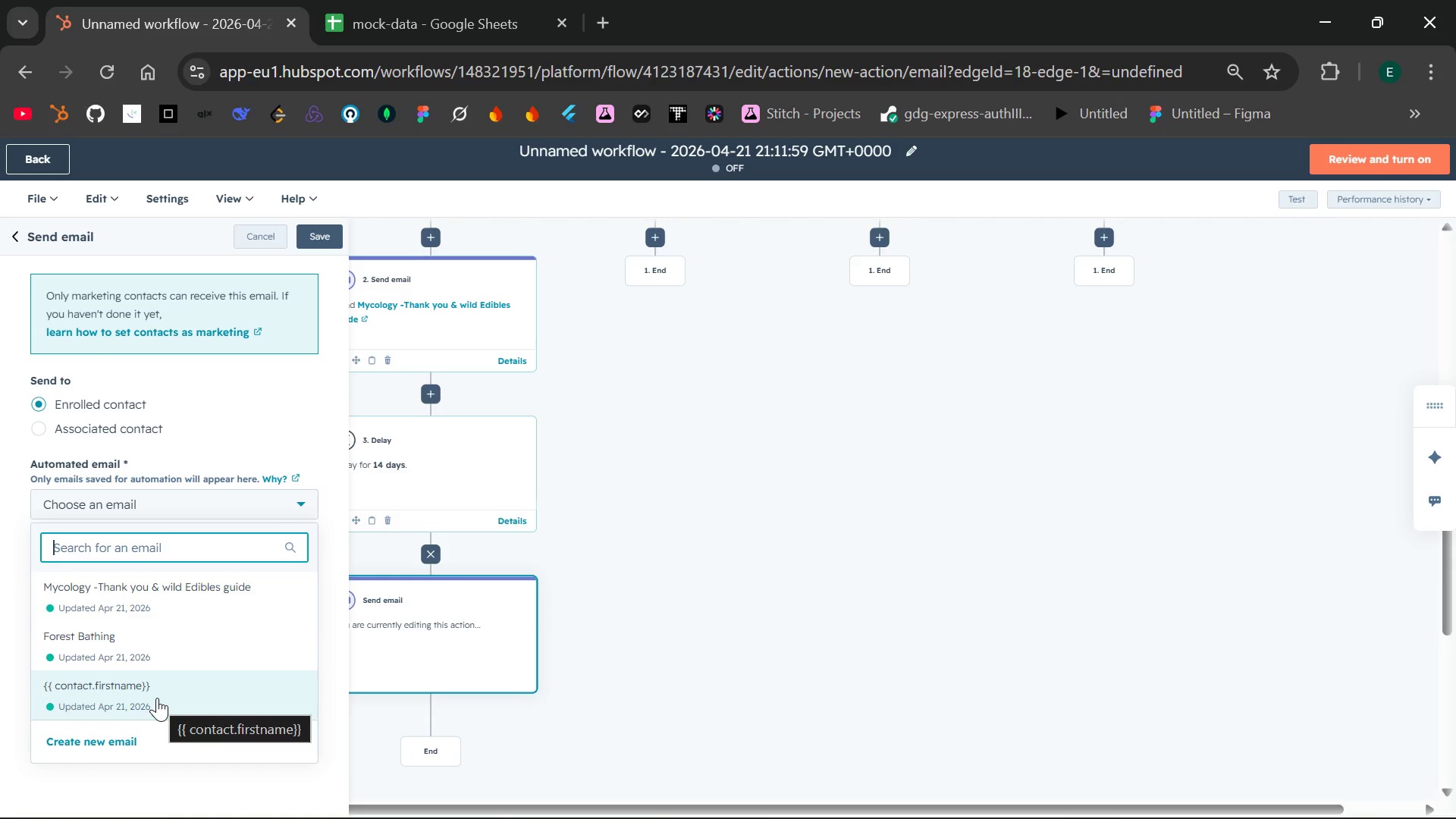 
left_click([93, 741])
 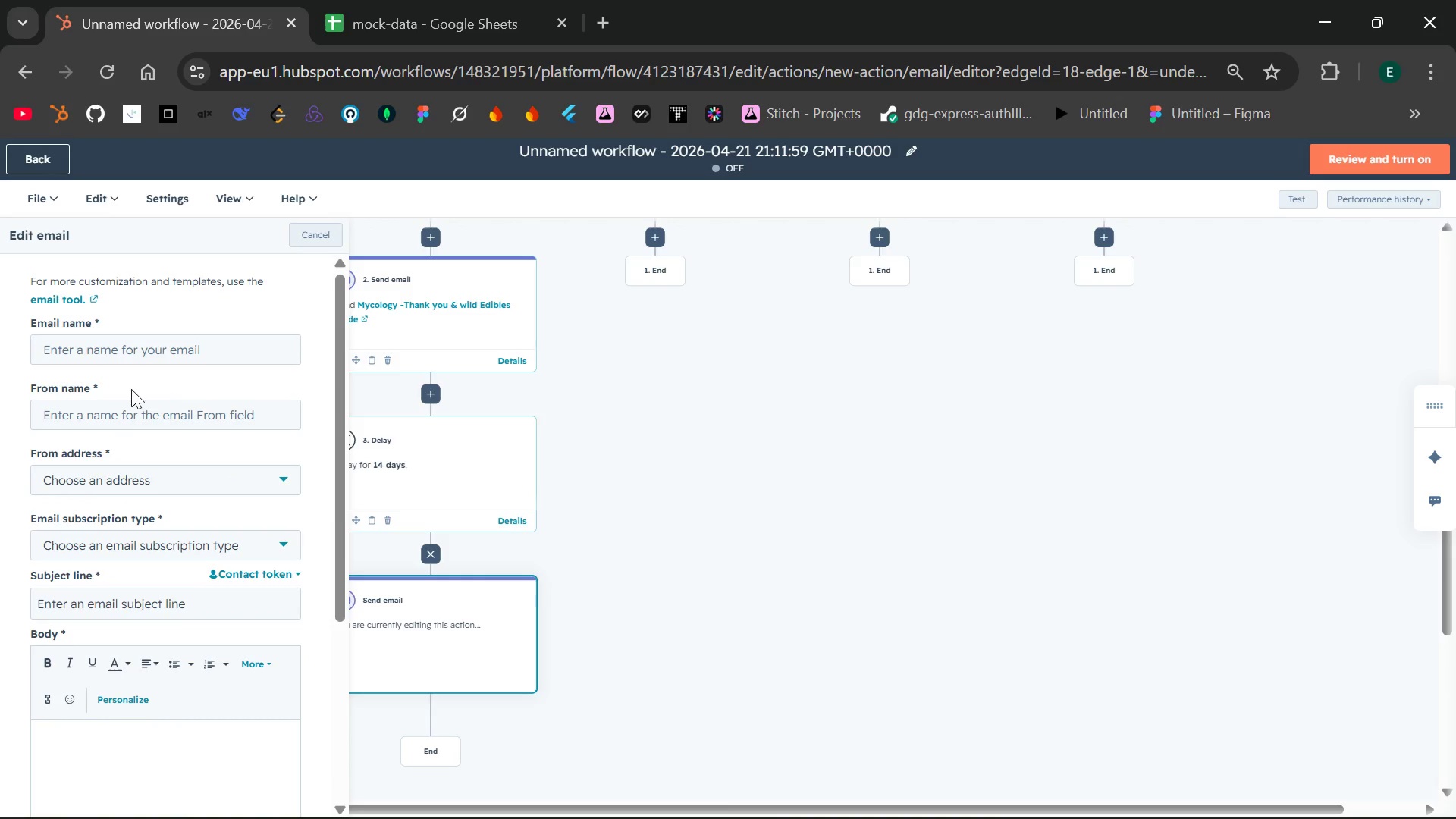 
wait(6.61)
 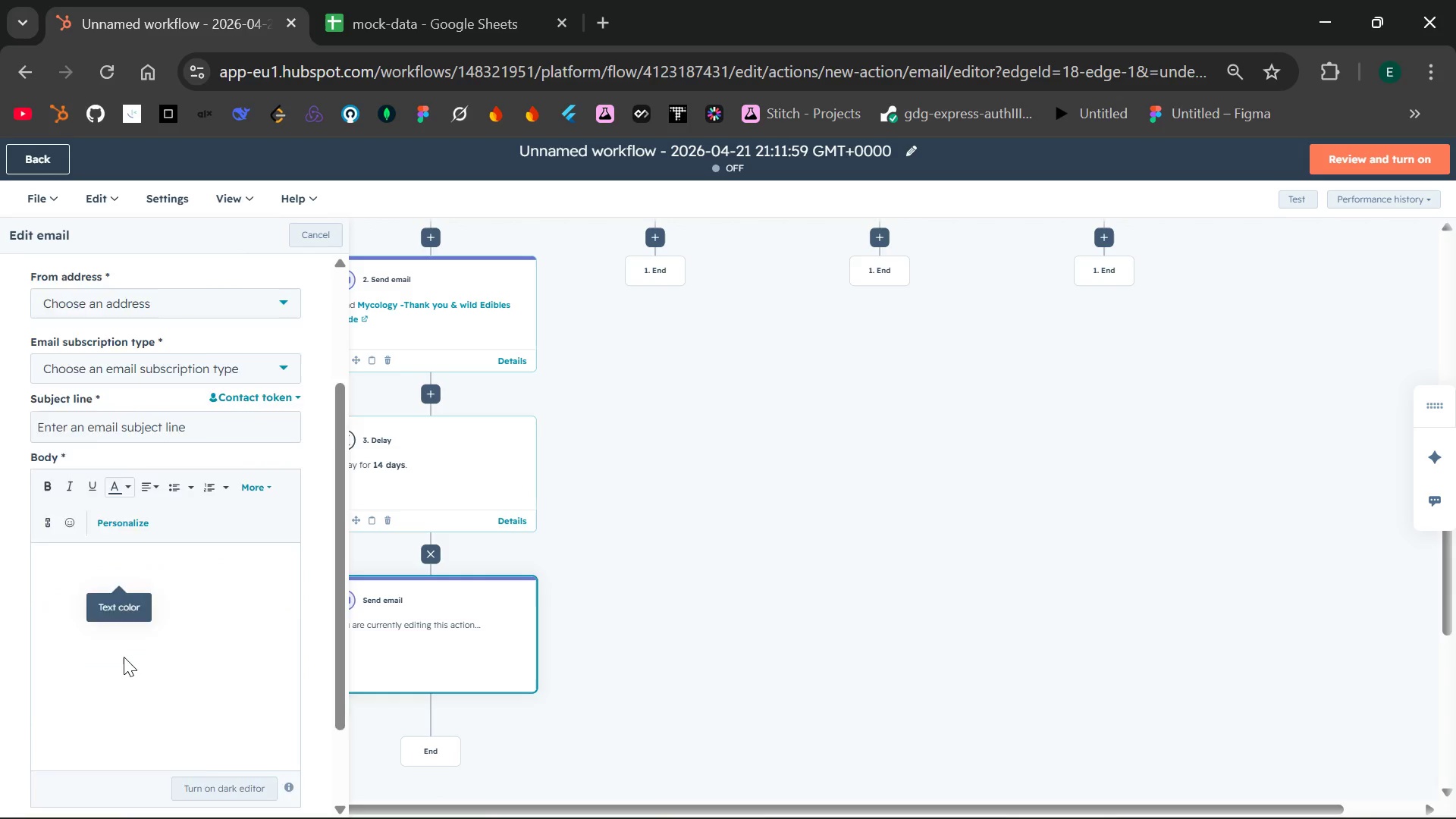 
left_click([193, 354])
 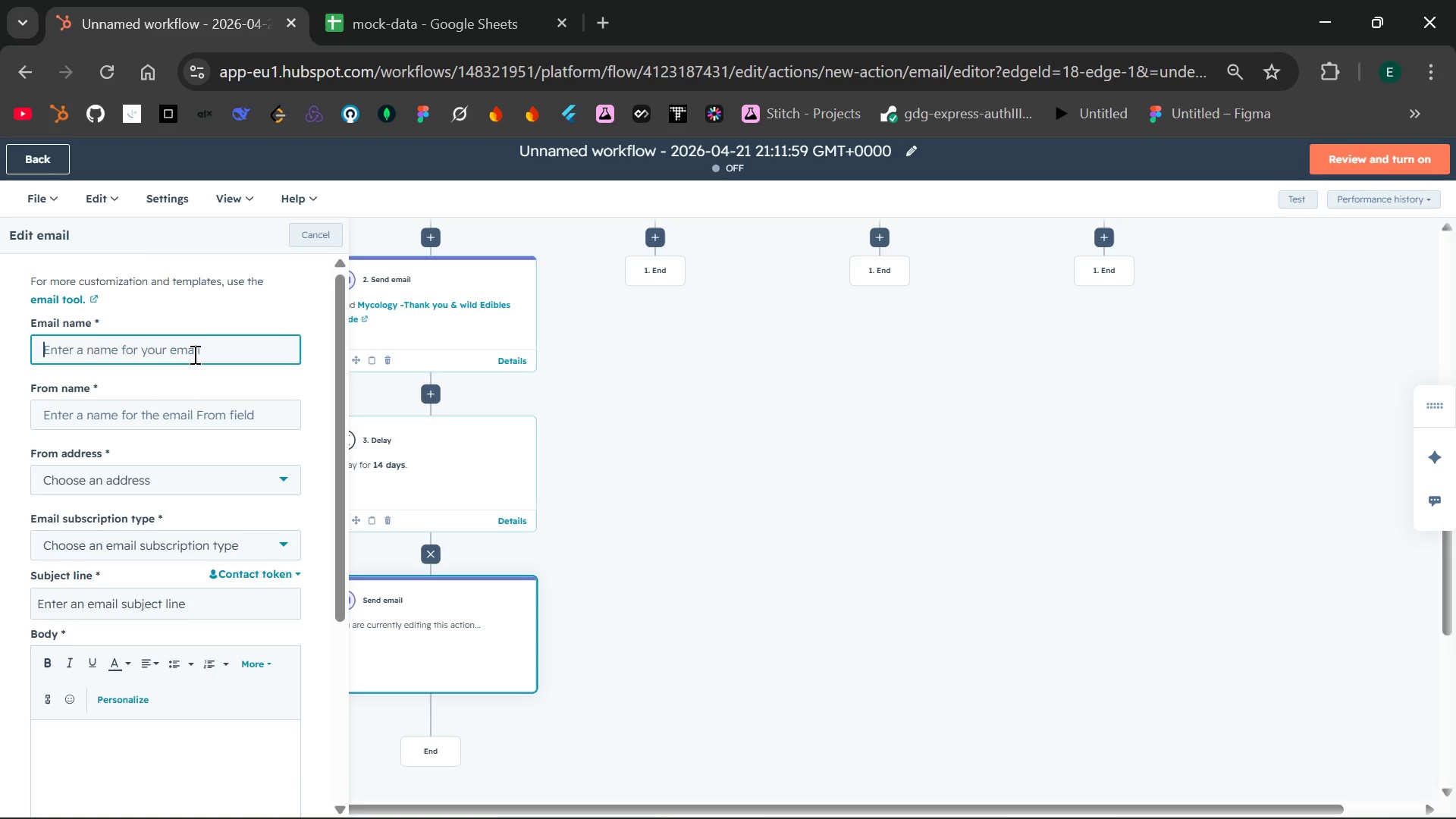 
wait(5.88)
 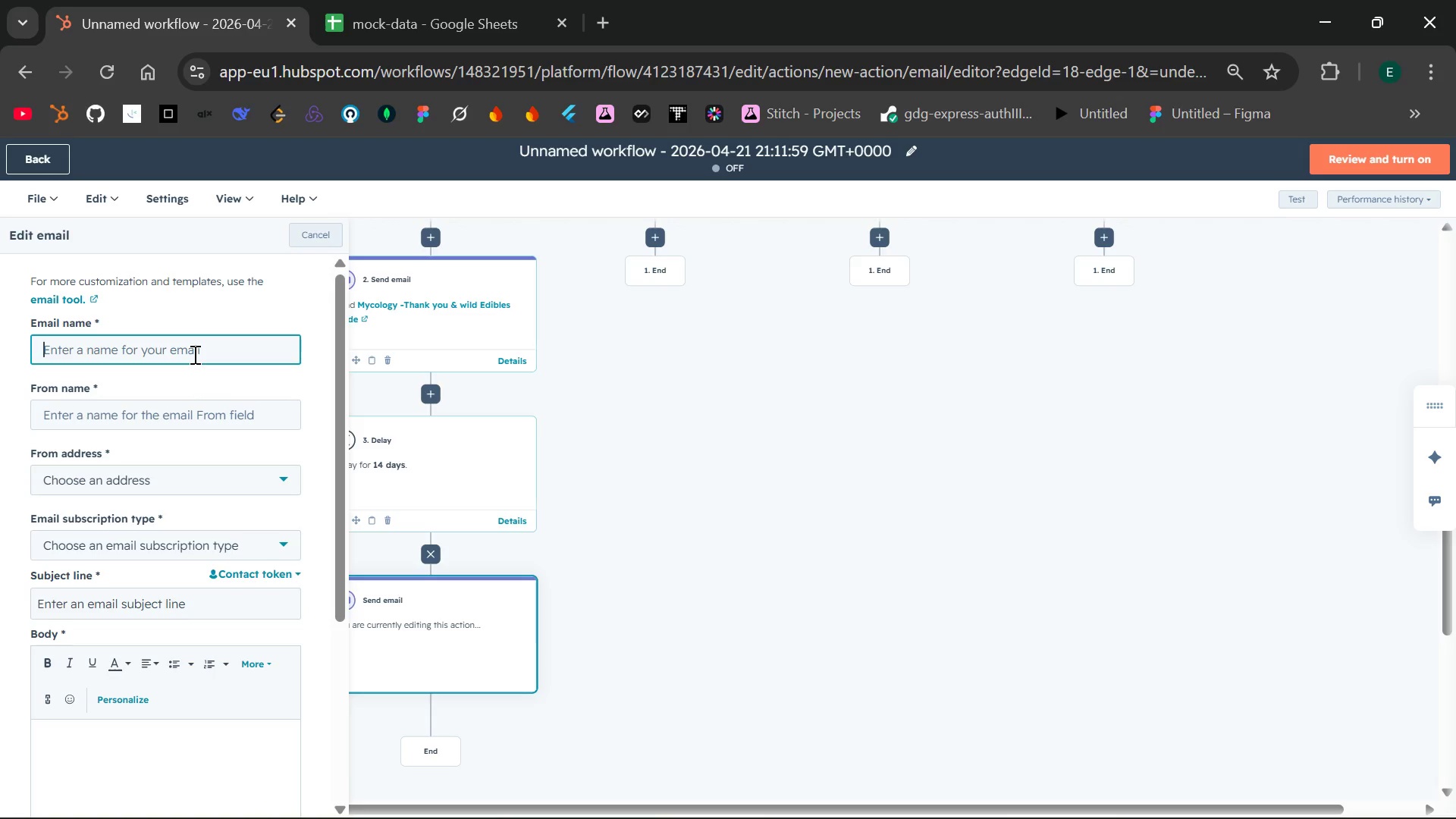 
type(Mycology/ Seasonal Preview)
 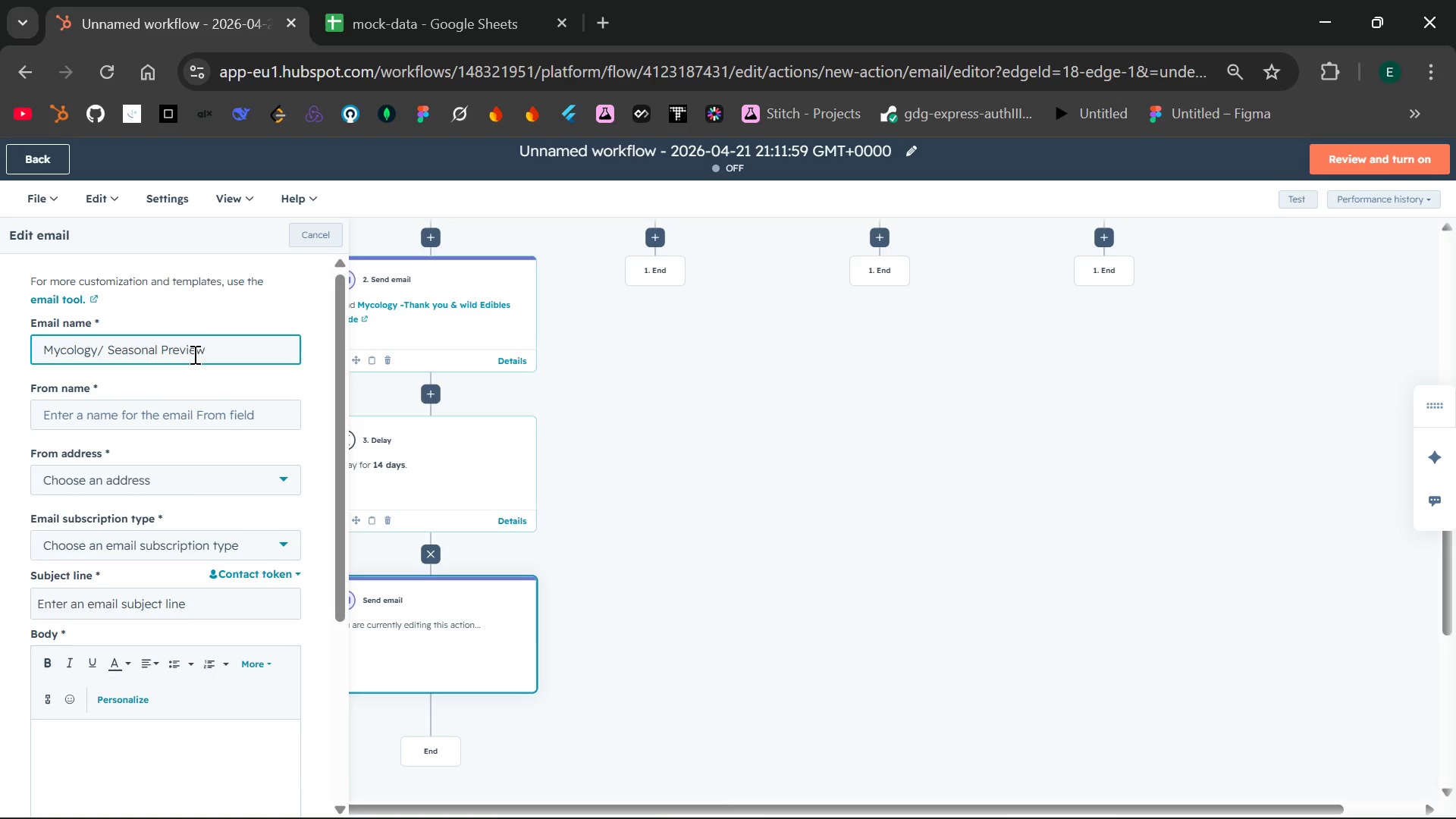 
left_click([140, 432])
 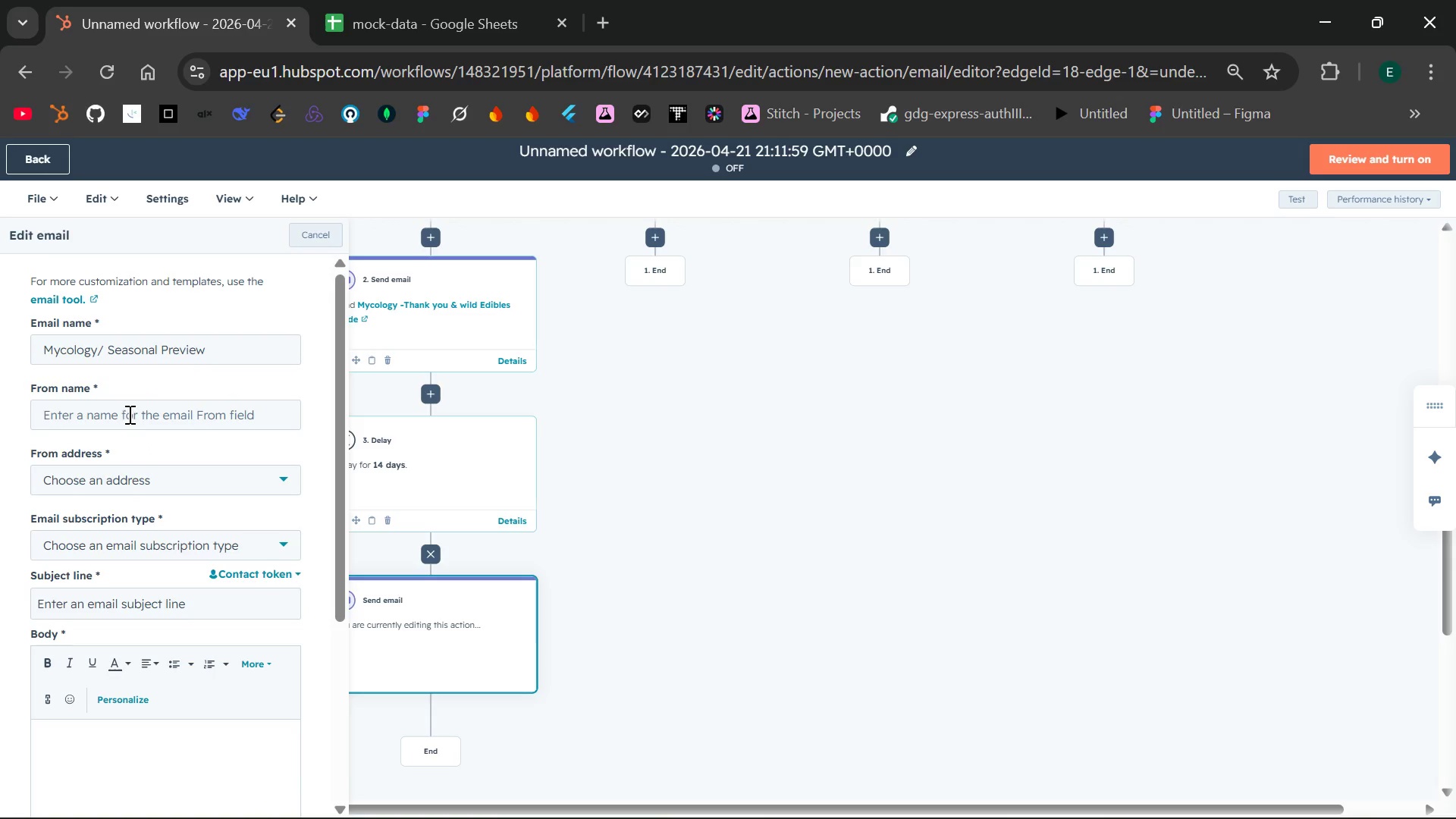 
left_click([128, 414])
 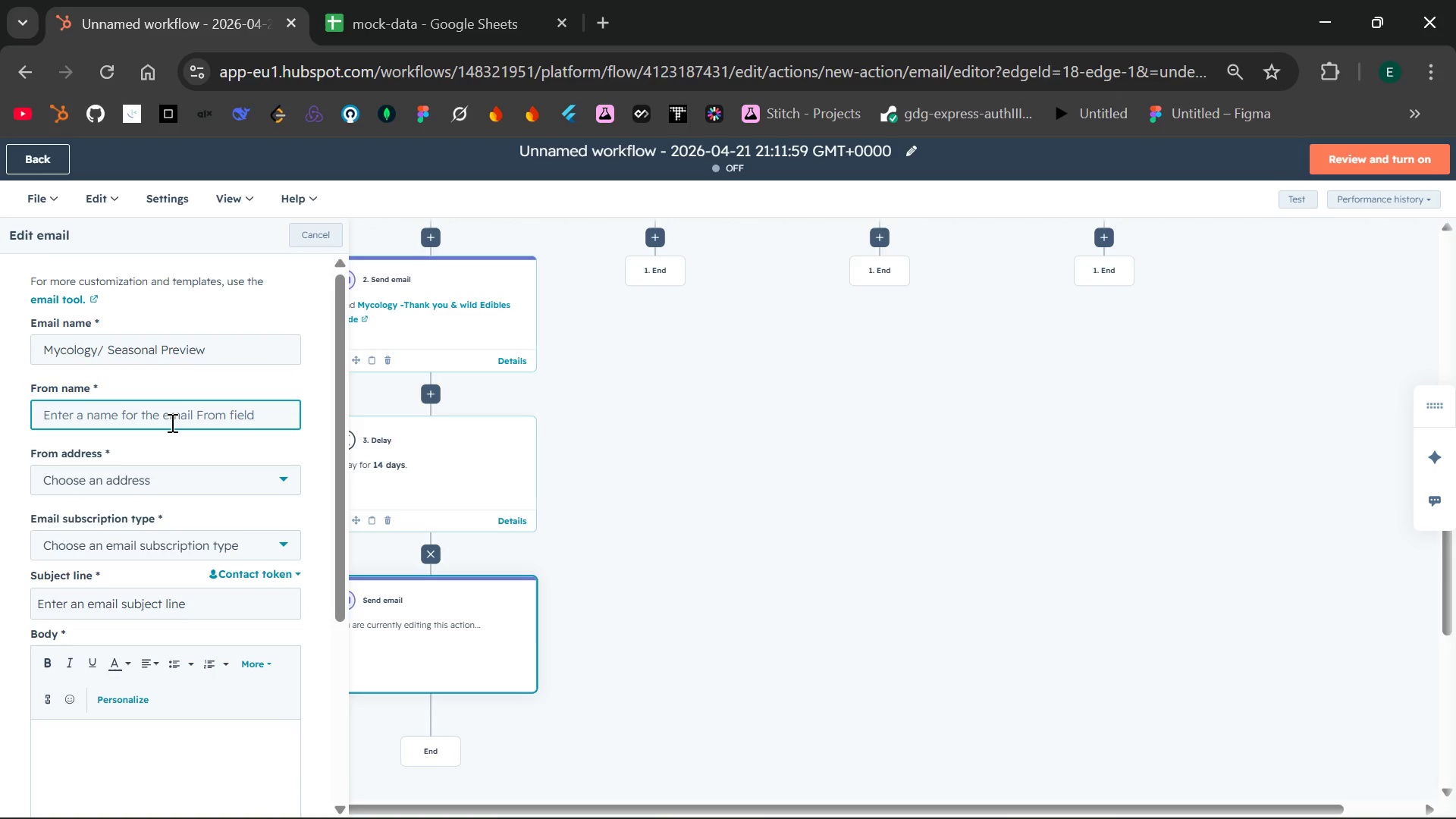 
type(Cle)
key(Backspace)
key(Backspace)
type(else)
key(Backspace)
key(Backspace)
type(estial Yi)
key(Backspace)
type(ut)
key(Backspace)
type(rts )
 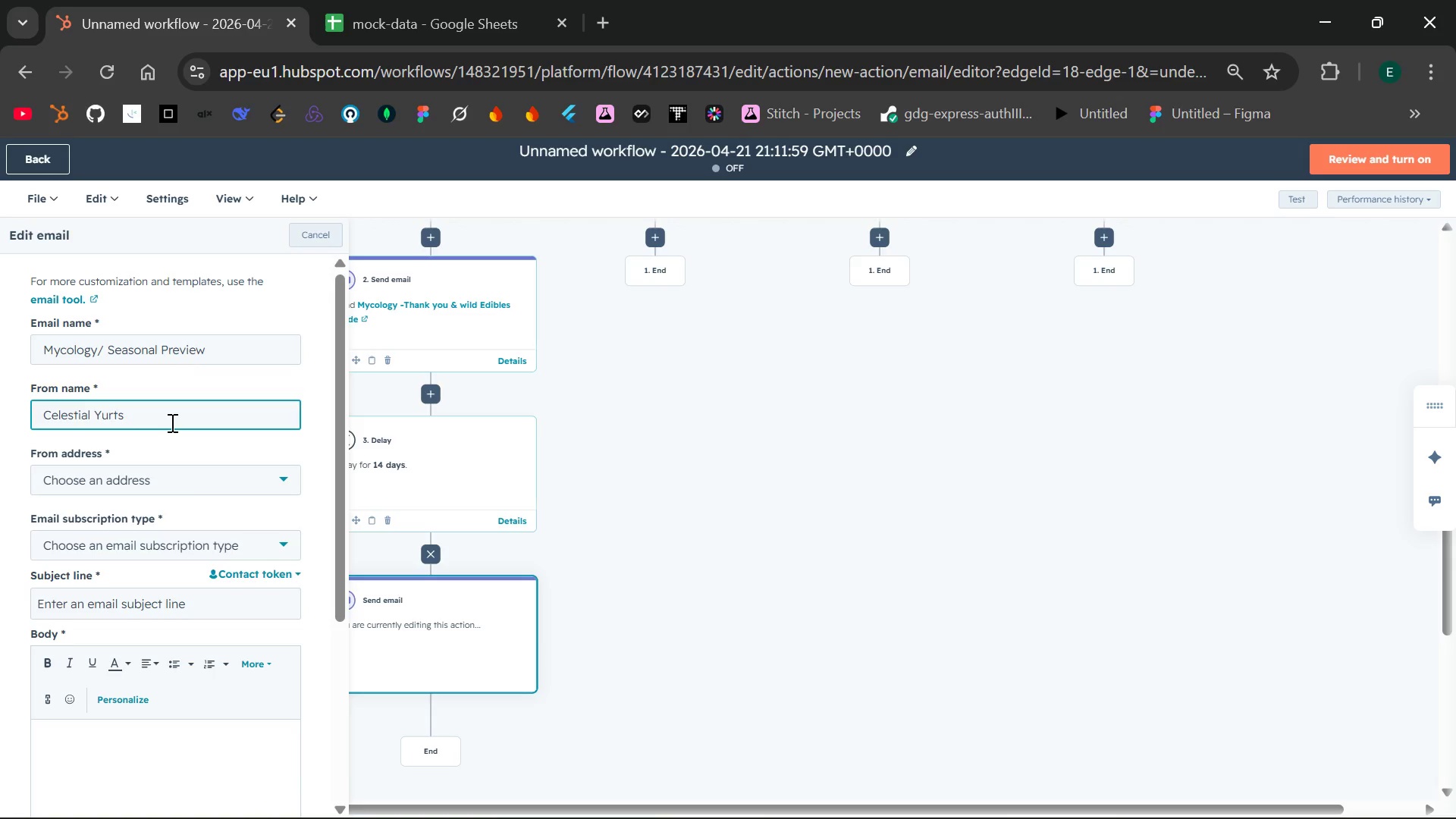 
left_click([167, 476])
 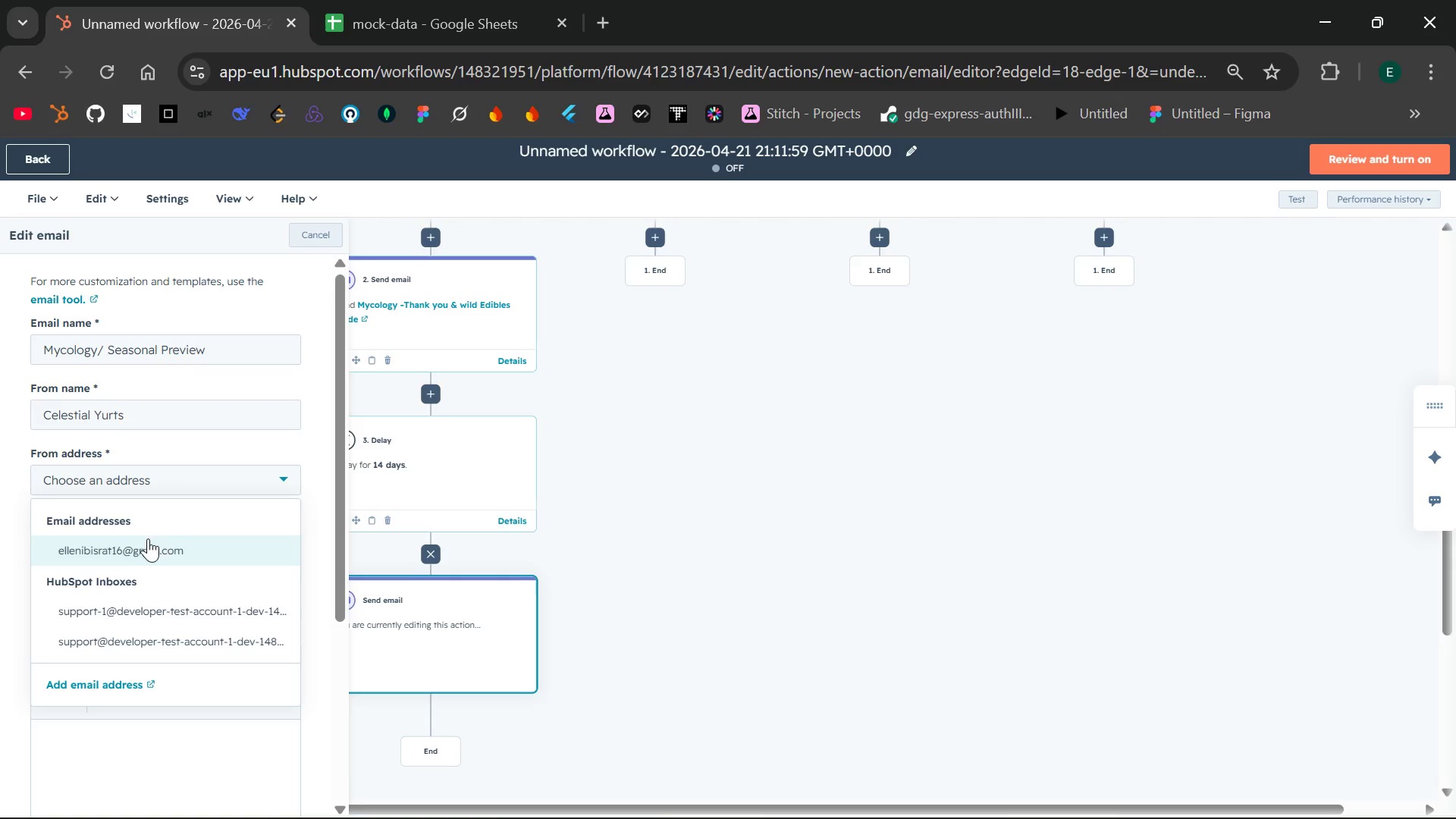 
left_click([148, 538])
 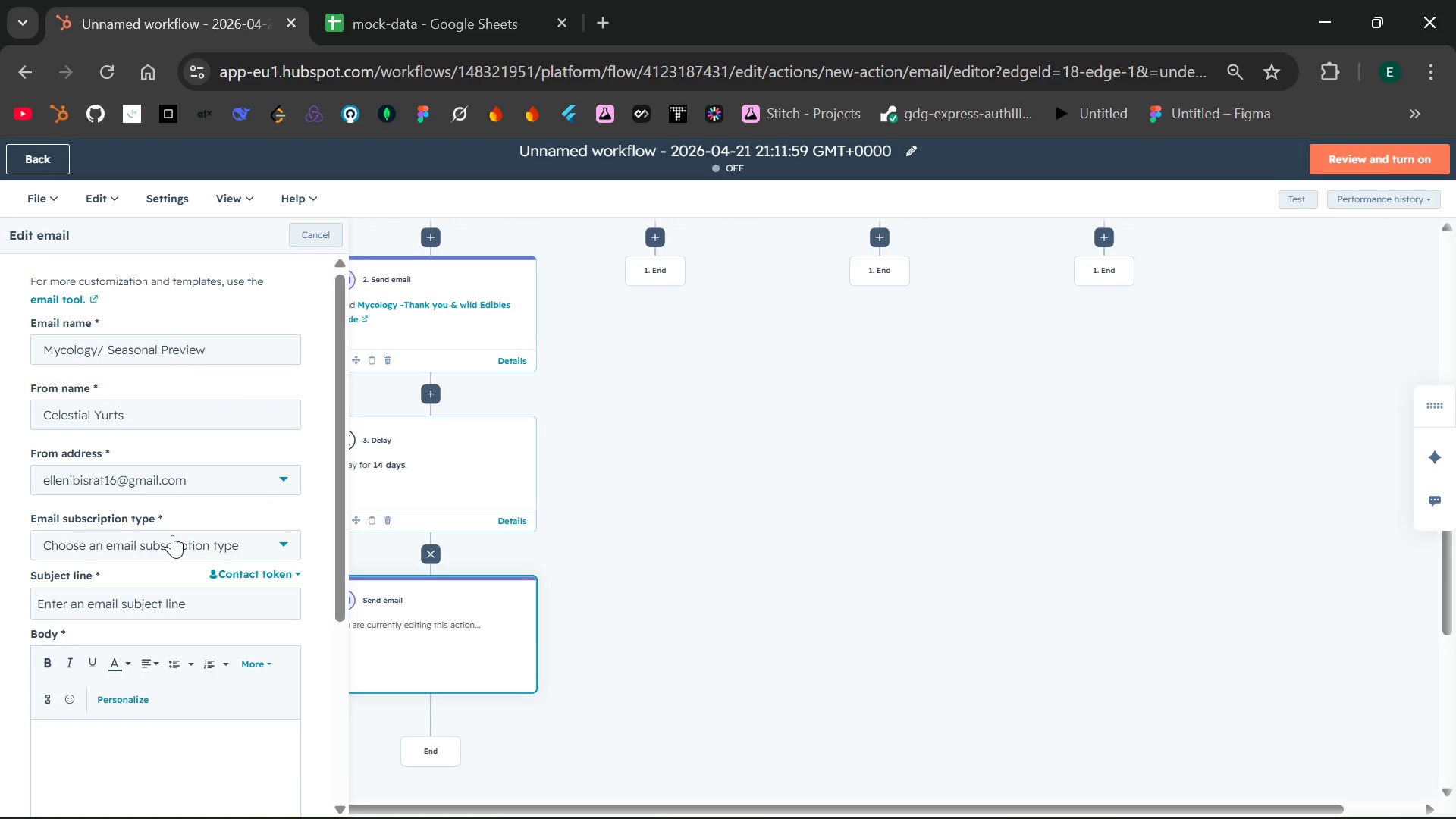 
left_click([172, 535])
 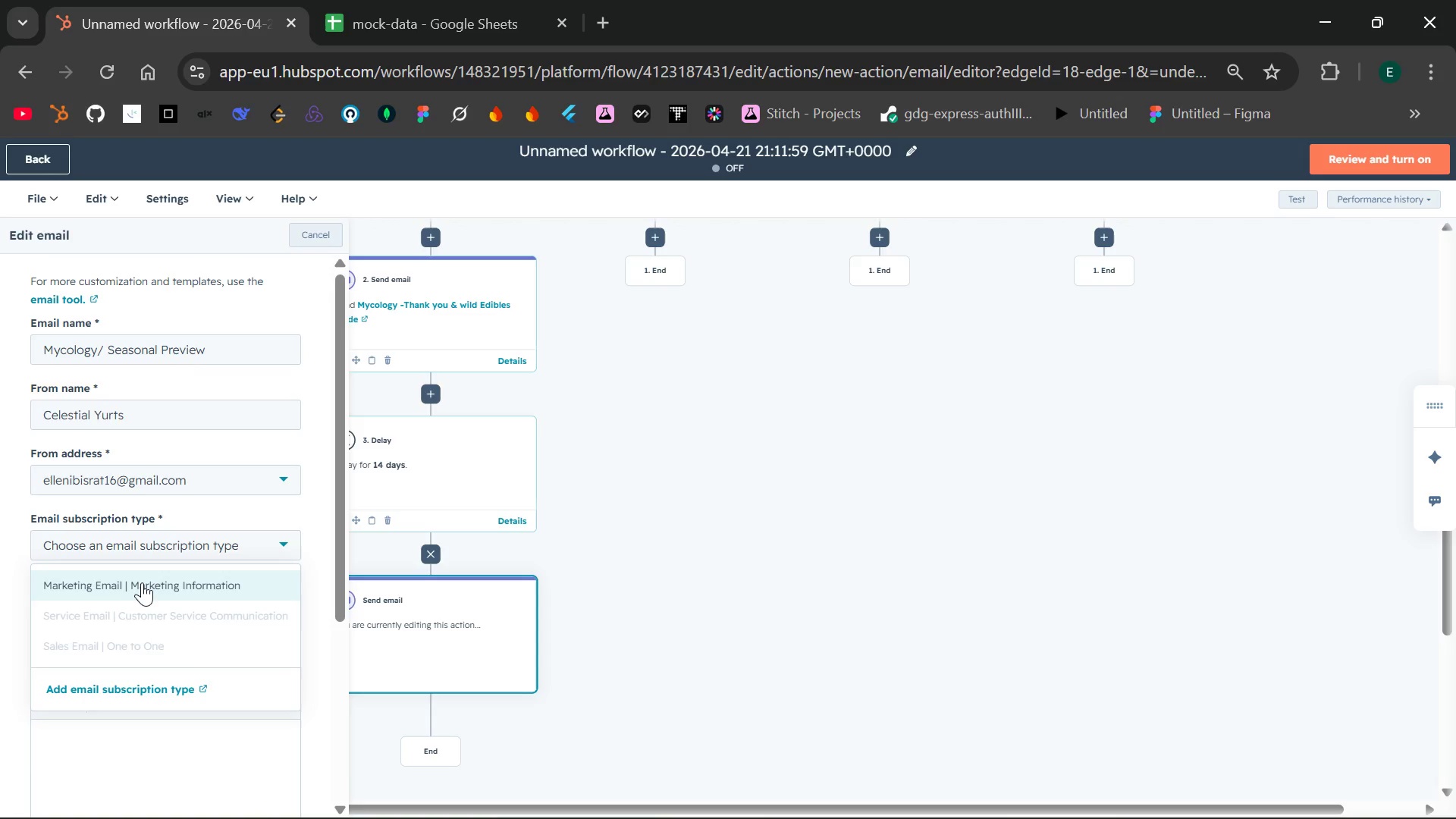 
left_click([140, 584])
 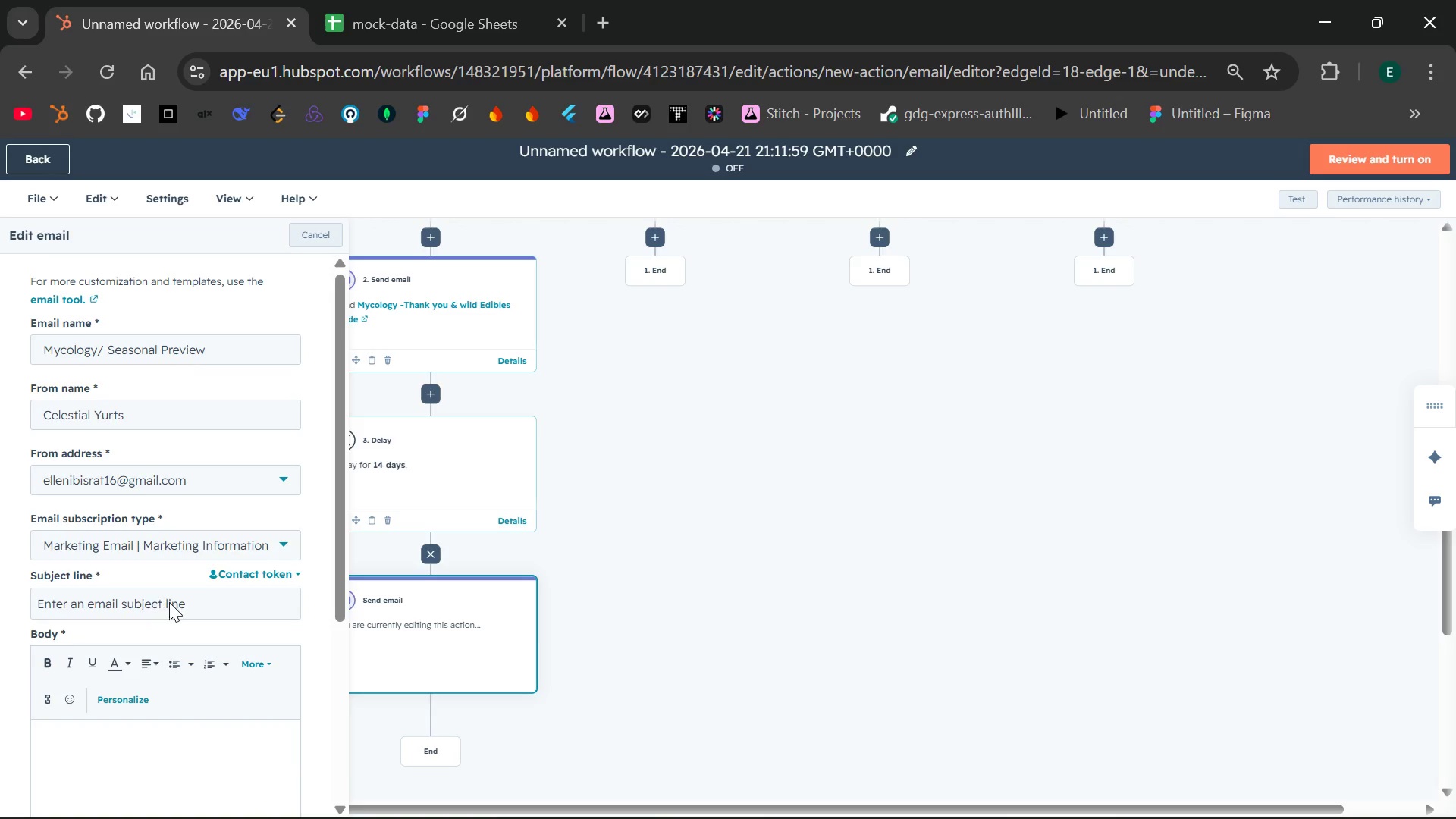 
left_click([172, 602])
 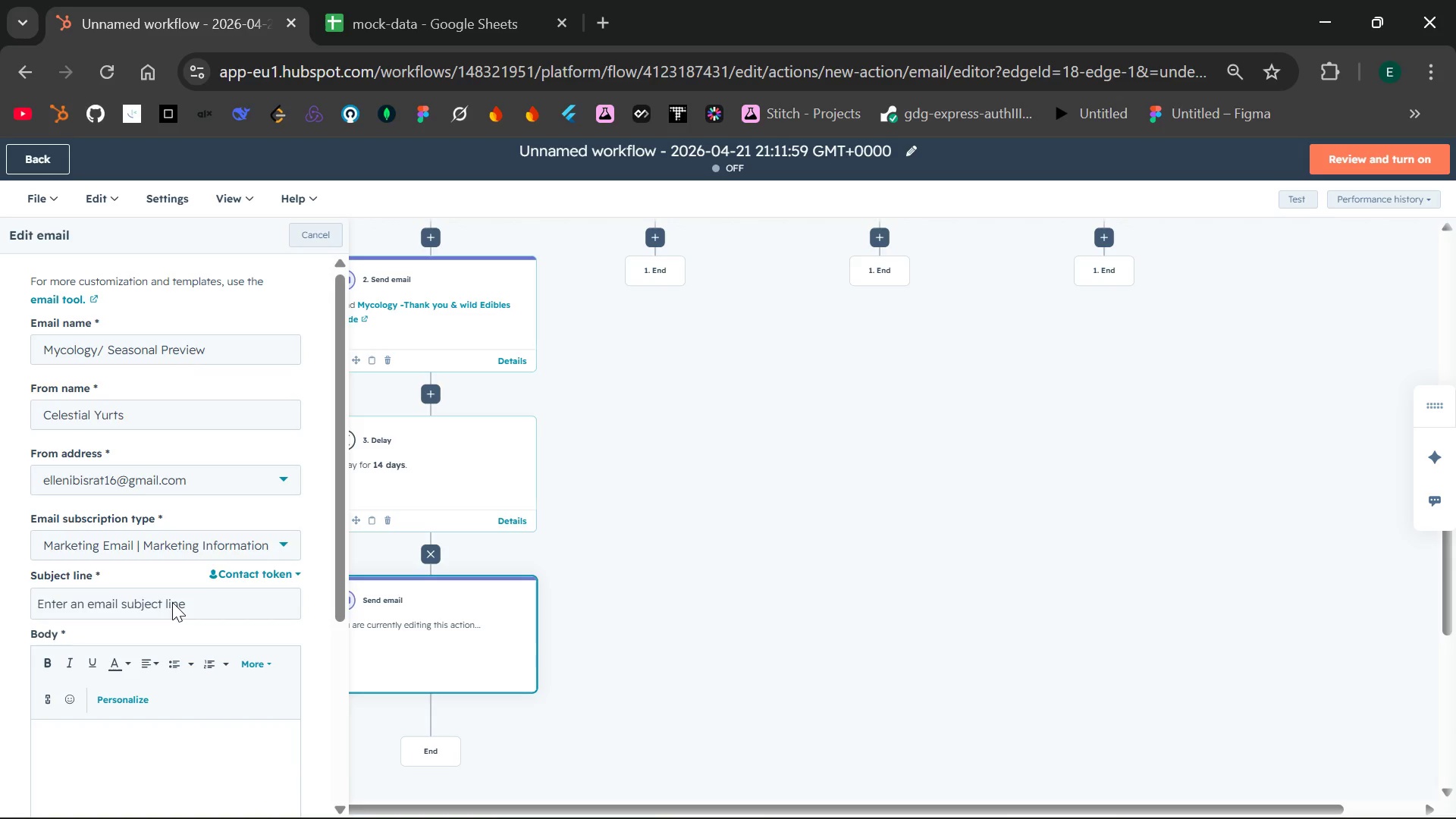 
type({{ contact.firtnae)
key(Backspace)
type(me}}, the fall Flushis coming)
 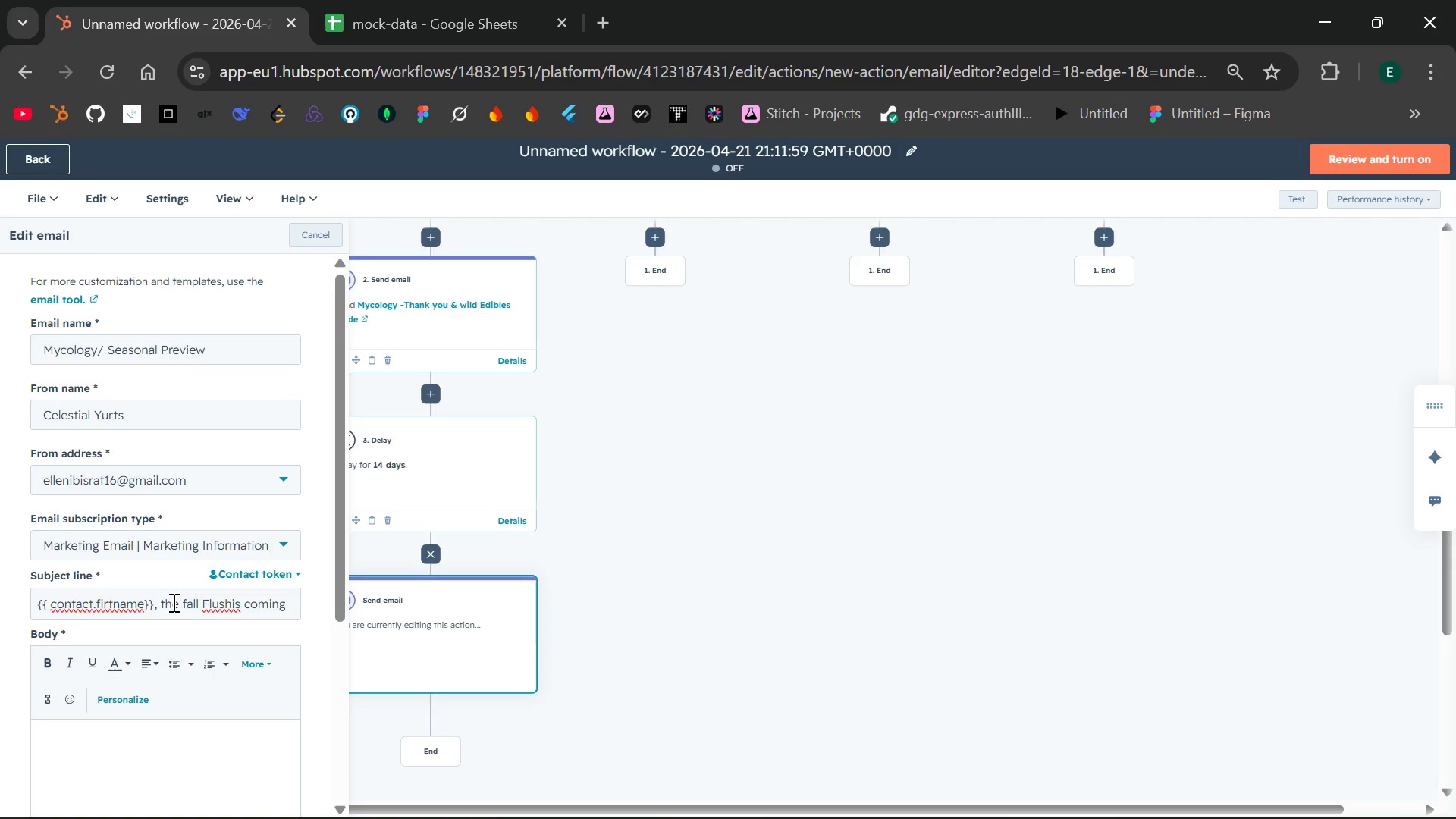 
double_click([219, 606])
 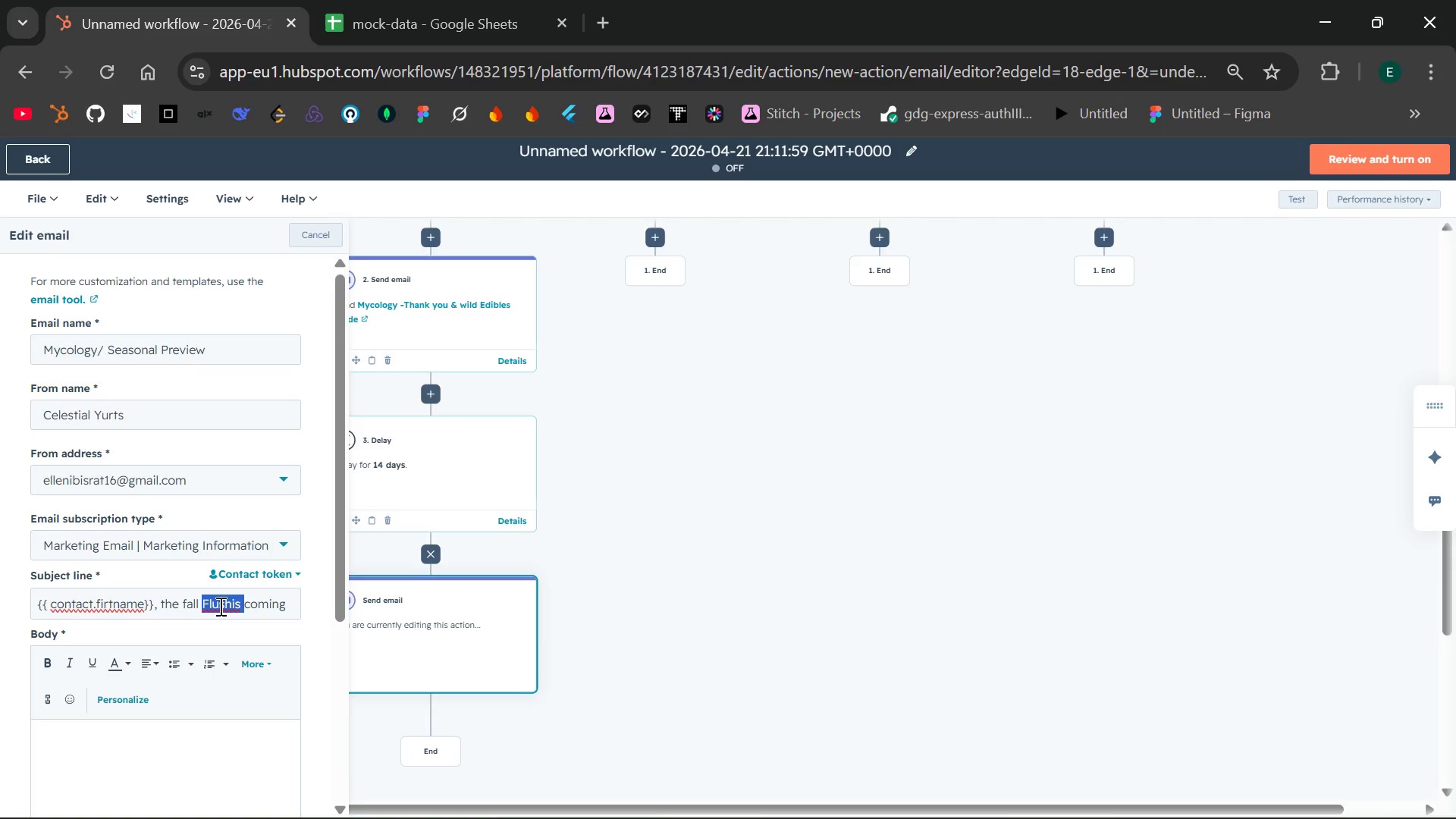 
type(Flush )
 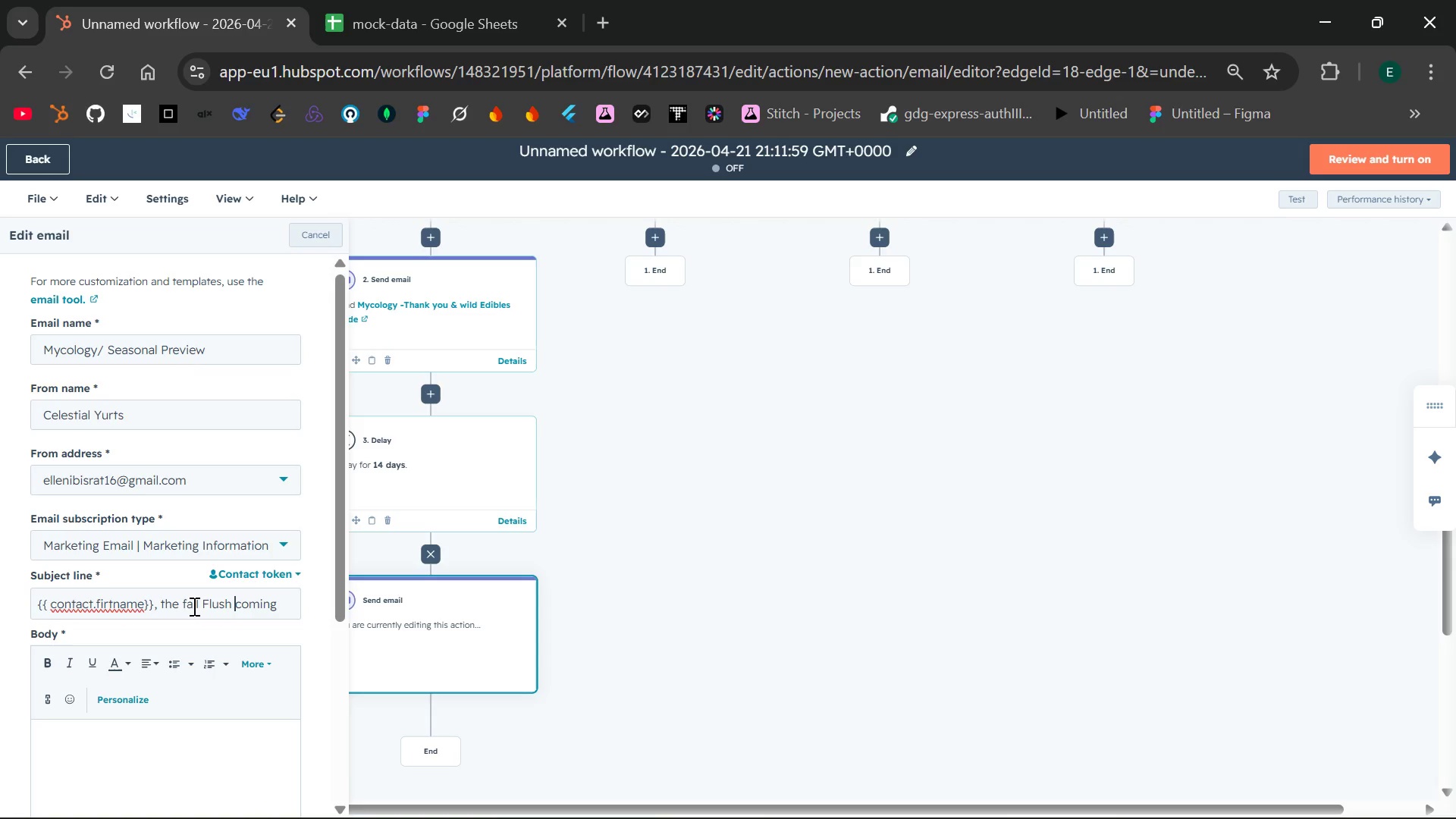 
left_click([188, 605])
 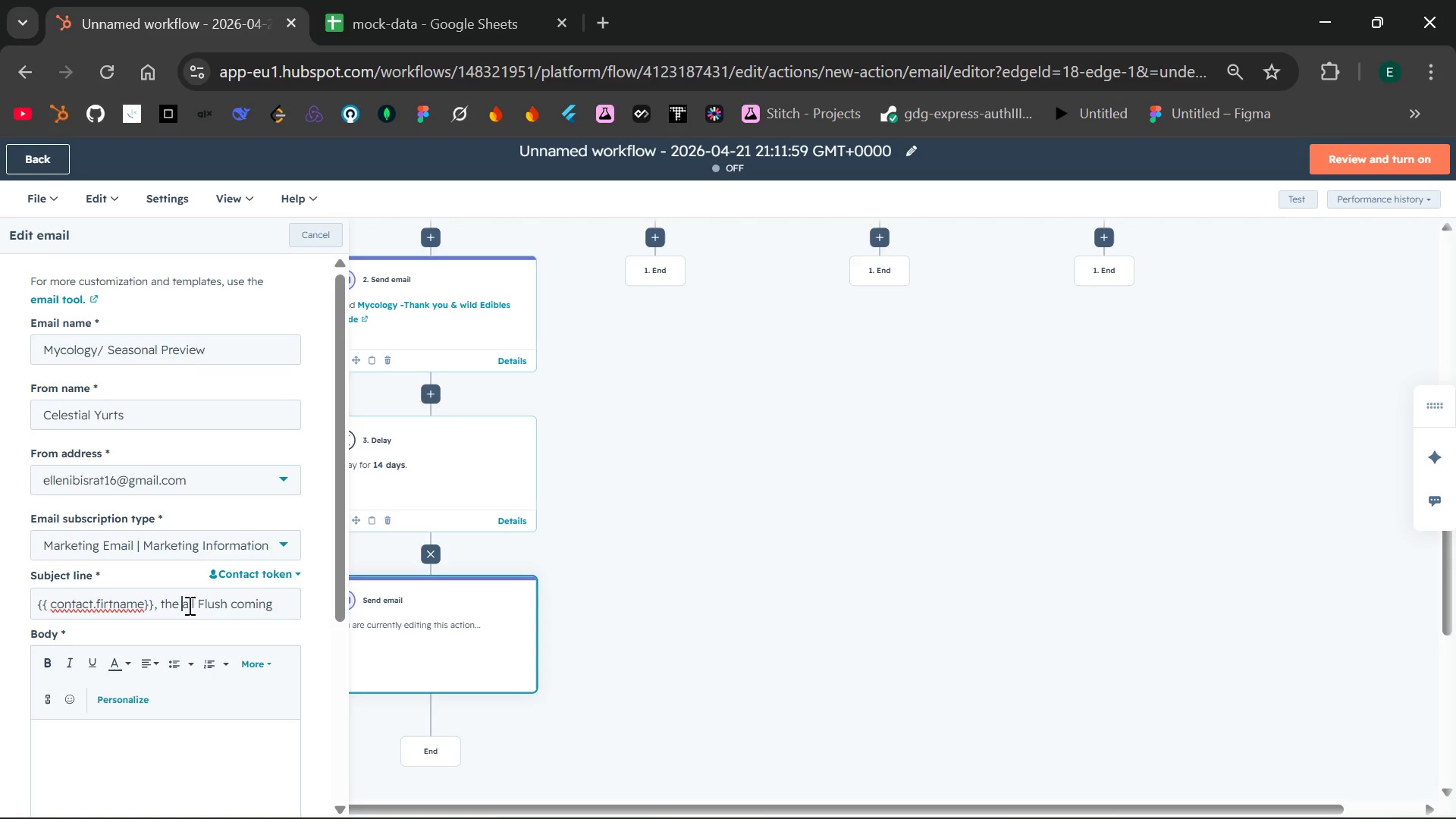 
key(Backspace)
 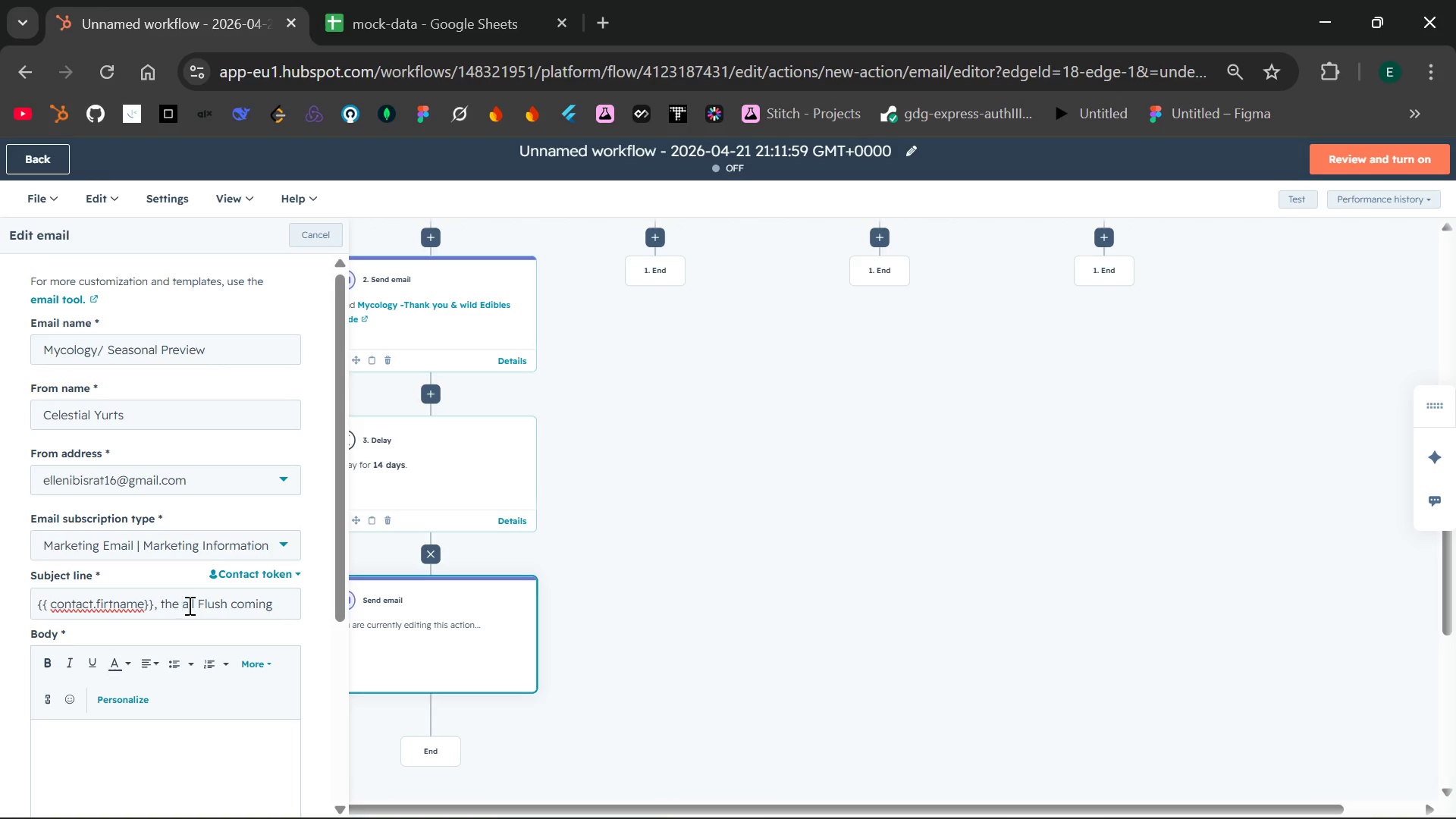 
key(Shift+F)
 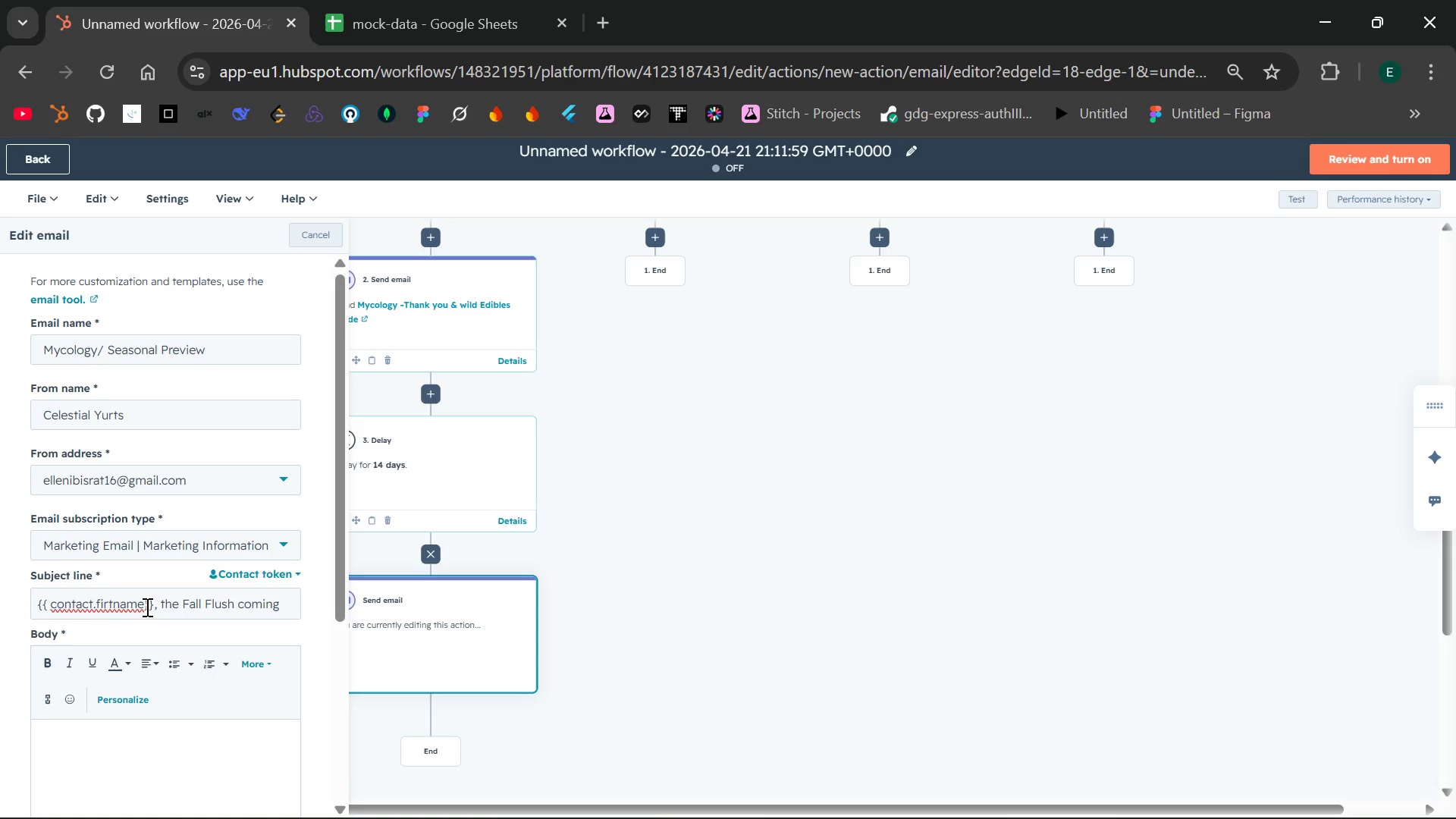 
left_click_drag(start_coordinate=[155, 605], to_coordinate=[30, 604])
 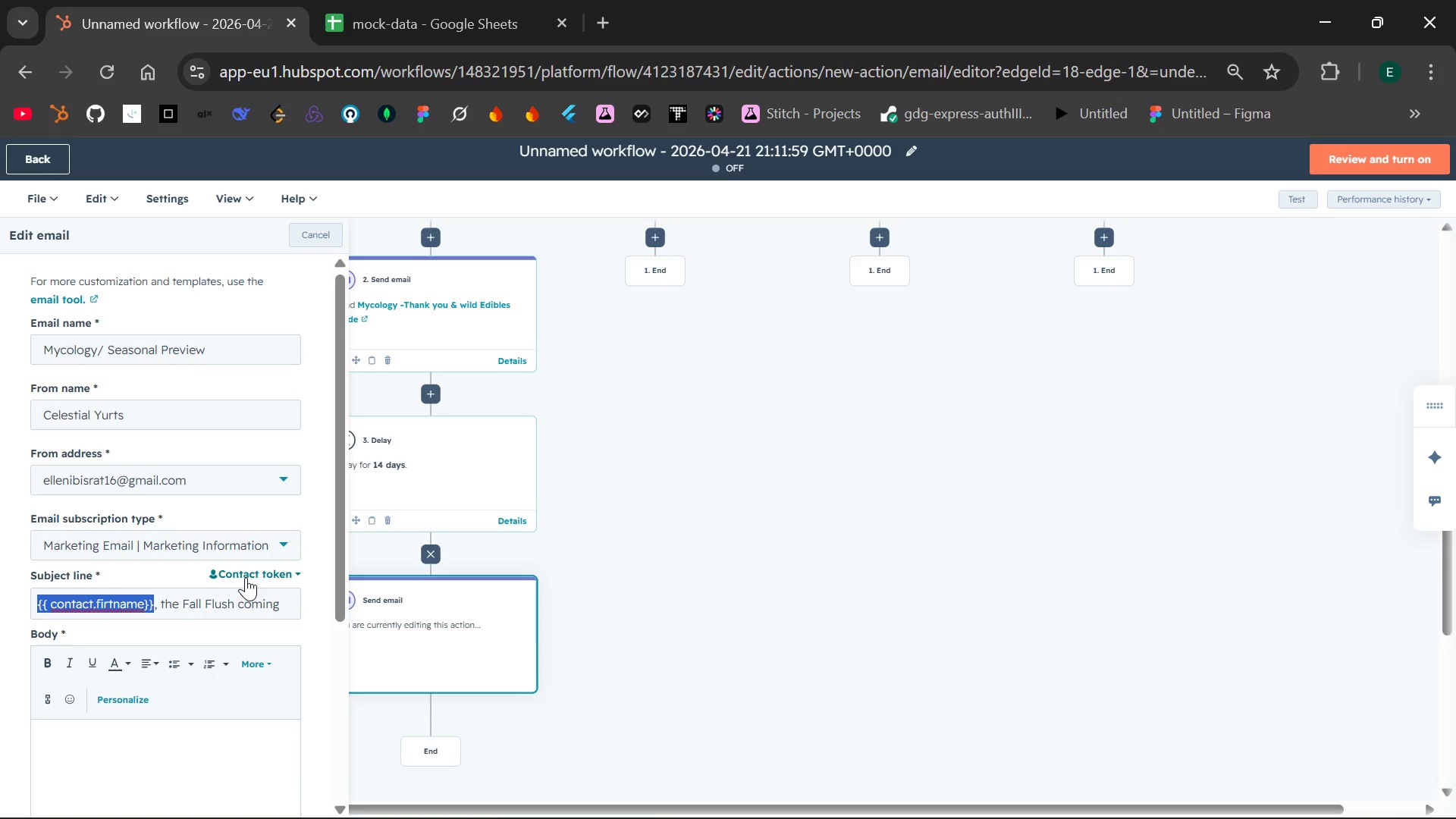 
left_click([246, 577])
 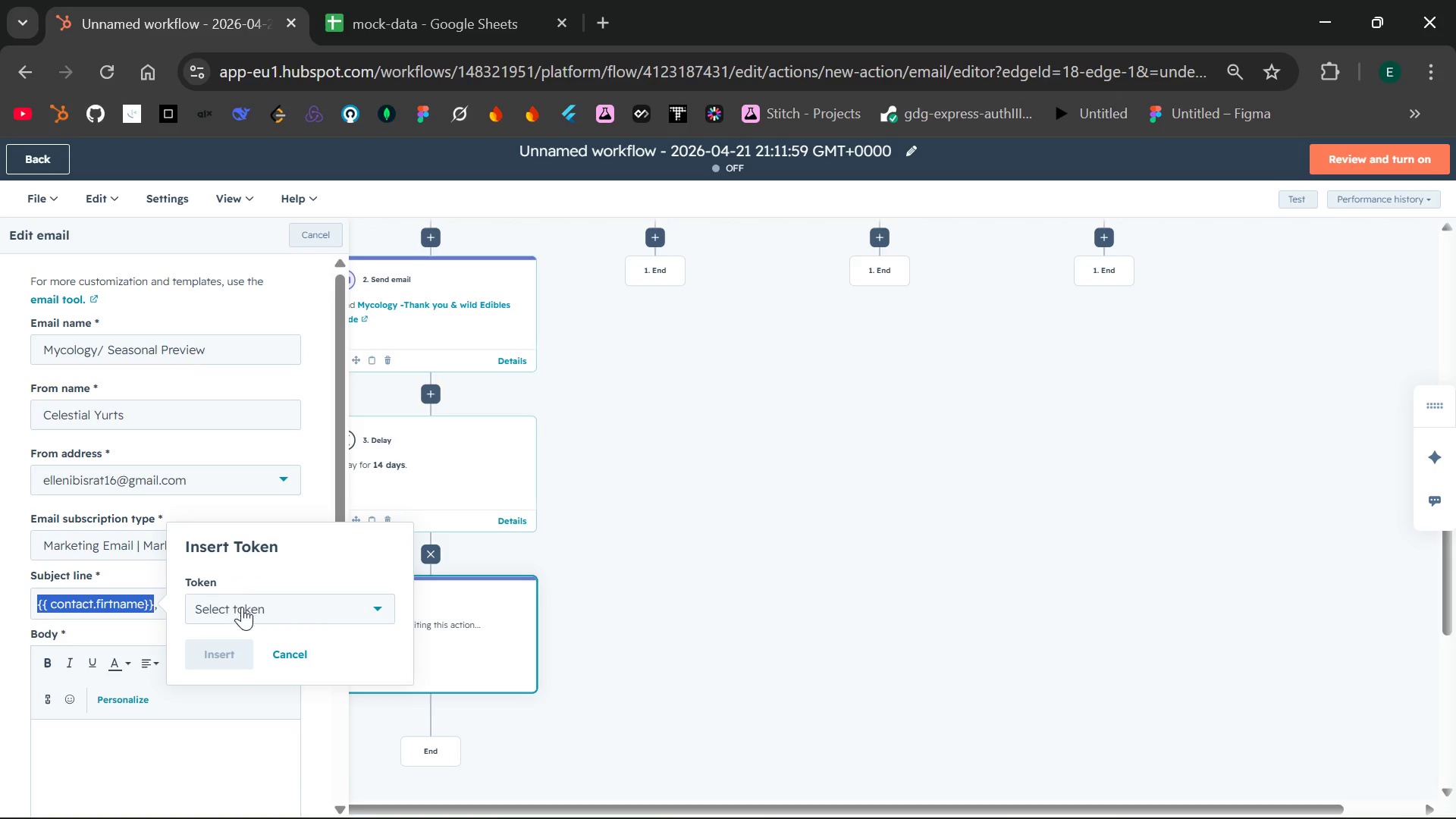 
left_click([241, 608])
 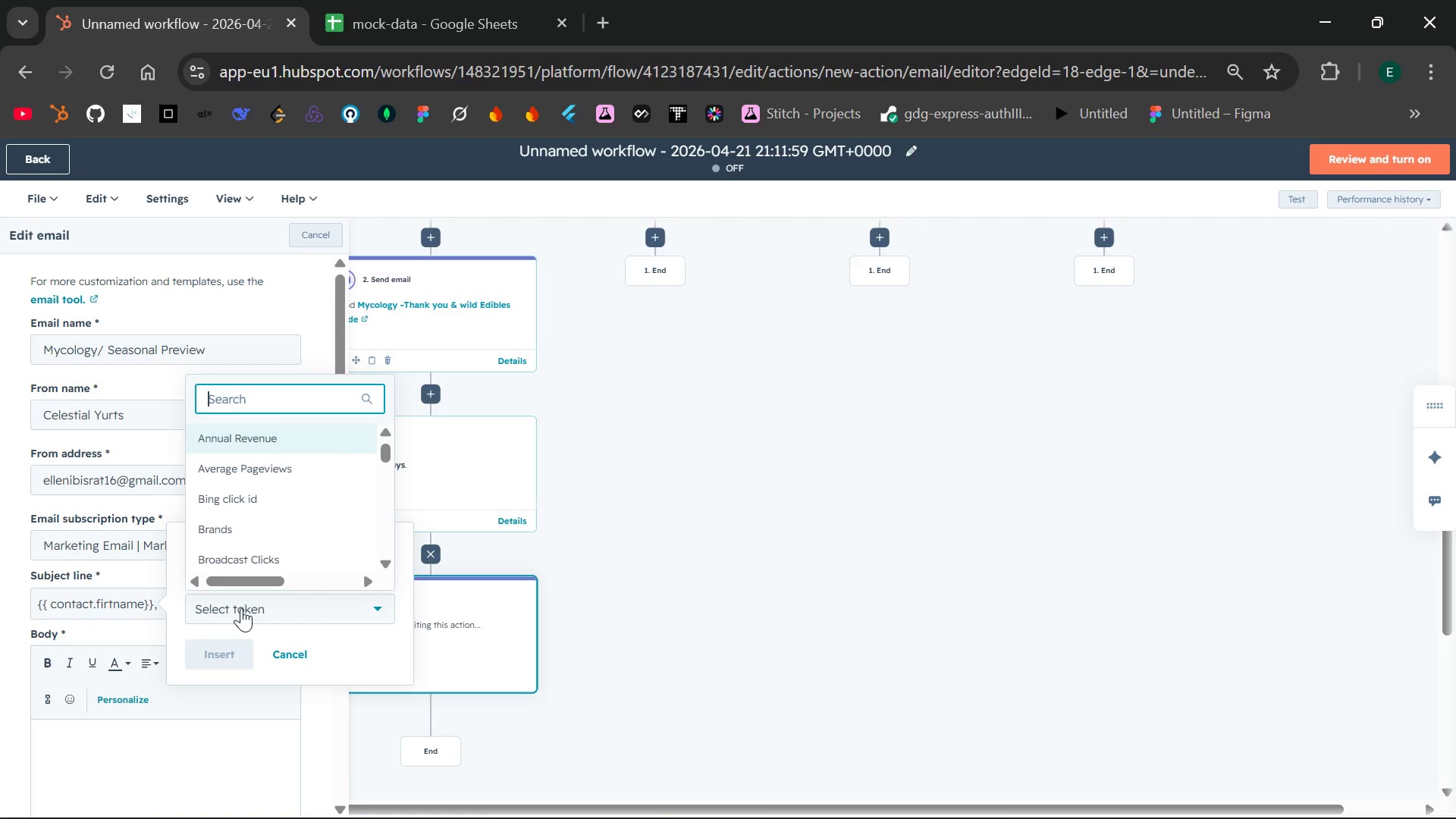 
type(if)
key(Backspace)
key(Backspace)
type(fir=)
key(Backspace)
type(st ne)
 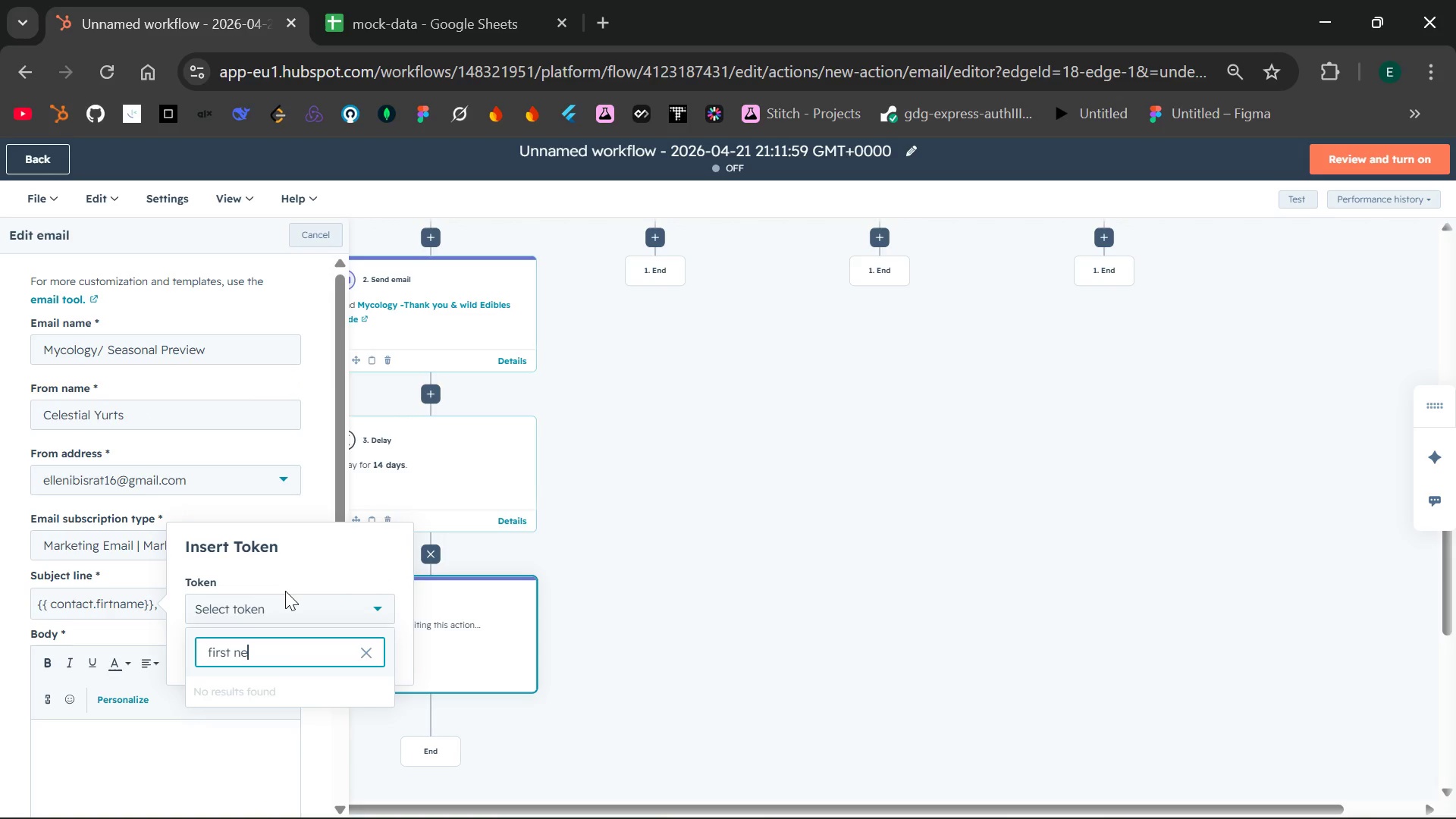 
key(Backspace)
key(Backspace)
key(Backspace)
key(Backspace)
key(Backspace)
key(Backspace)
type(rst n)
 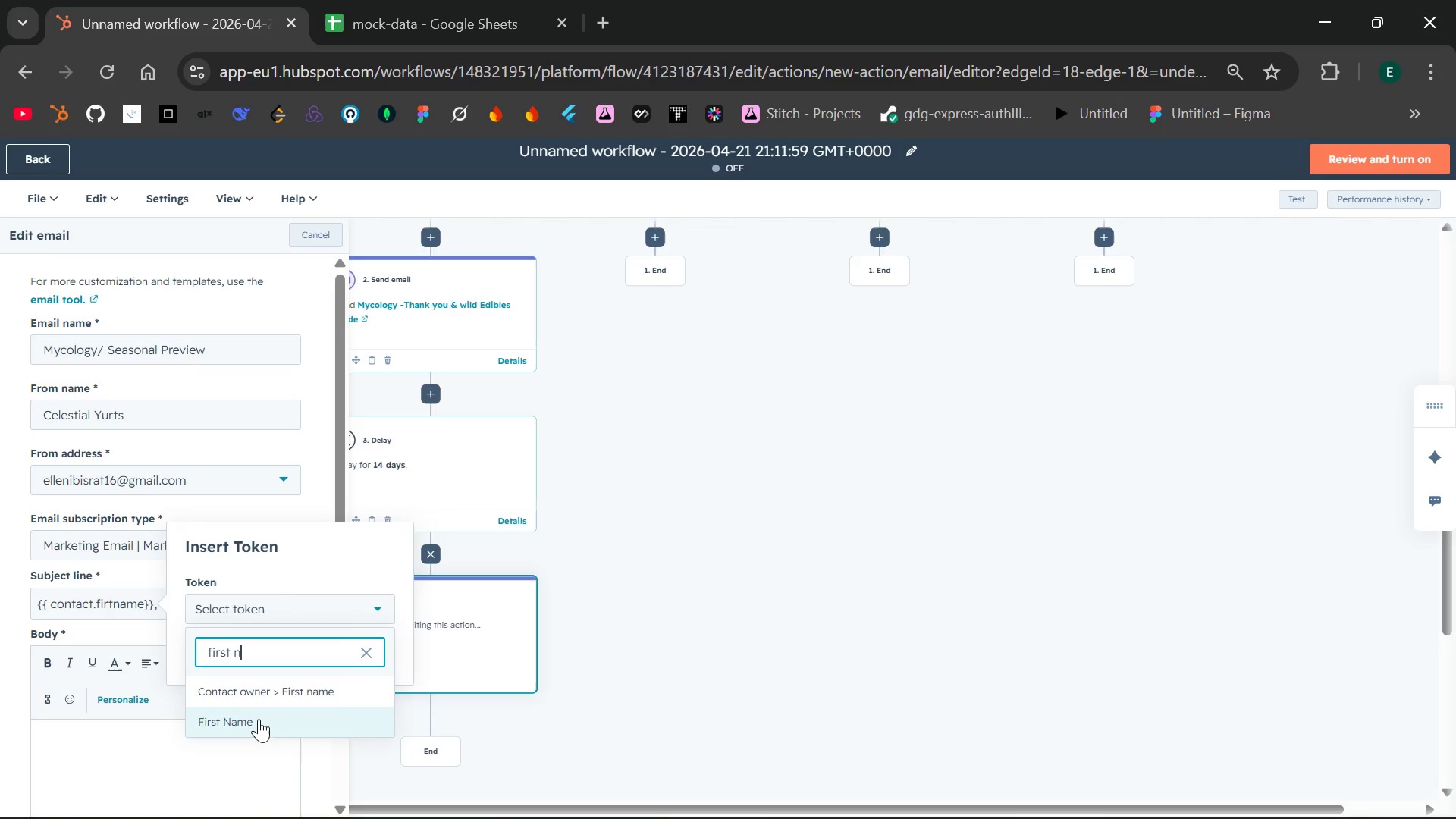 
left_click([257, 720])
 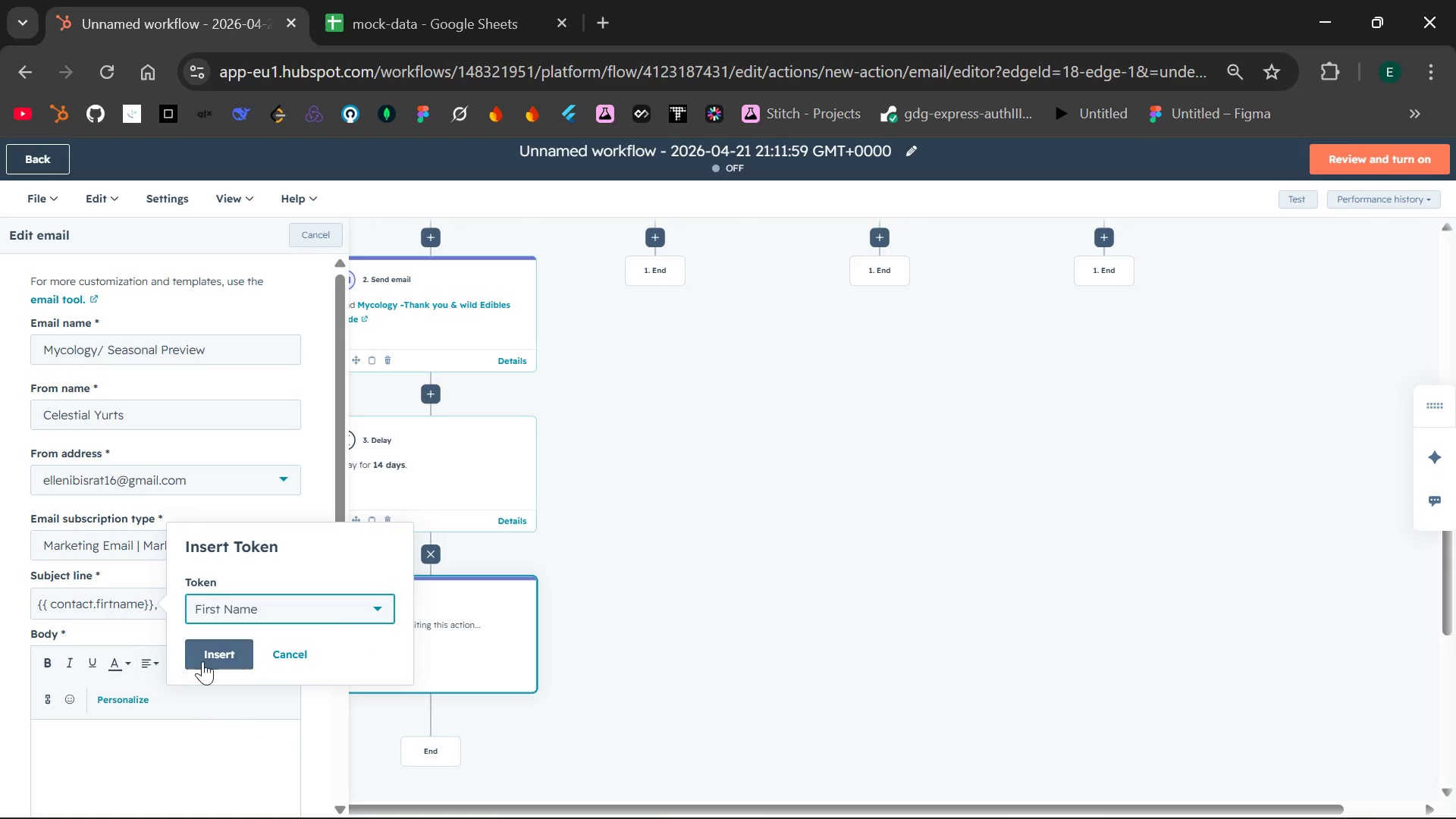 
left_click([209, 658])
 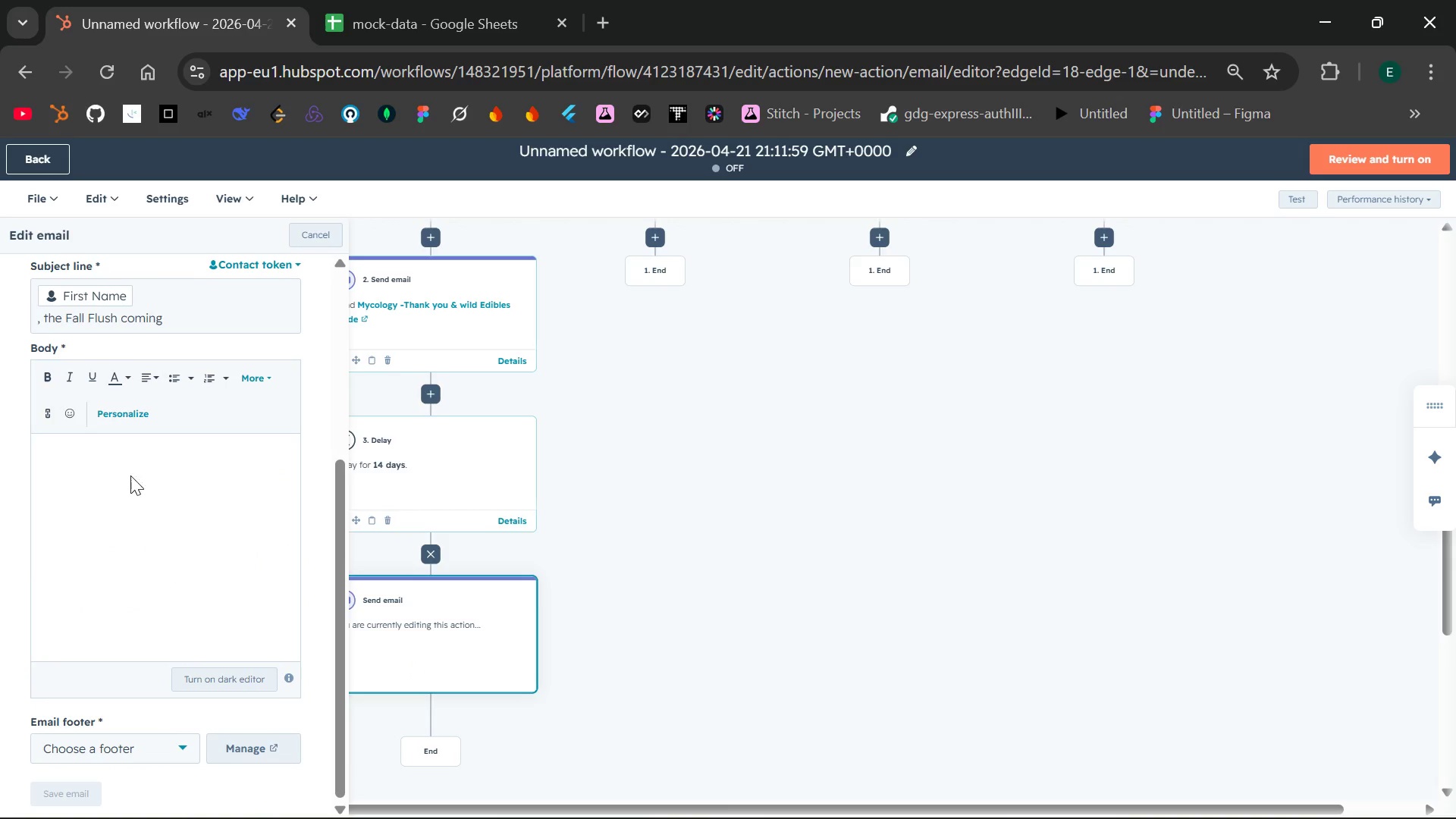 
left_click([119, 463])
 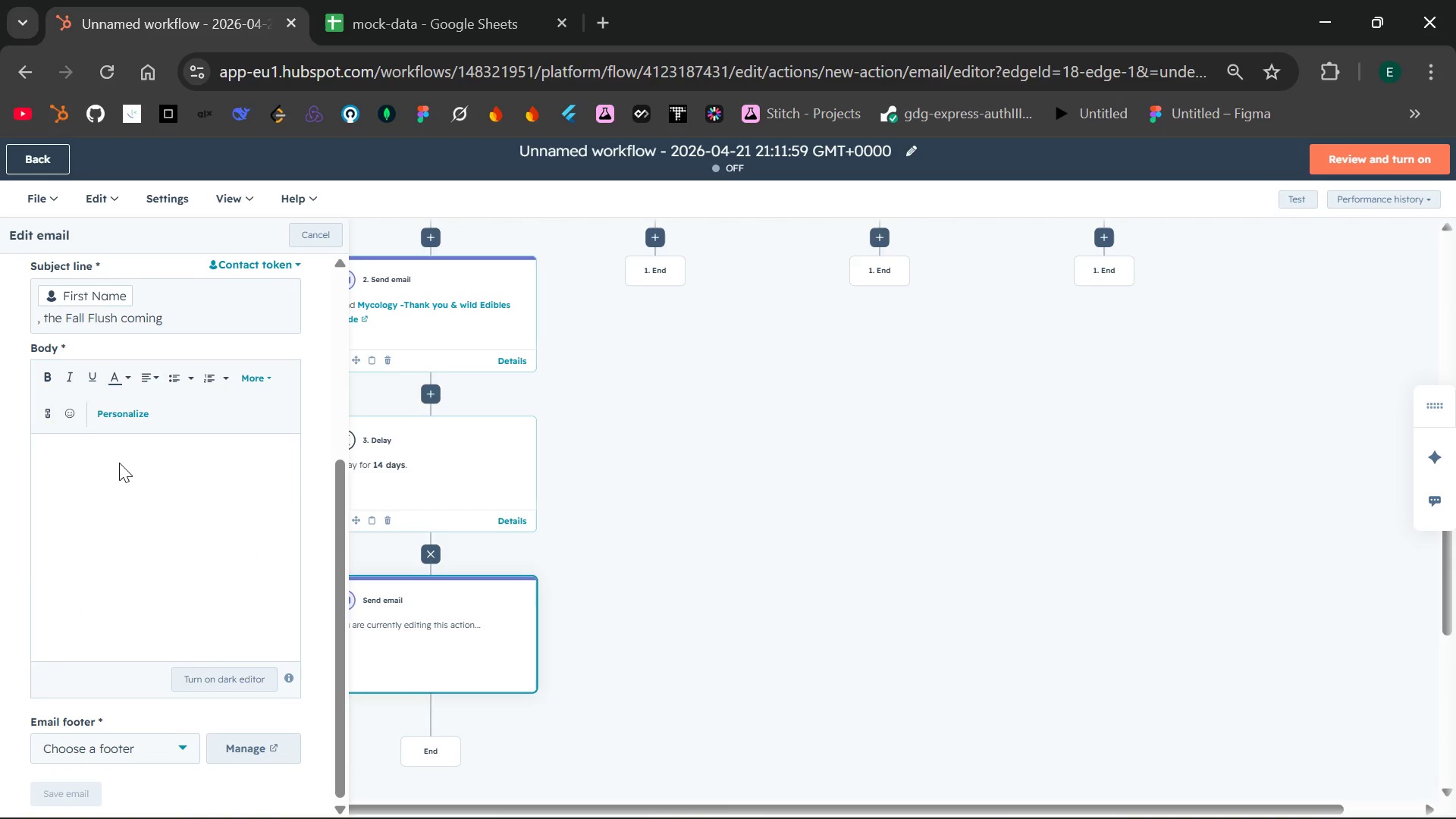 
type(Hi {{contact )
key(Backspace)
type(.firtname}})
 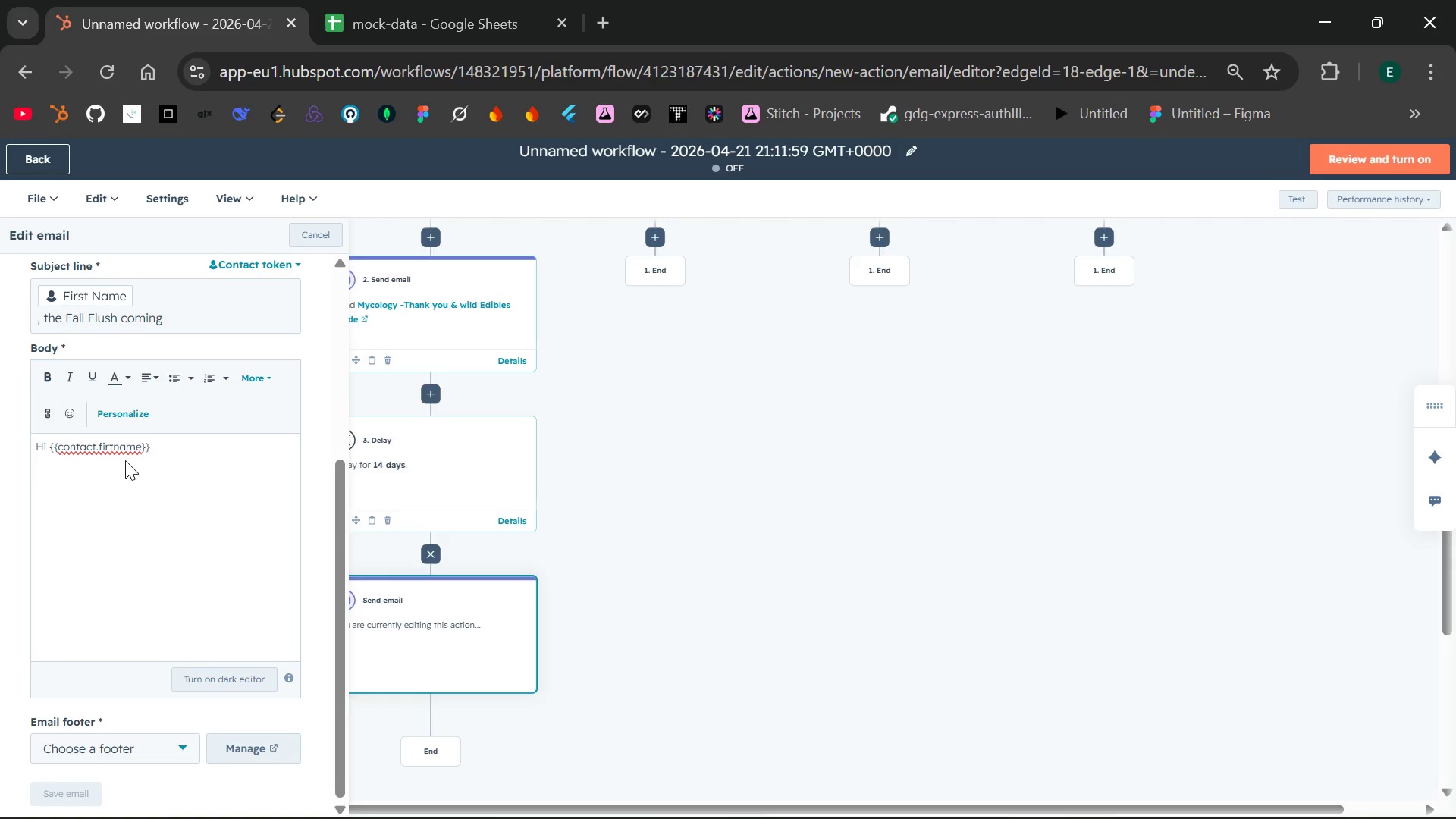 
left_click_drag(start_coordinate=[179, 444], to_coordinate=[49, 444])
 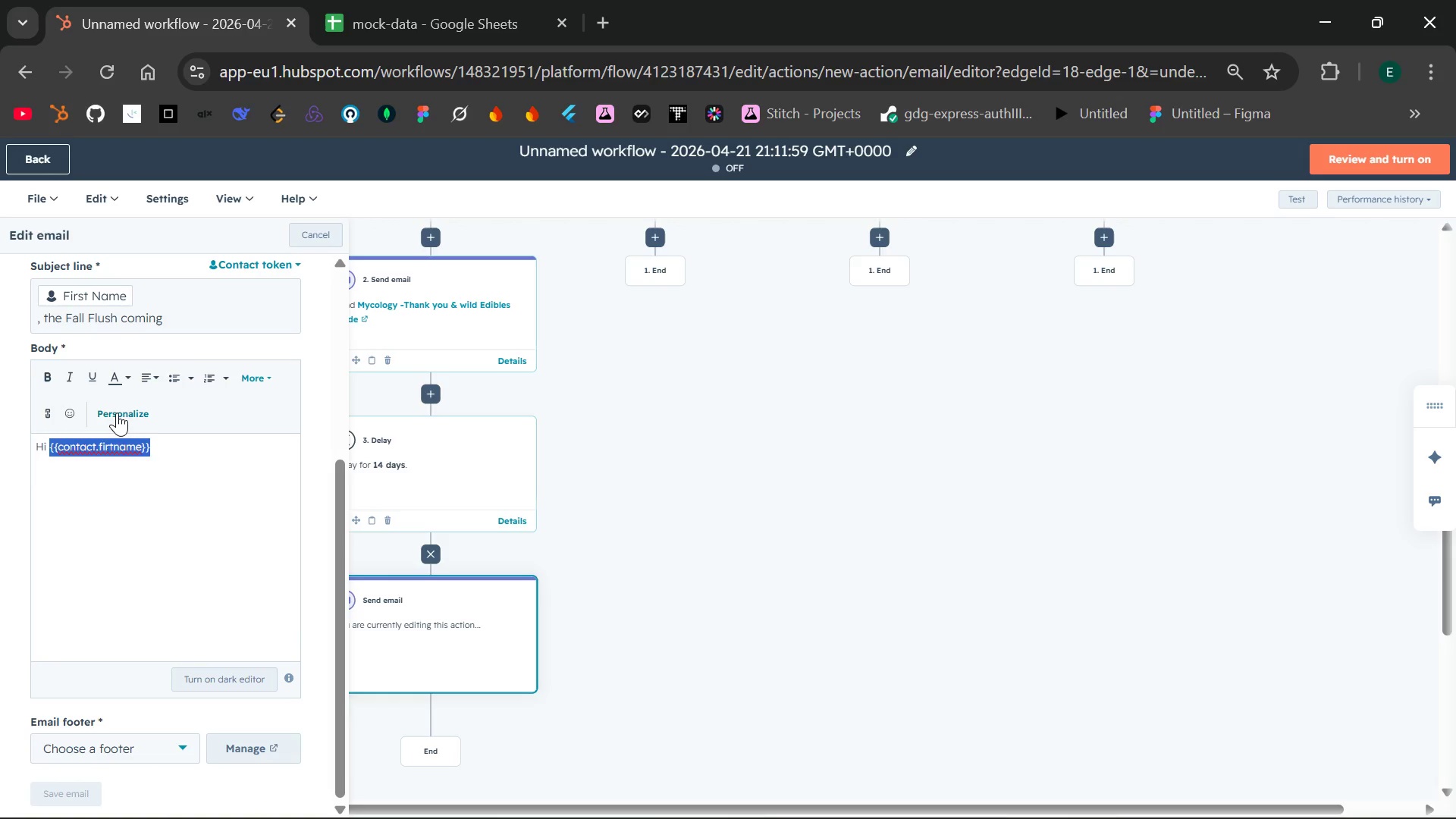 
left_click([117, 413])
 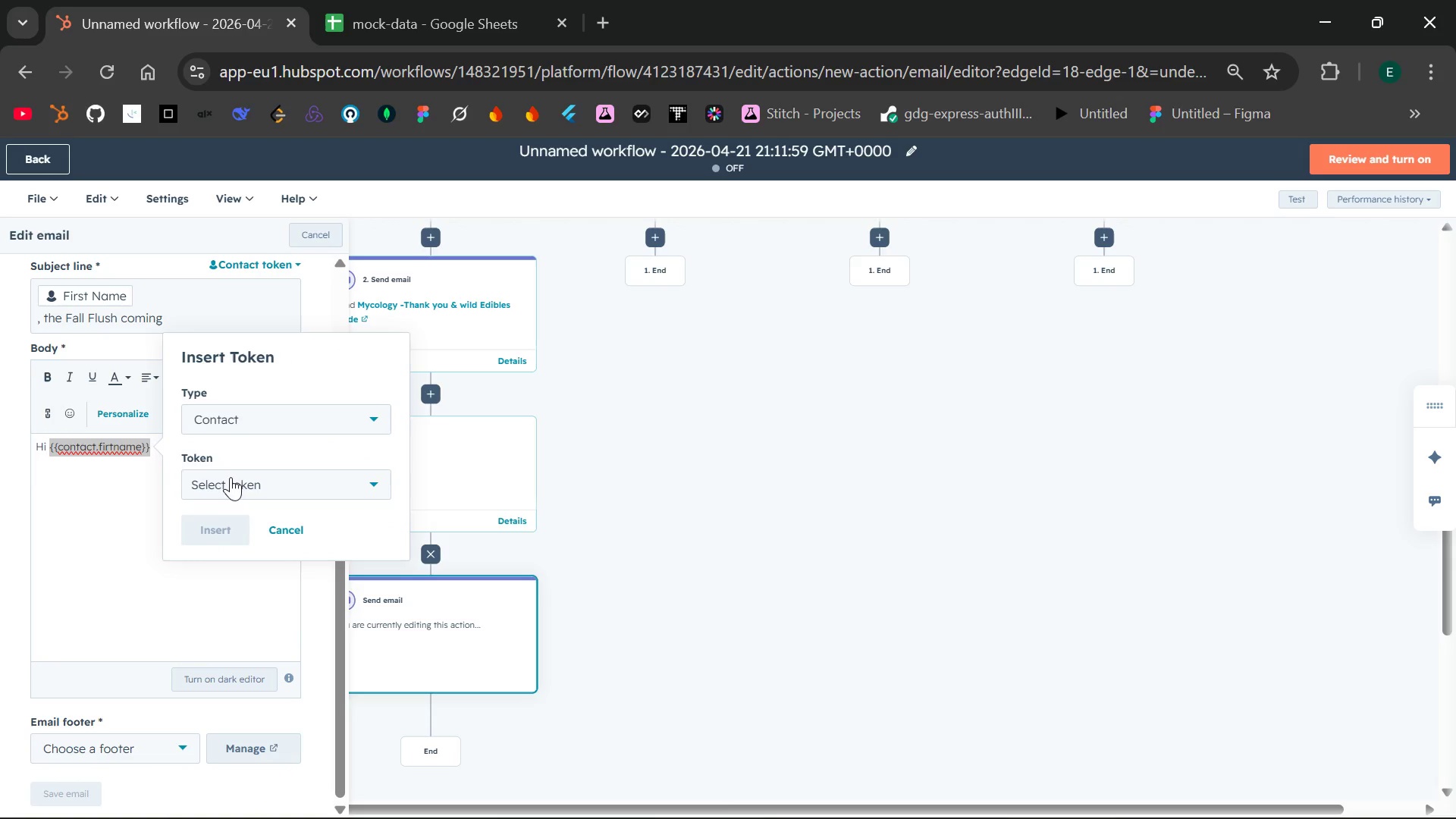 
left_click([233, 480])
 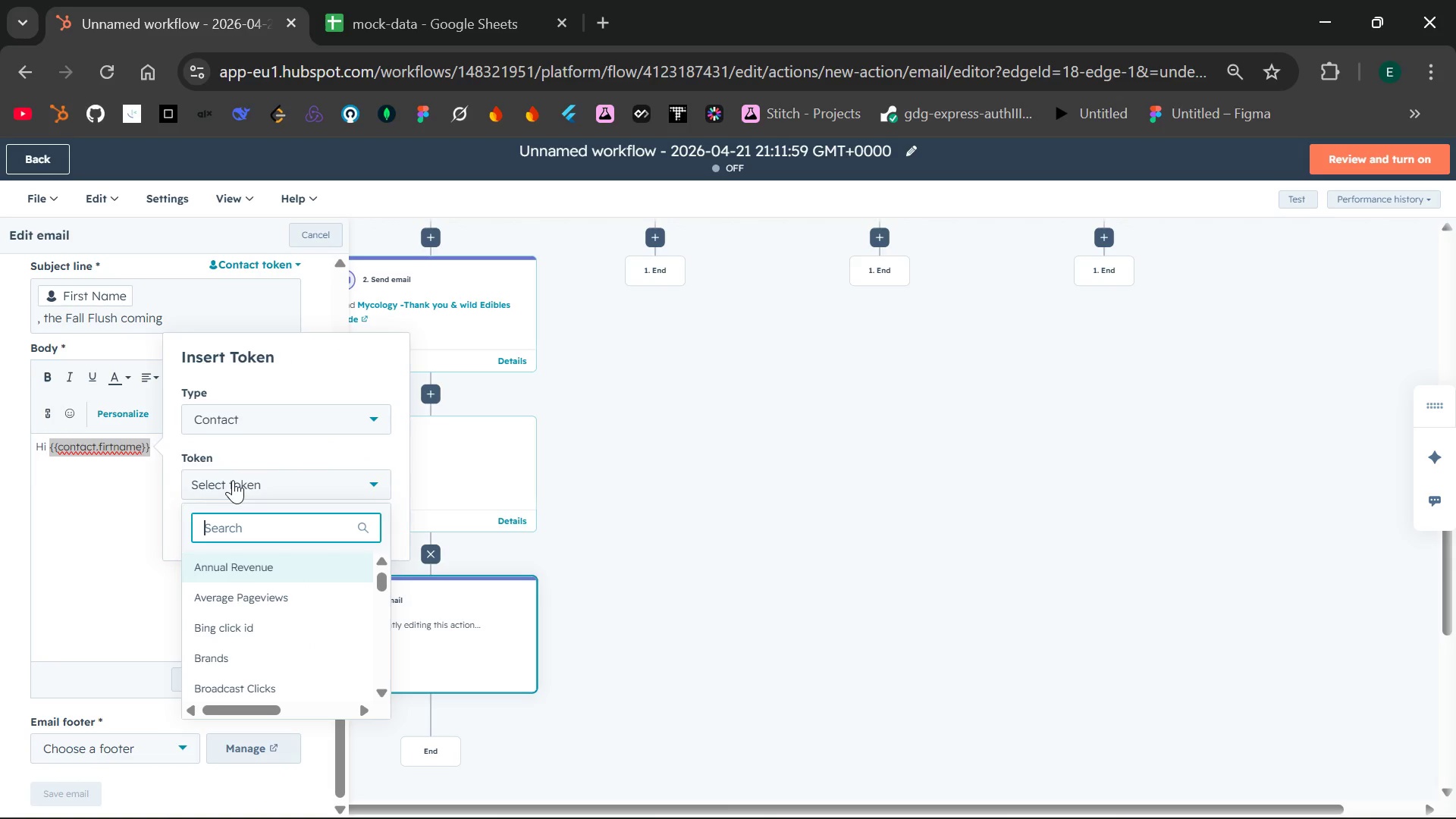 
type(first n)
 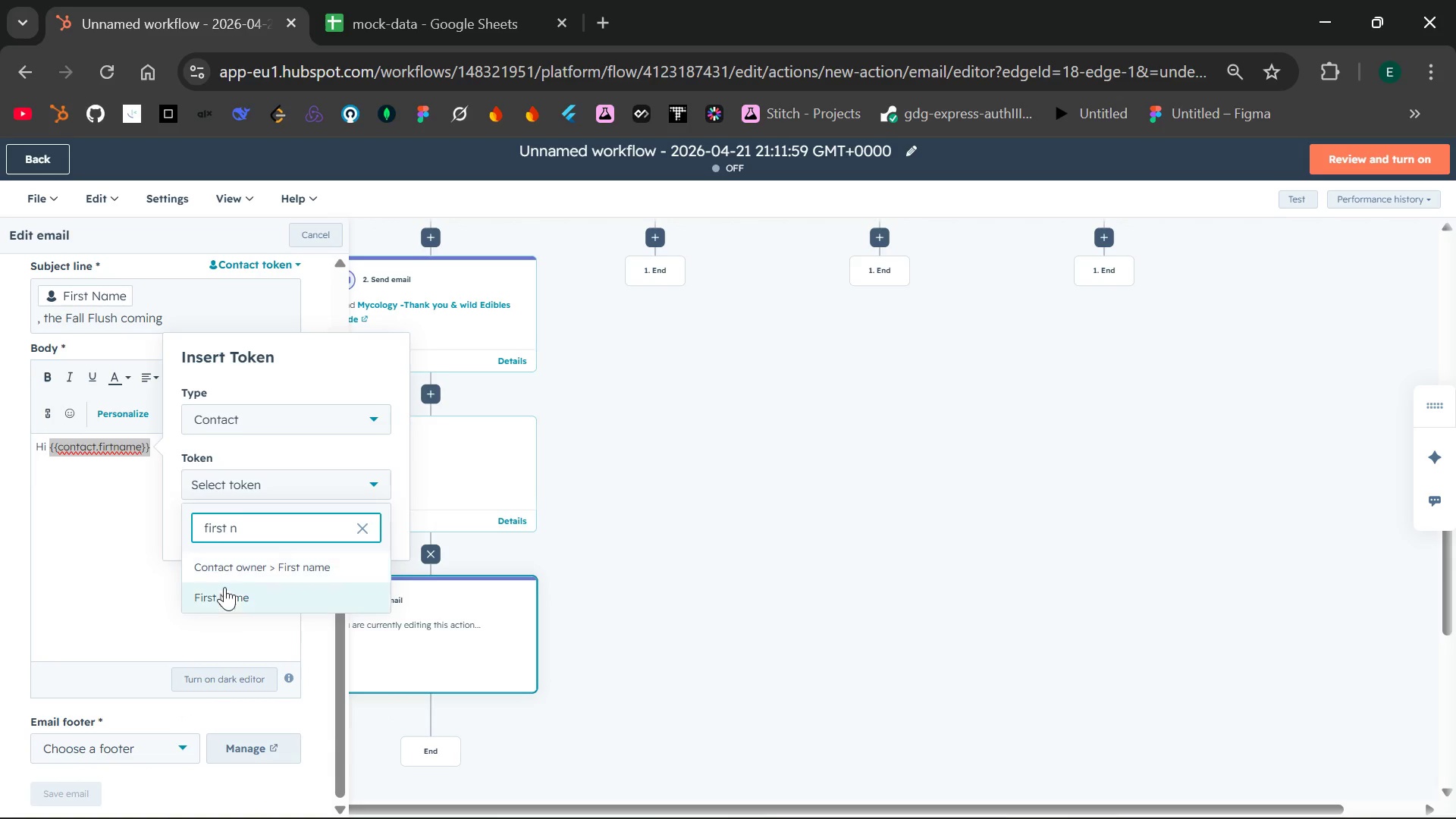 
left_click([224, 593])
 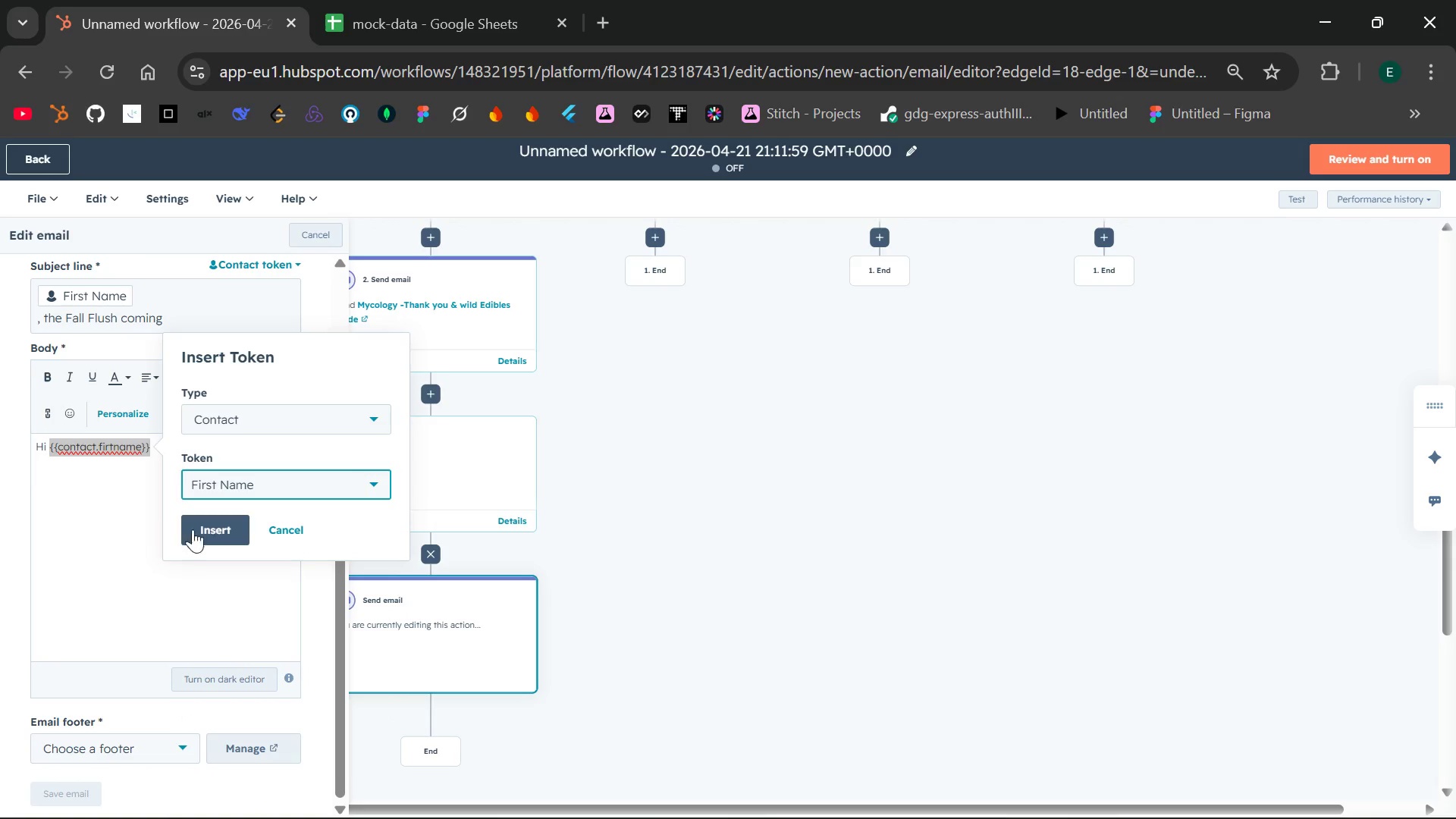 
left_click([211, 529])
 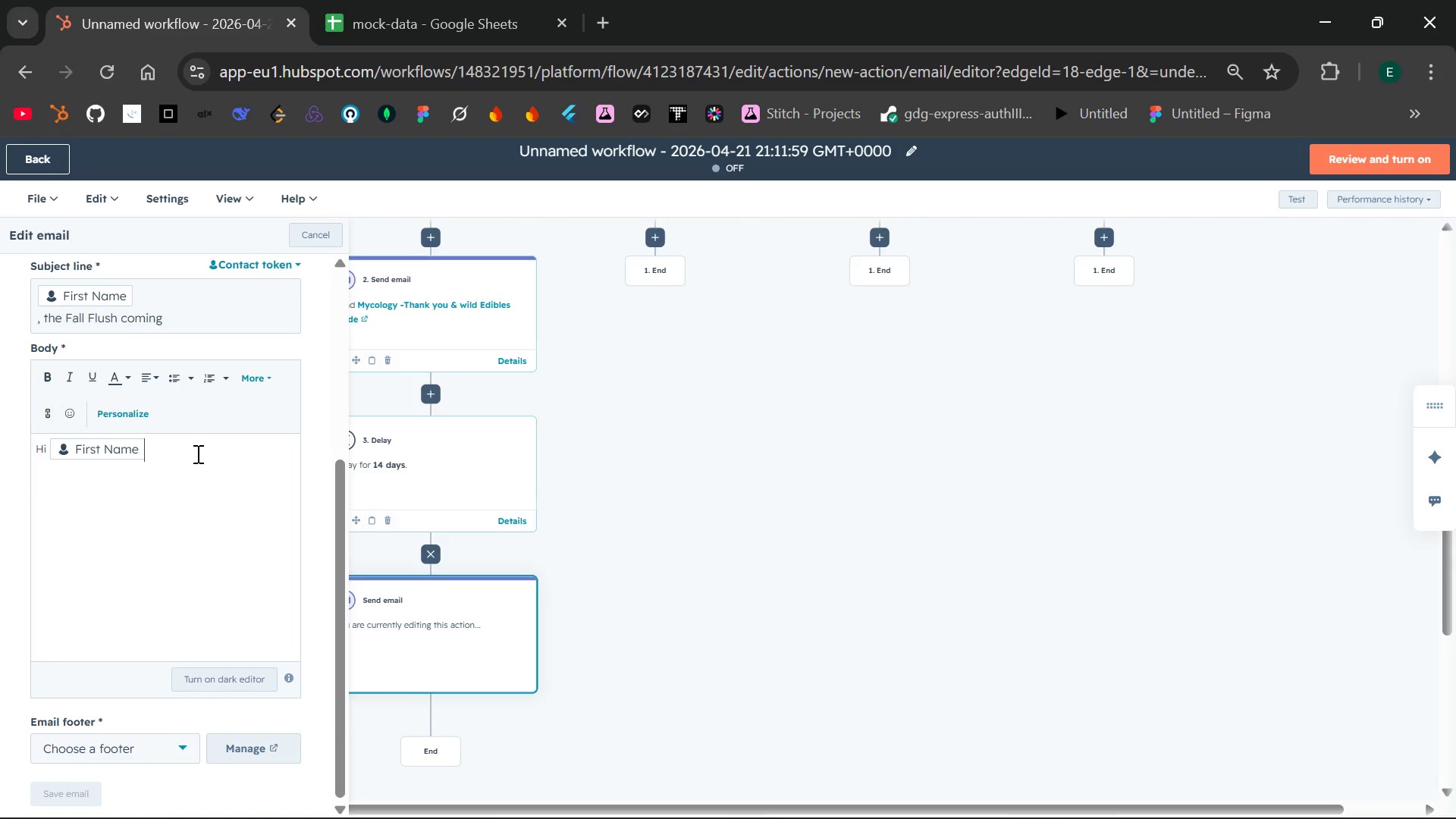 
key(Comma)
 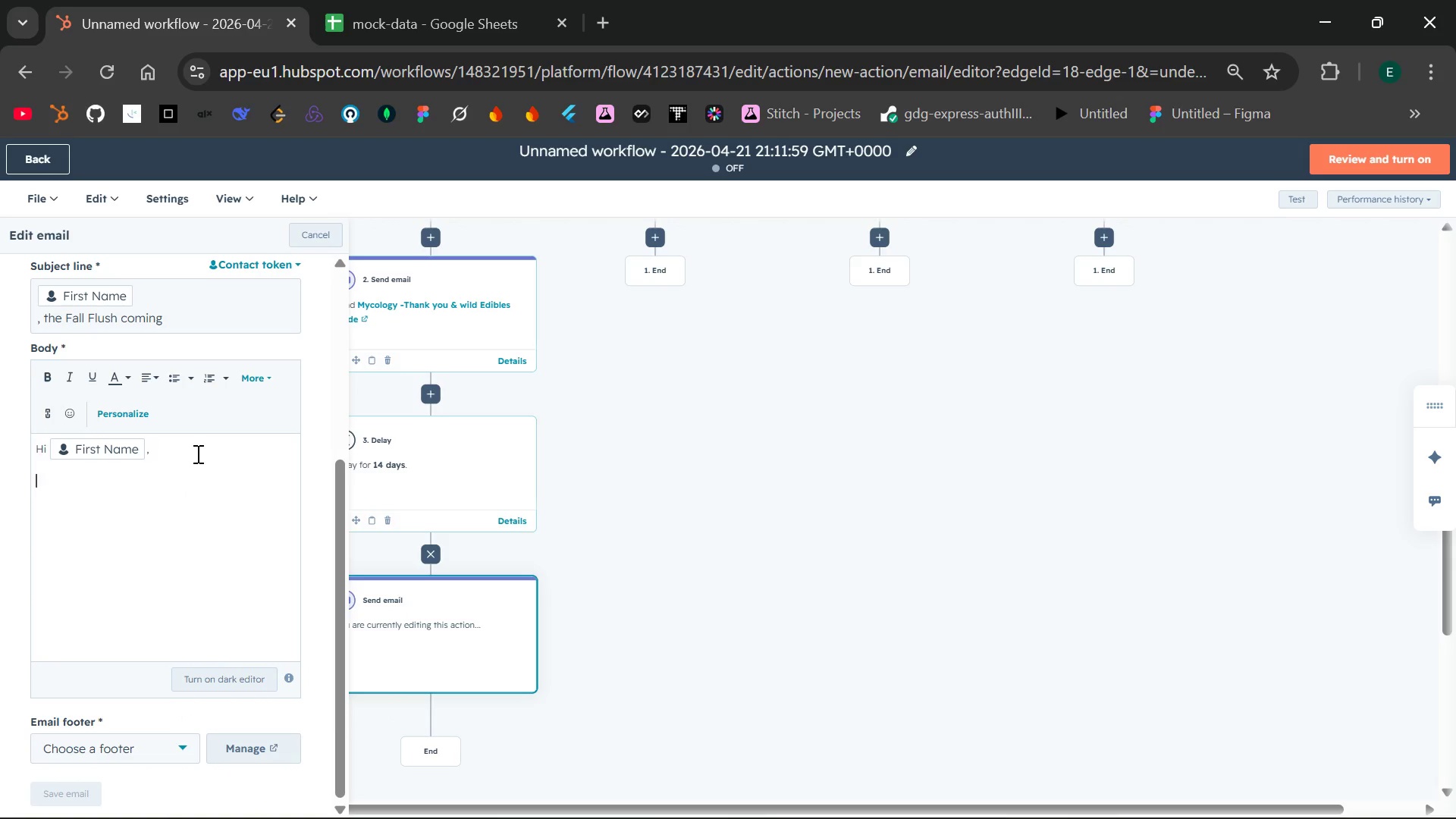 
key(Enter)
 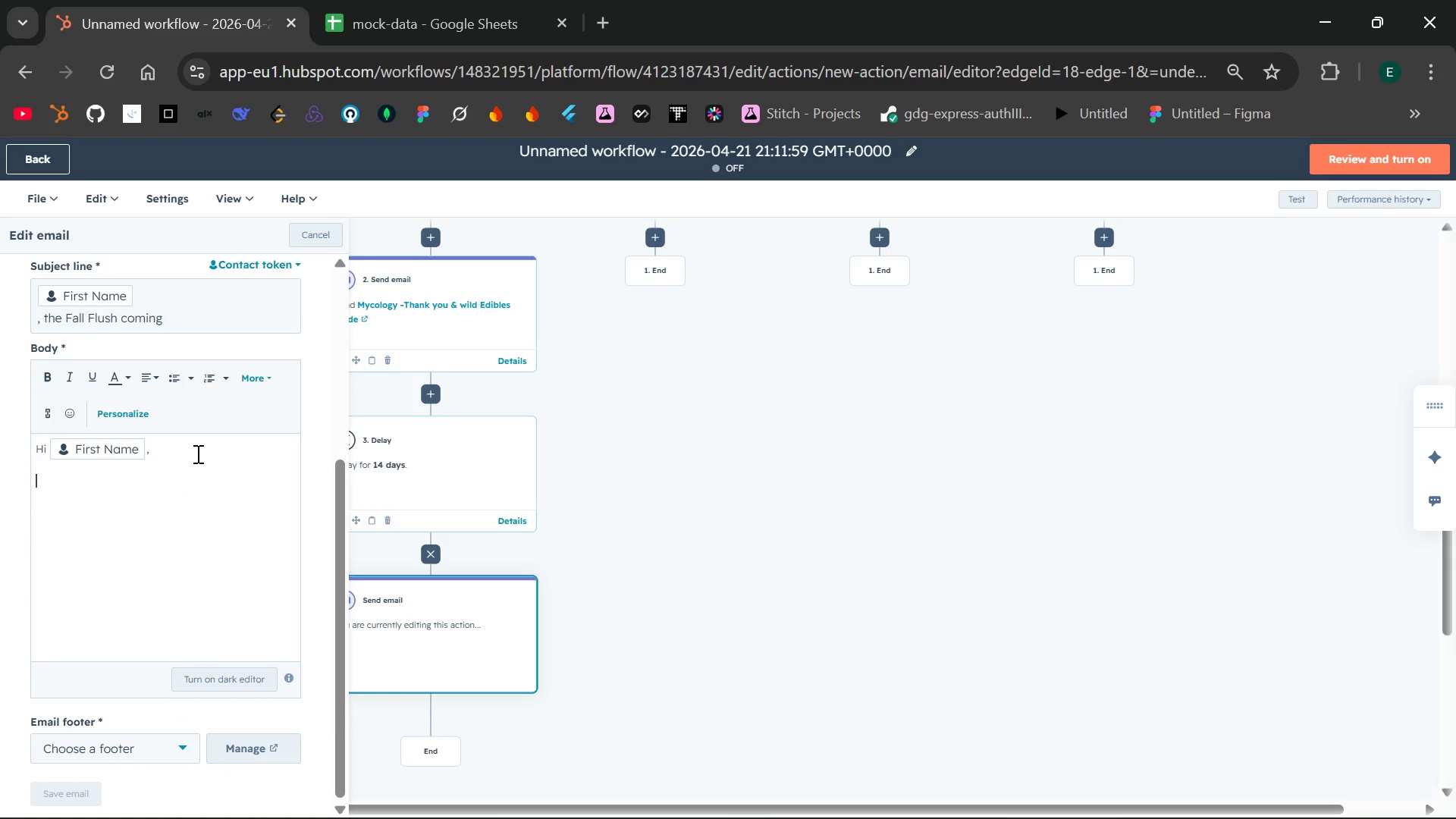 
type(The first autumn rains have arrived in the  p)
key(Backspace)
type(Pacific Noth)
key(Backspace)
key(Backspace)
type(rthwest, and you know what that men)
key(Backspace)
type(ans the forest floor s)
key(Backspace)
type(is about to explode with color and flavor)
 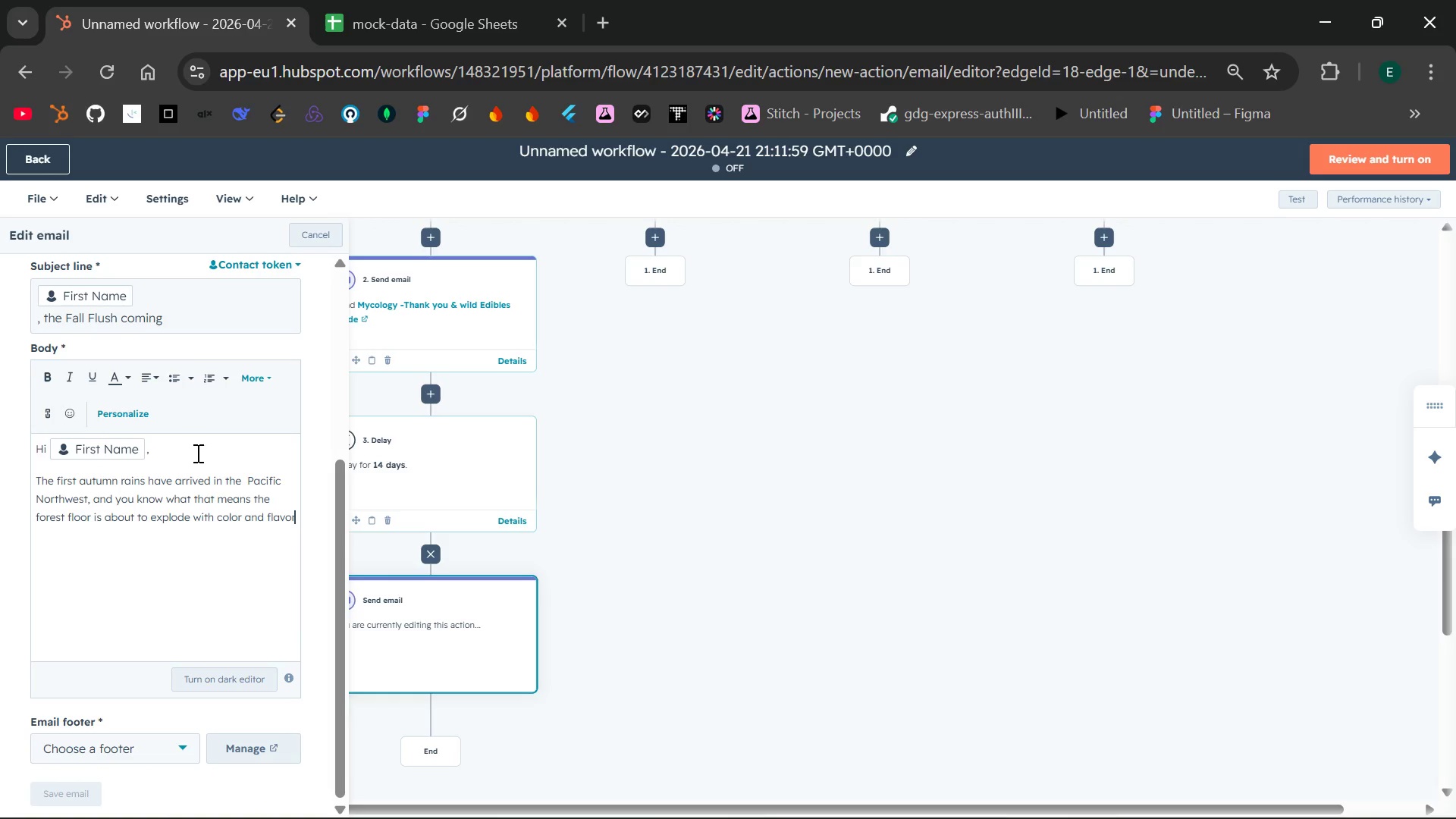 
key(Enter)
 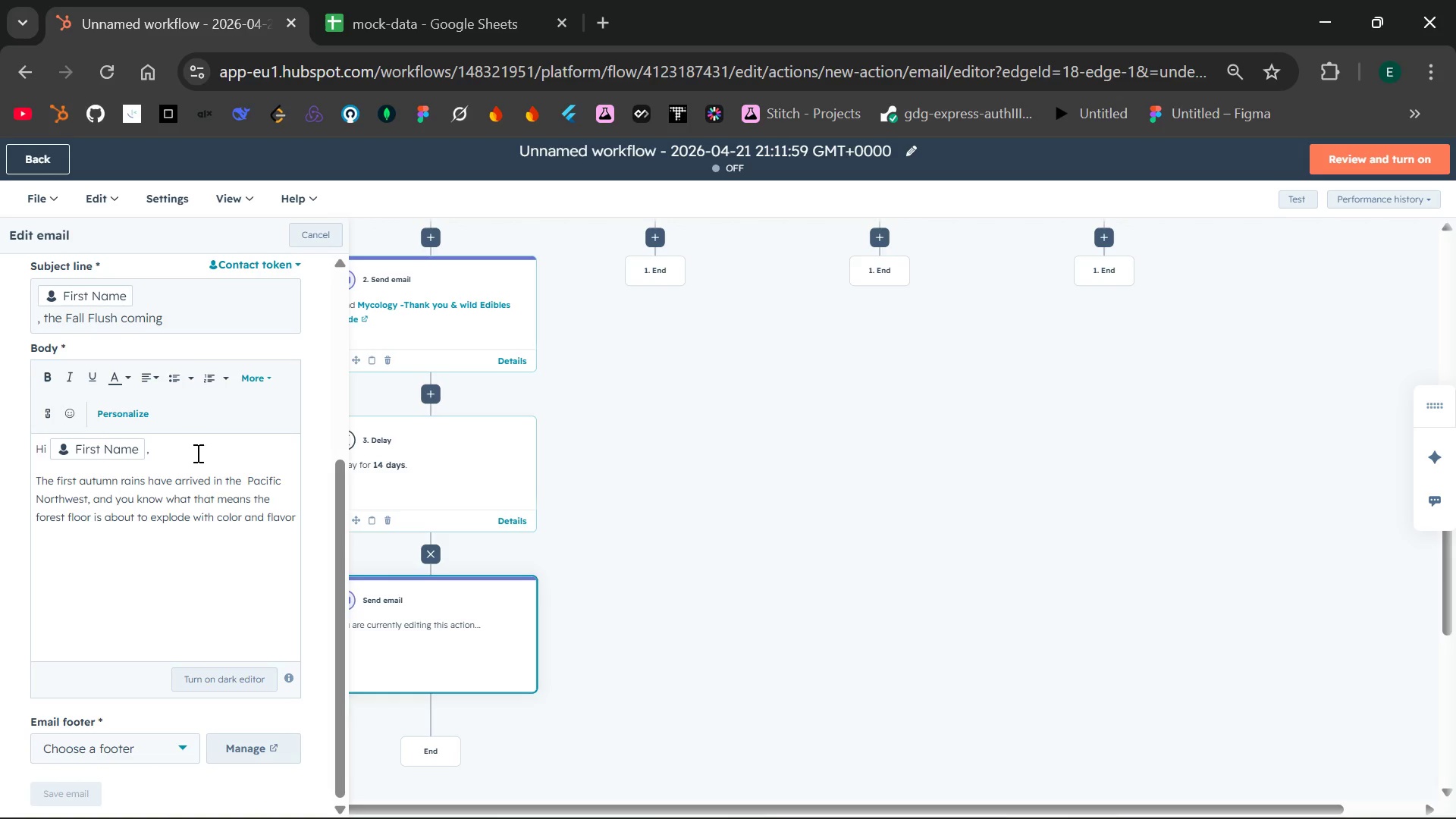 
key(Backspace)
 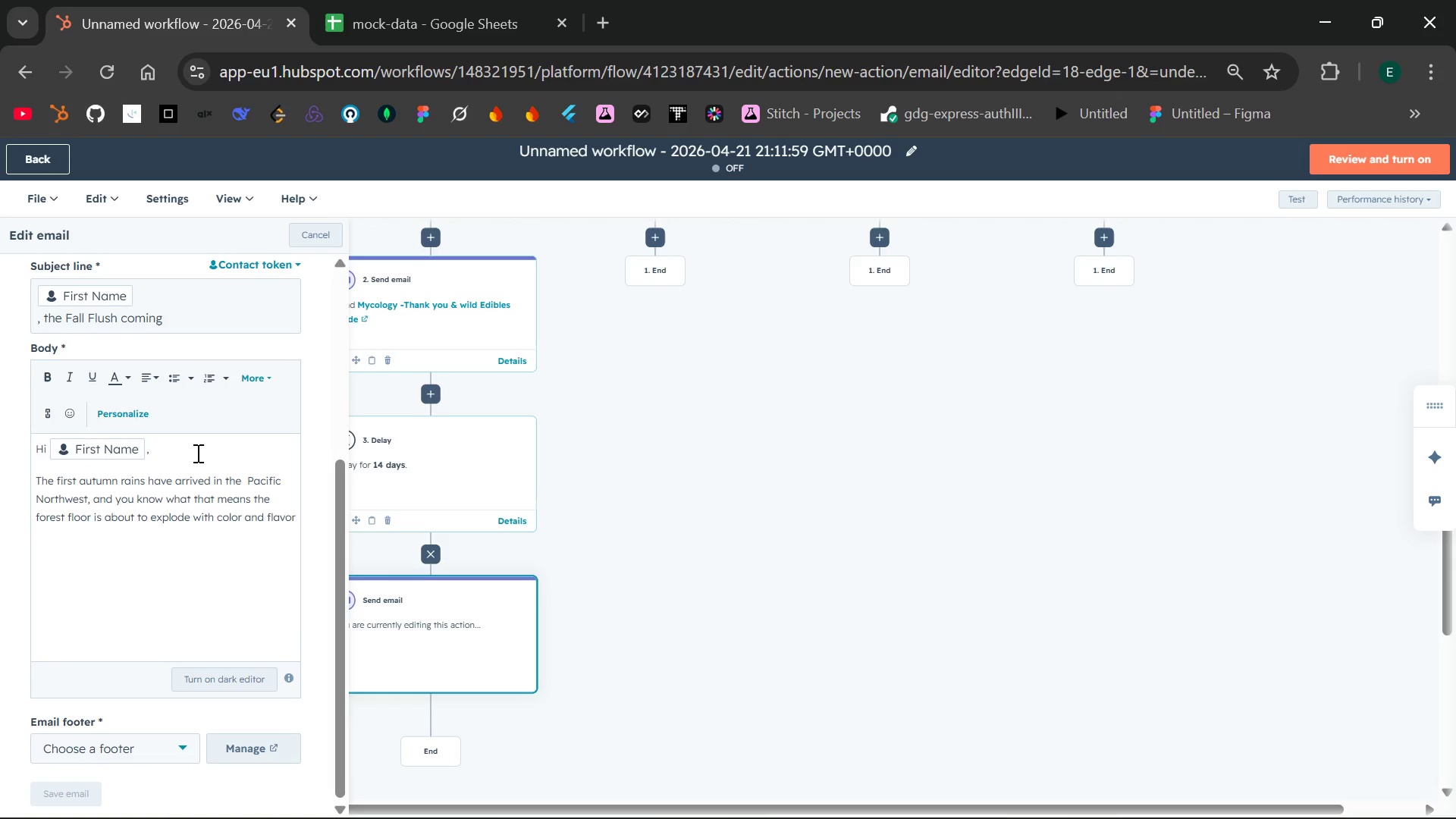 
key(Period)
 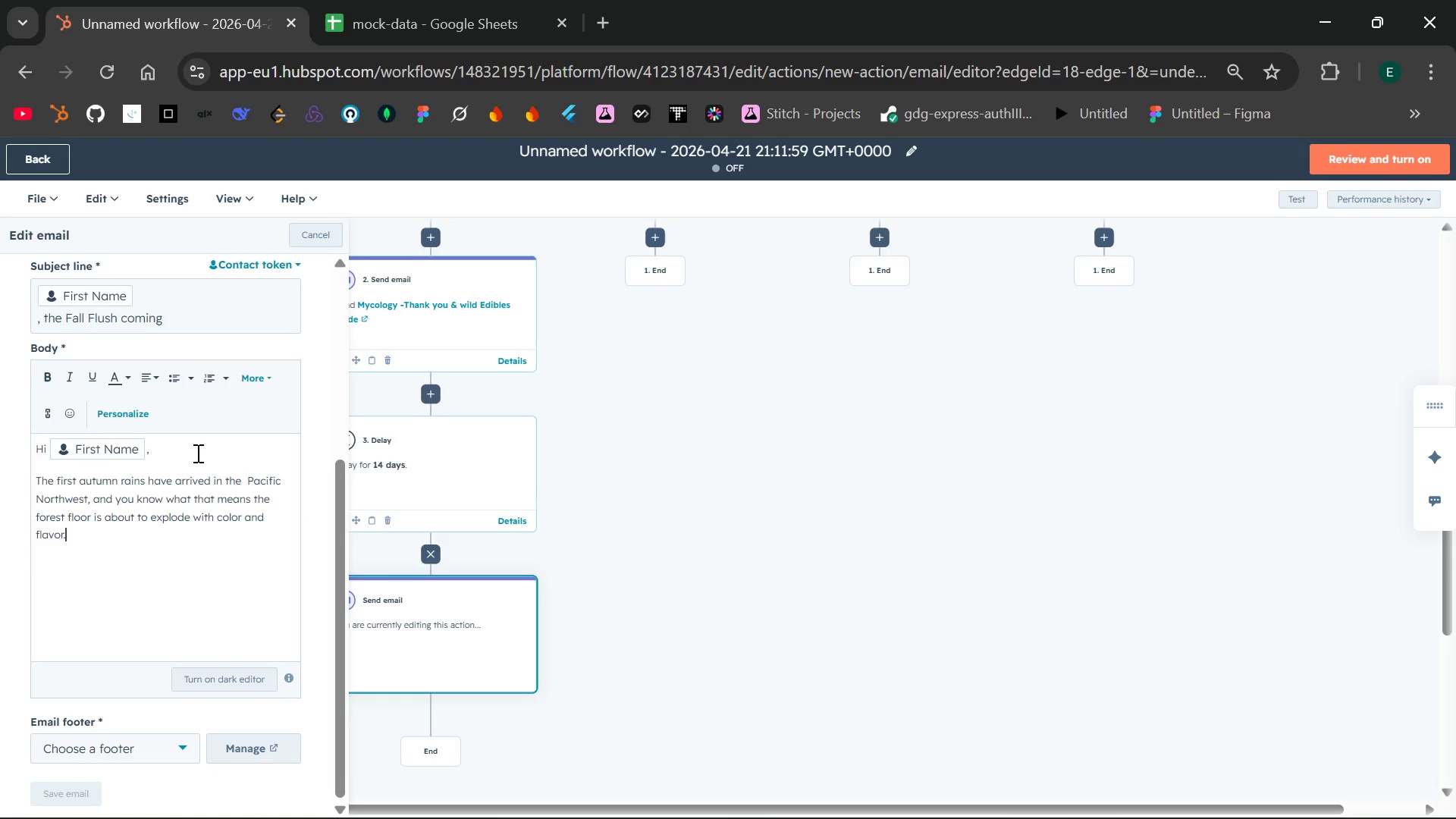 
key(Enter)
 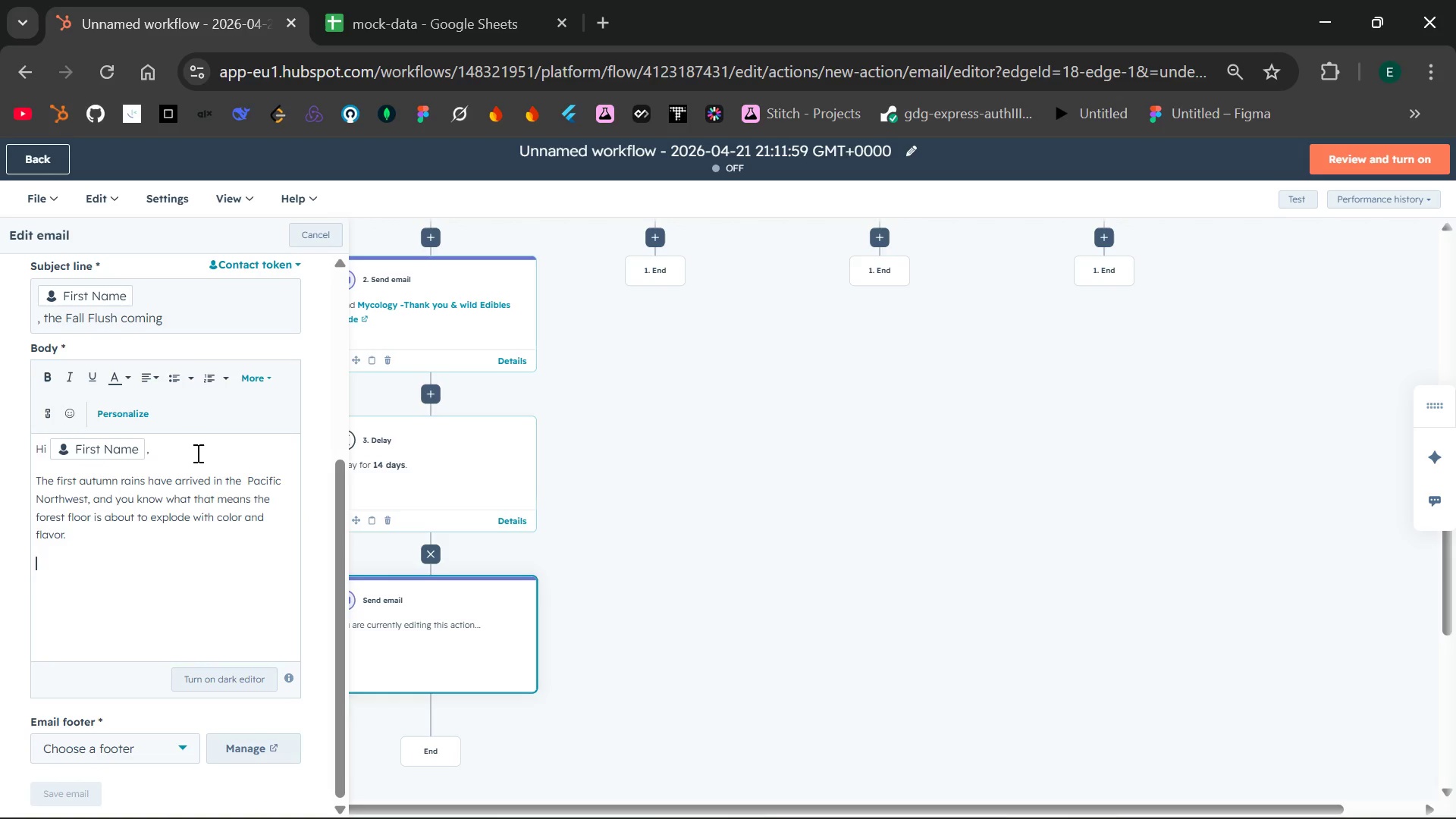 
type(As a em)
key(Backspace)
key(Backspace)
type(member of our {{contact.guet)
key(Backspace)
type(st_interst_type}})
 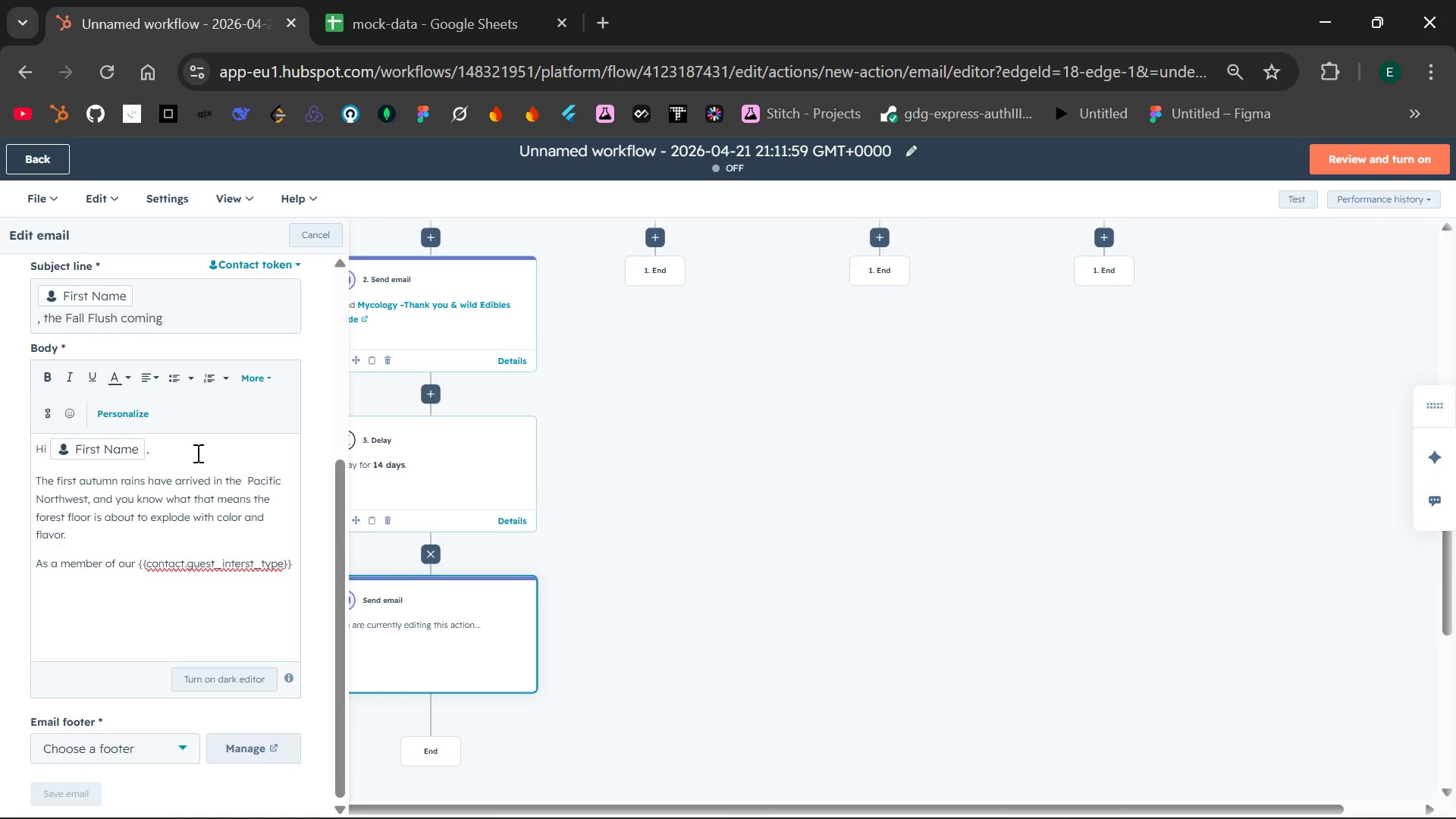 
left_click_drag(start_coordinate=[294, 568], to_coordinate=[139, 557])
 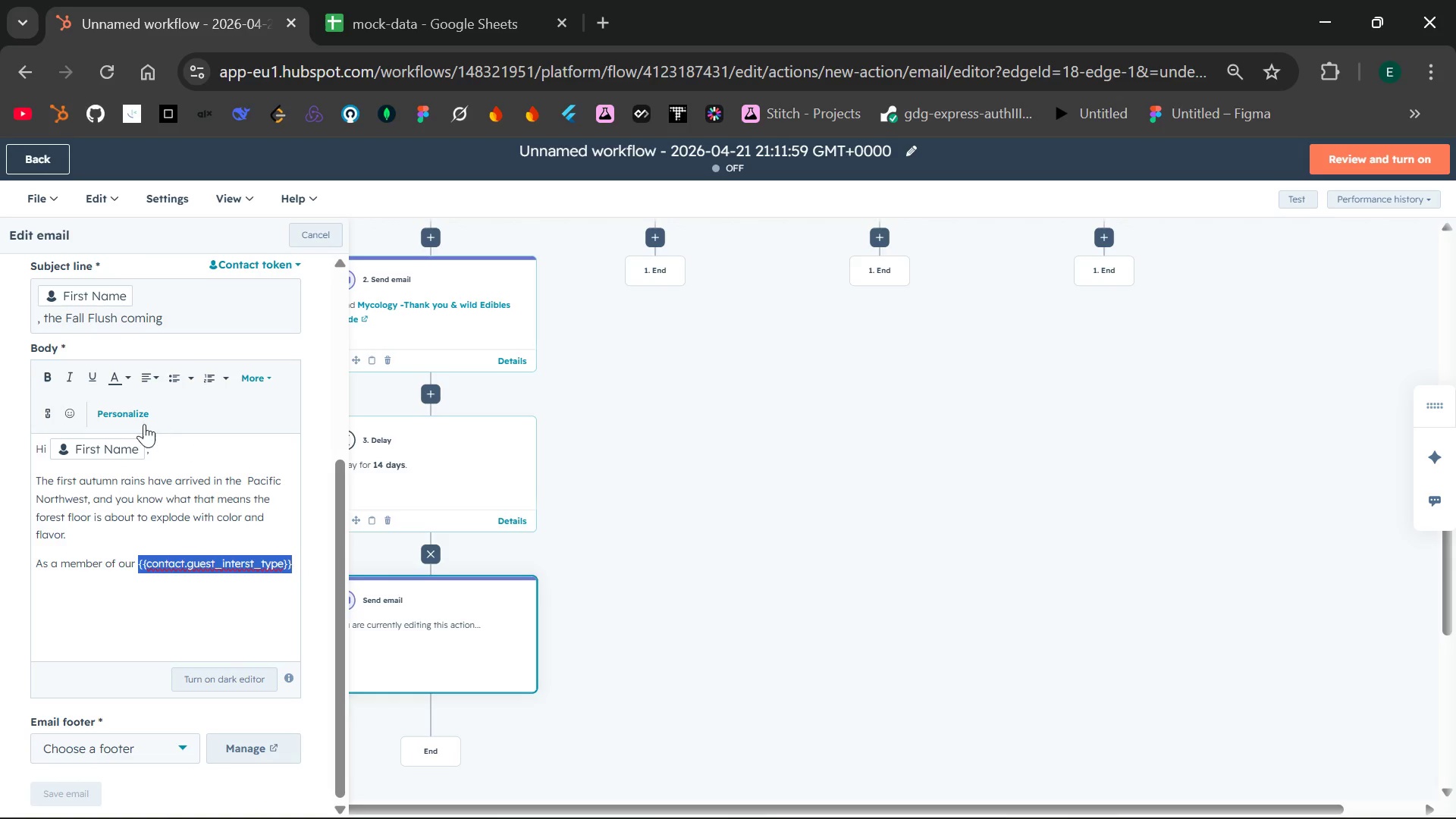 
left_click([131, 416])
 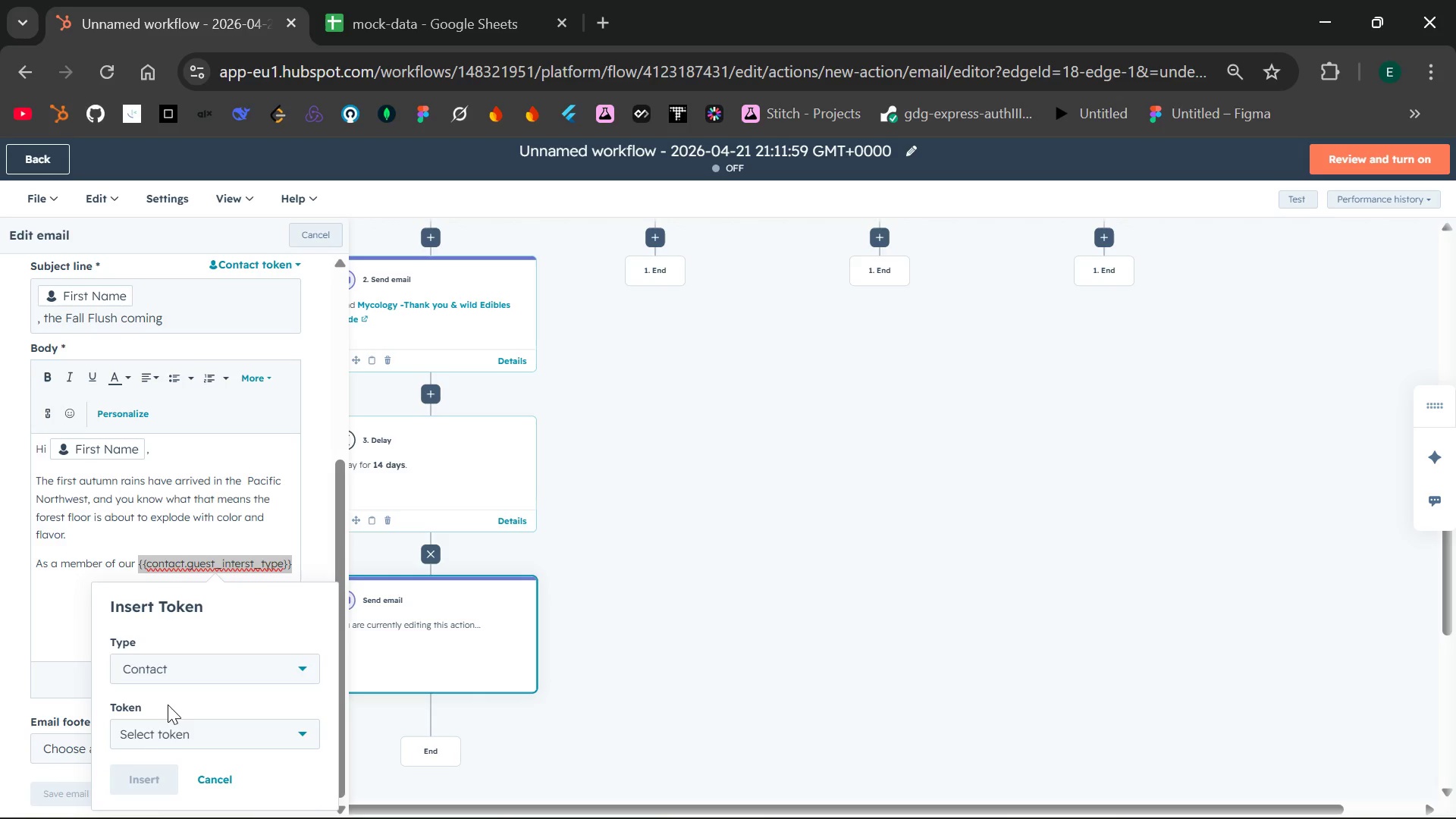 
left_click([158, 728])
 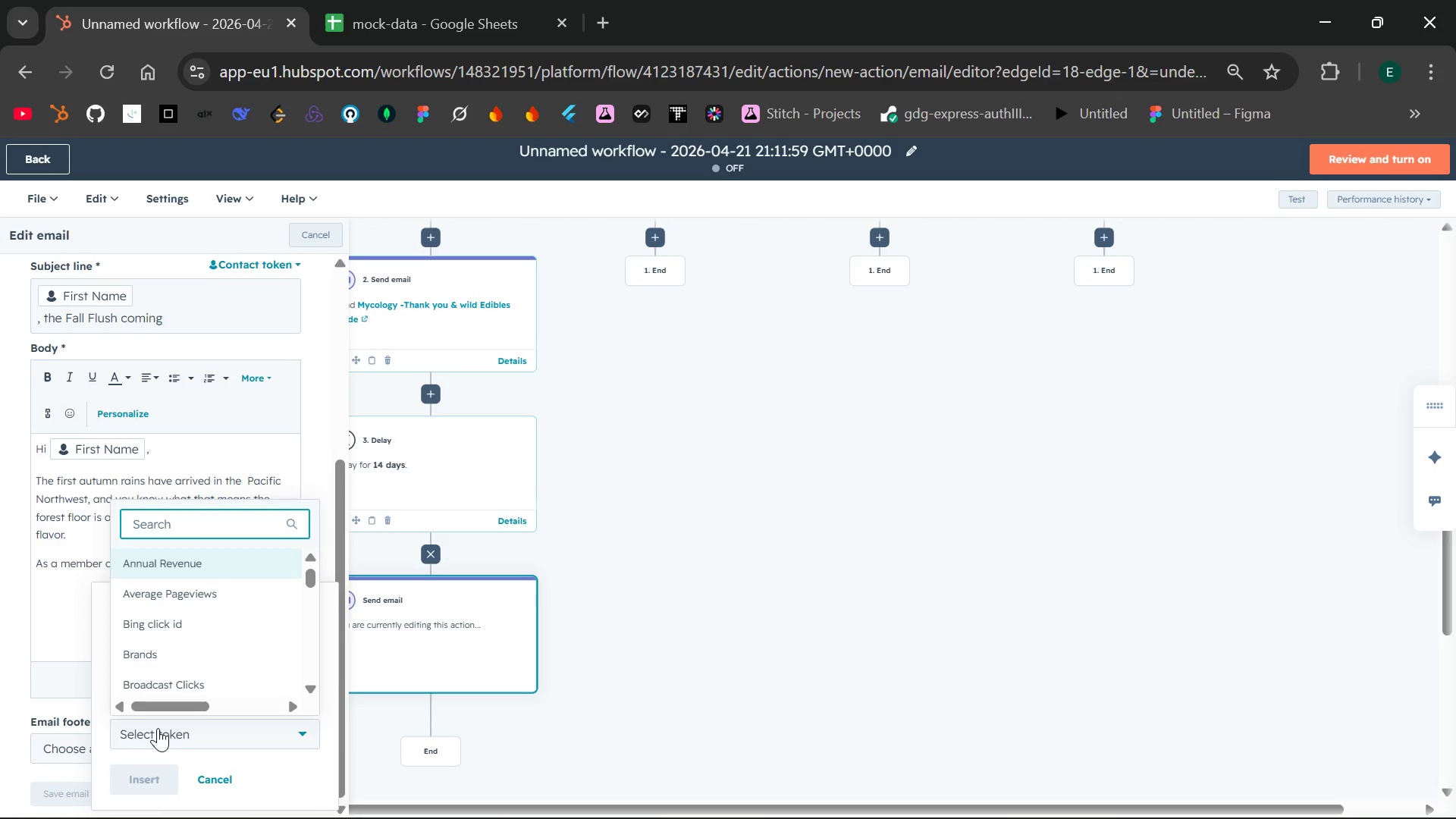 
type(gues)
 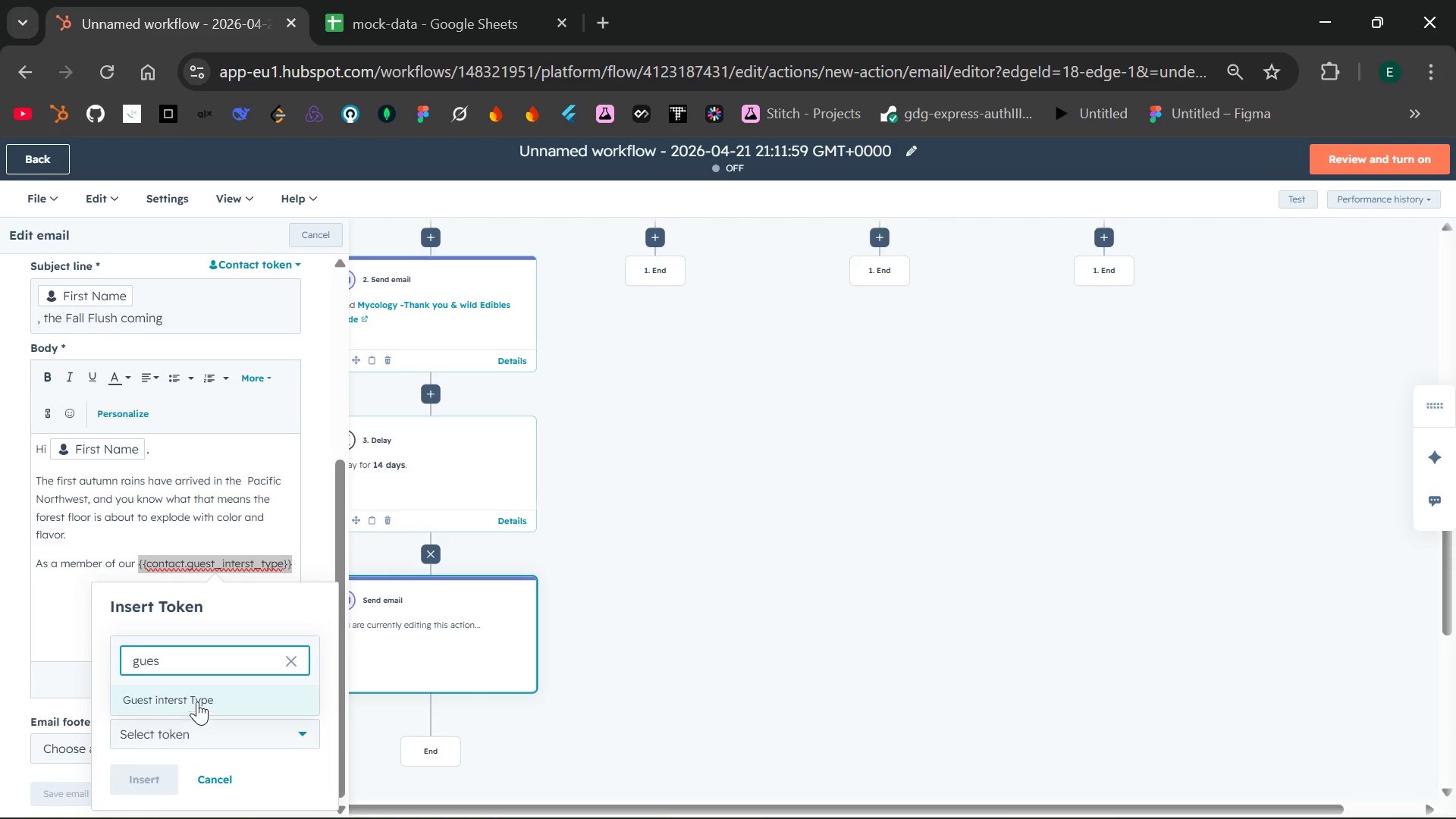 
left_click([199, 698])
 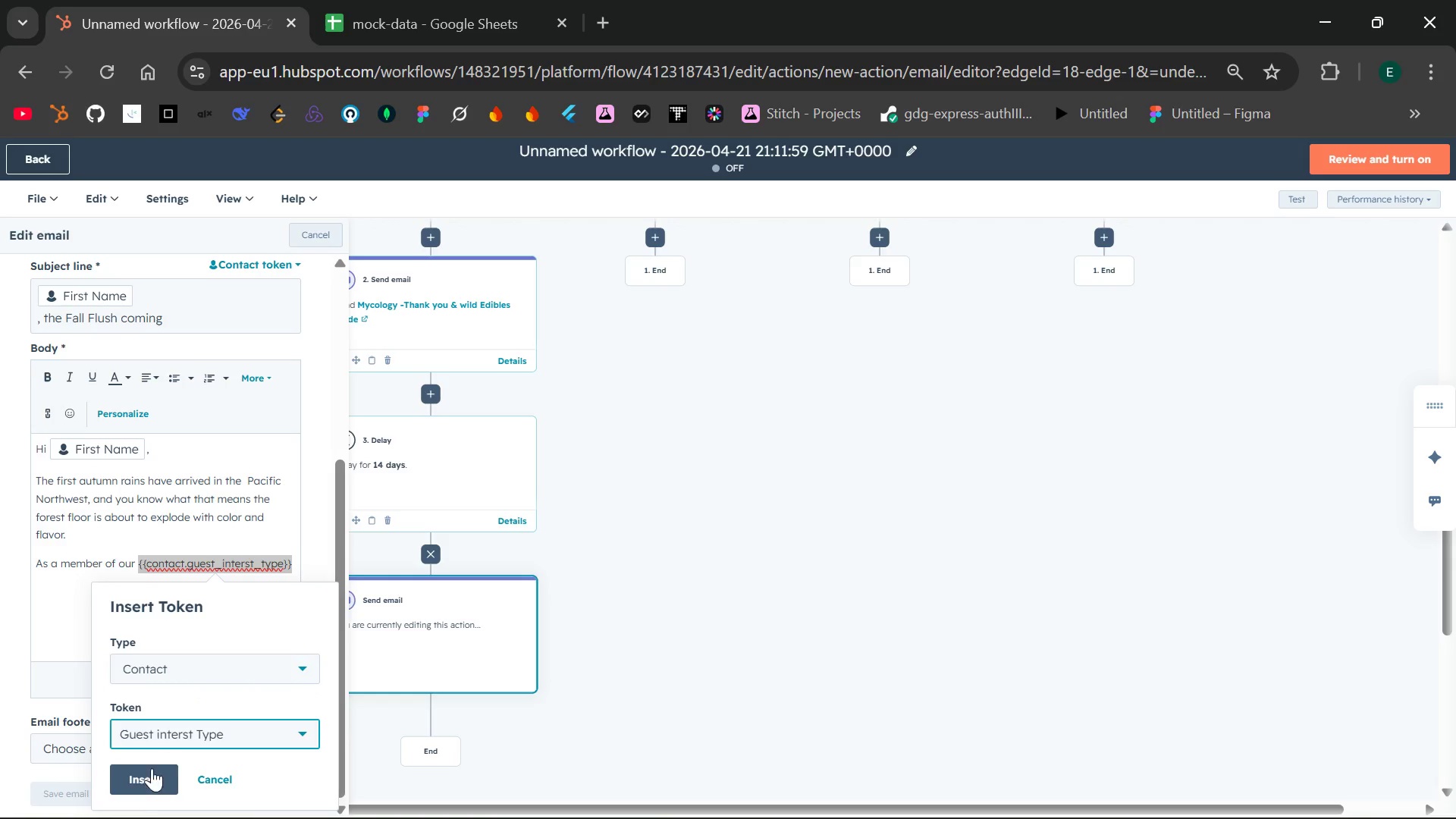 
left_click([145, 779])
 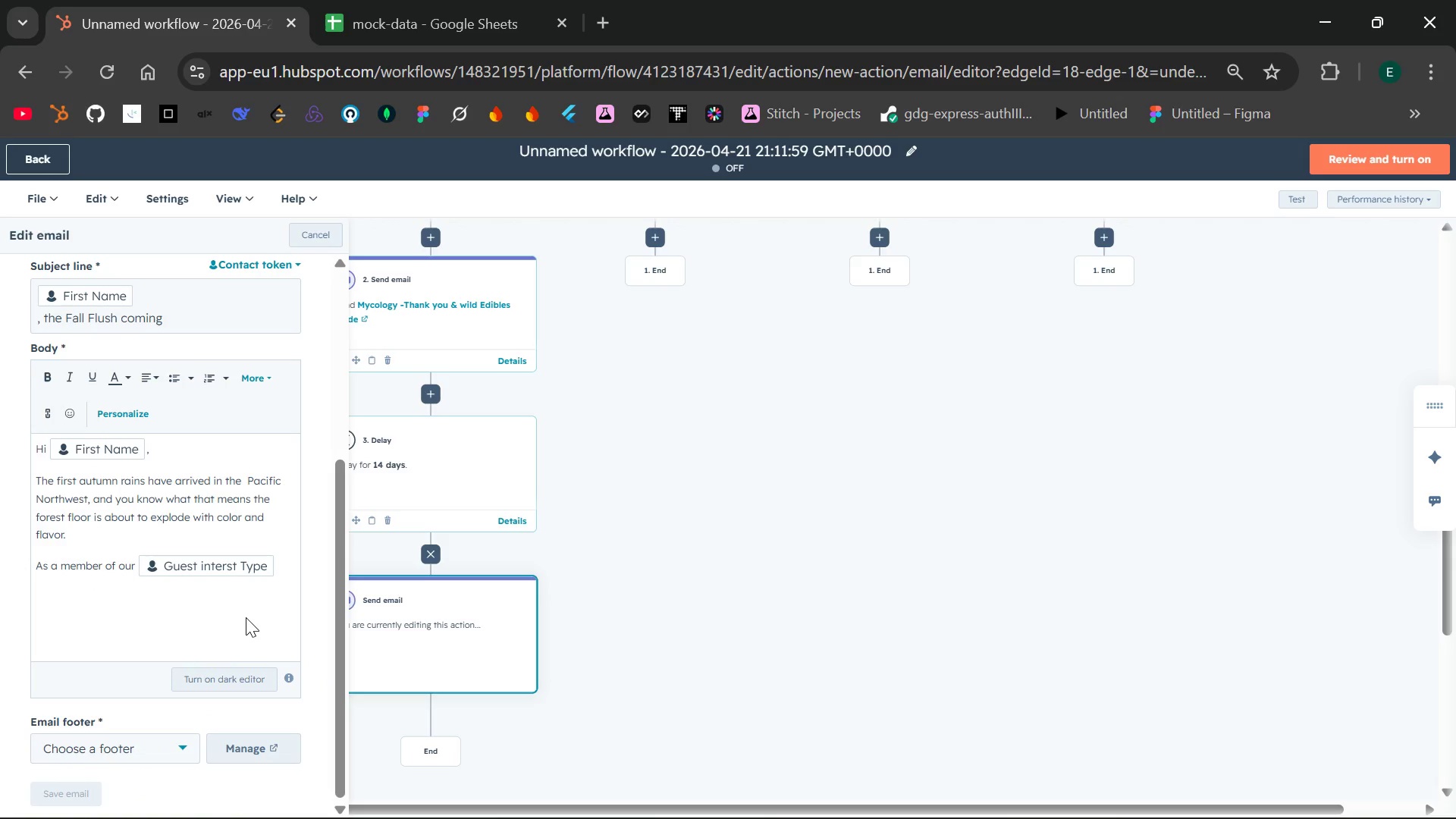 
type( community, you get first notice of our peak foraging weekends.)
 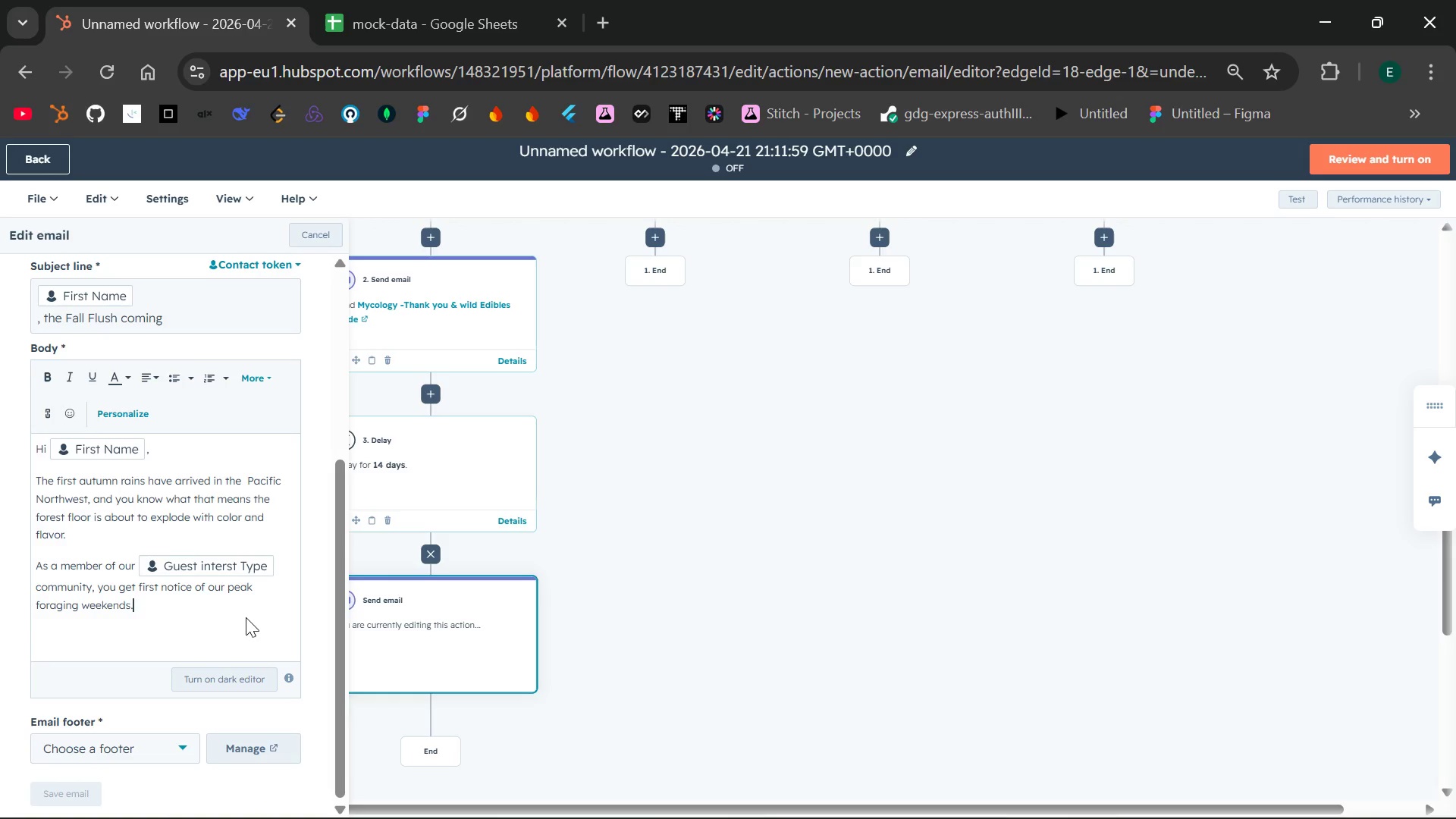 
key(Enter)
 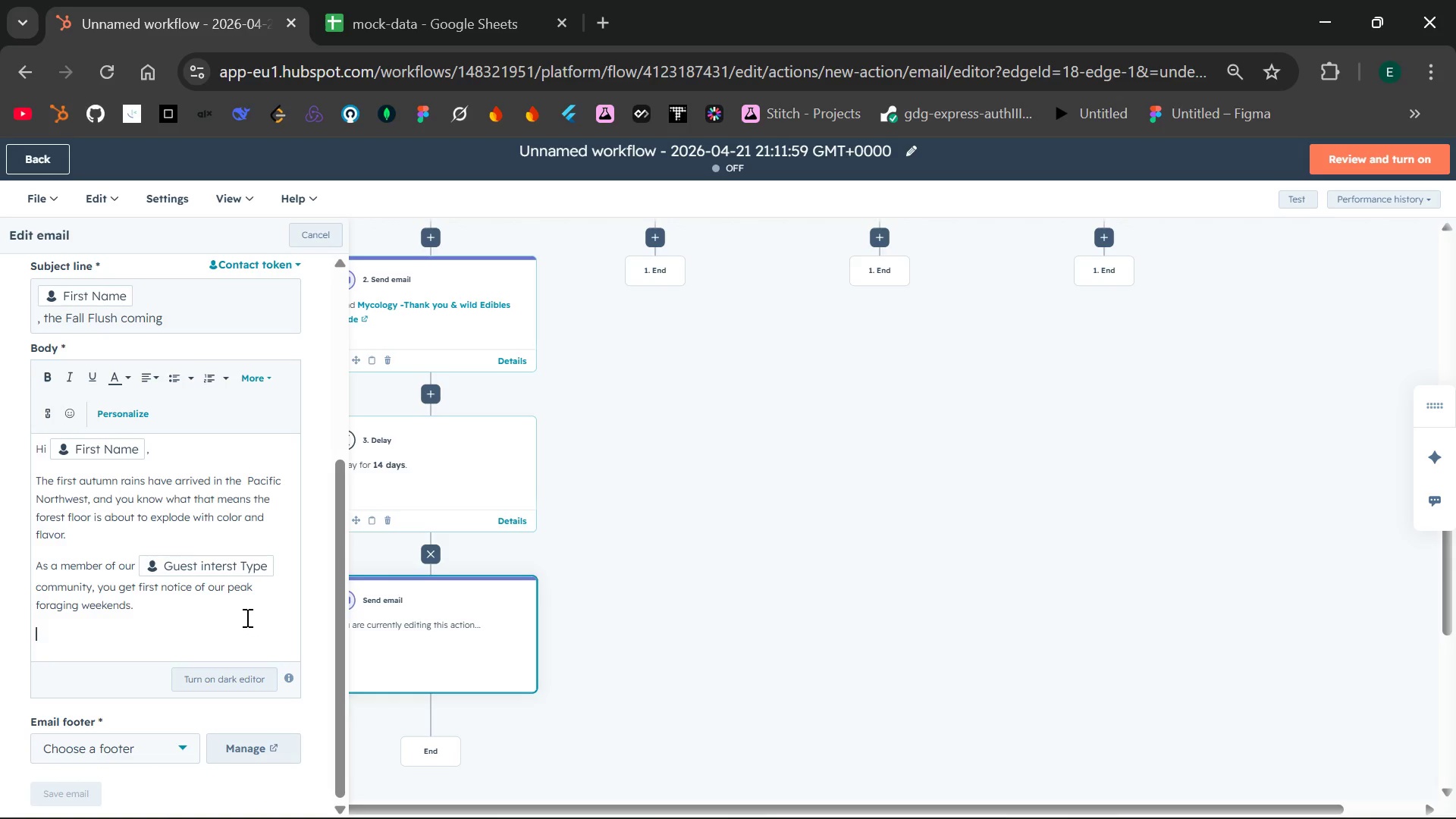 
type(our )
key(Backspace)
key(Backspace)
key(Backspace)
key(Backspace)
type(our)
key(Backspace)
key(Backspace)
key(Backspace)
type(Our )
 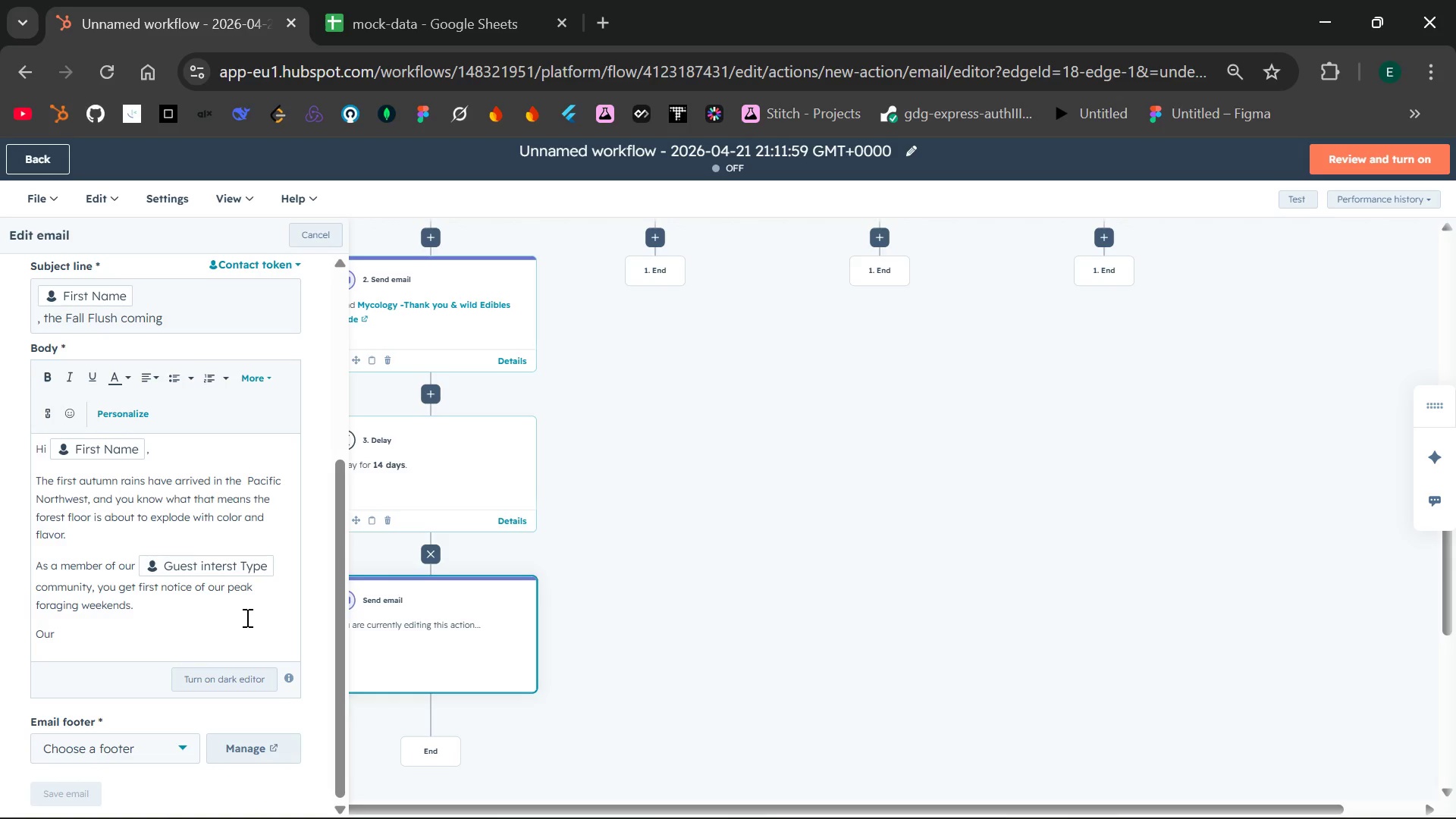 
wait(5.2)
 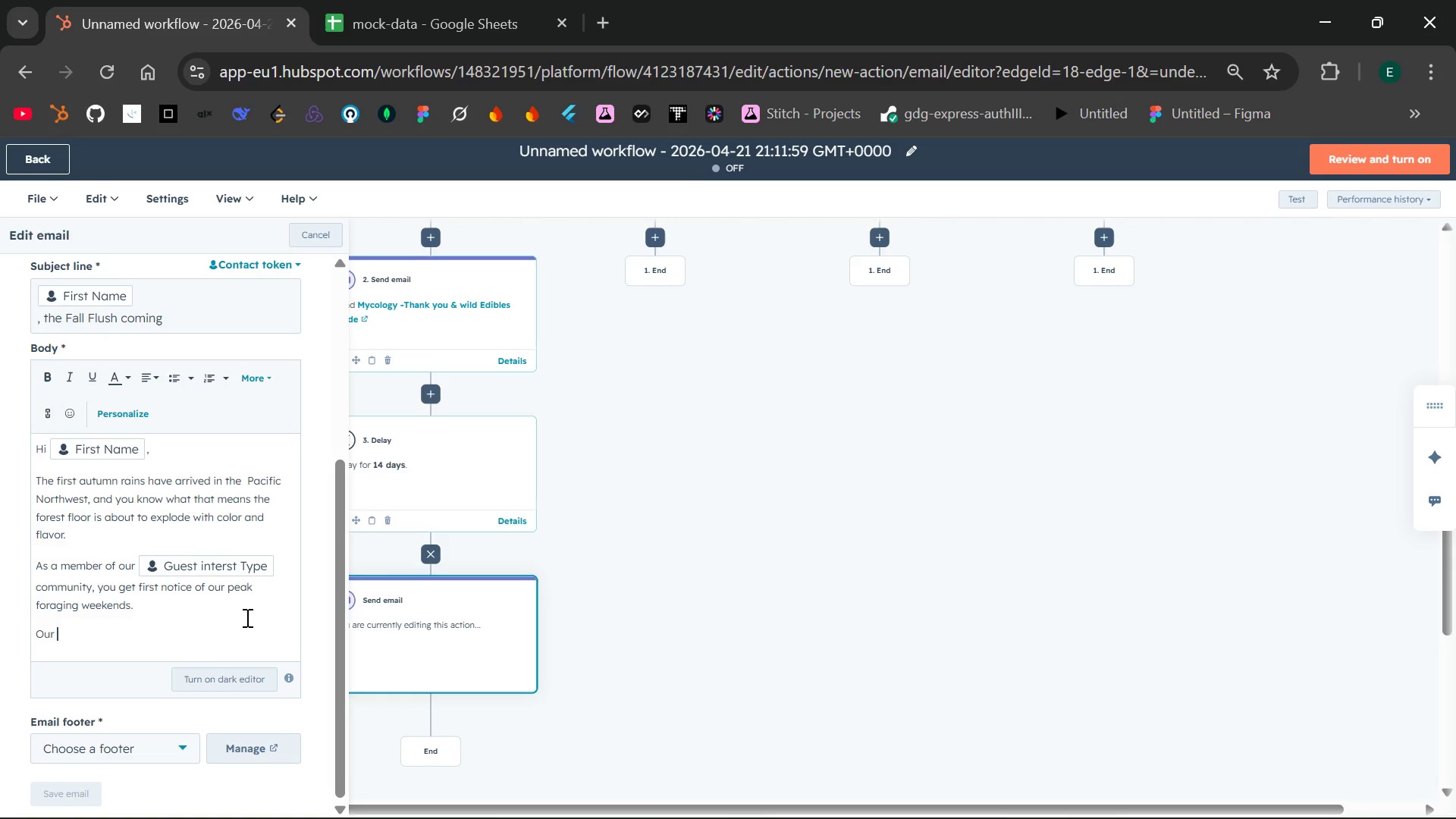 
type(Fall Foraging Yurt packages include:)
 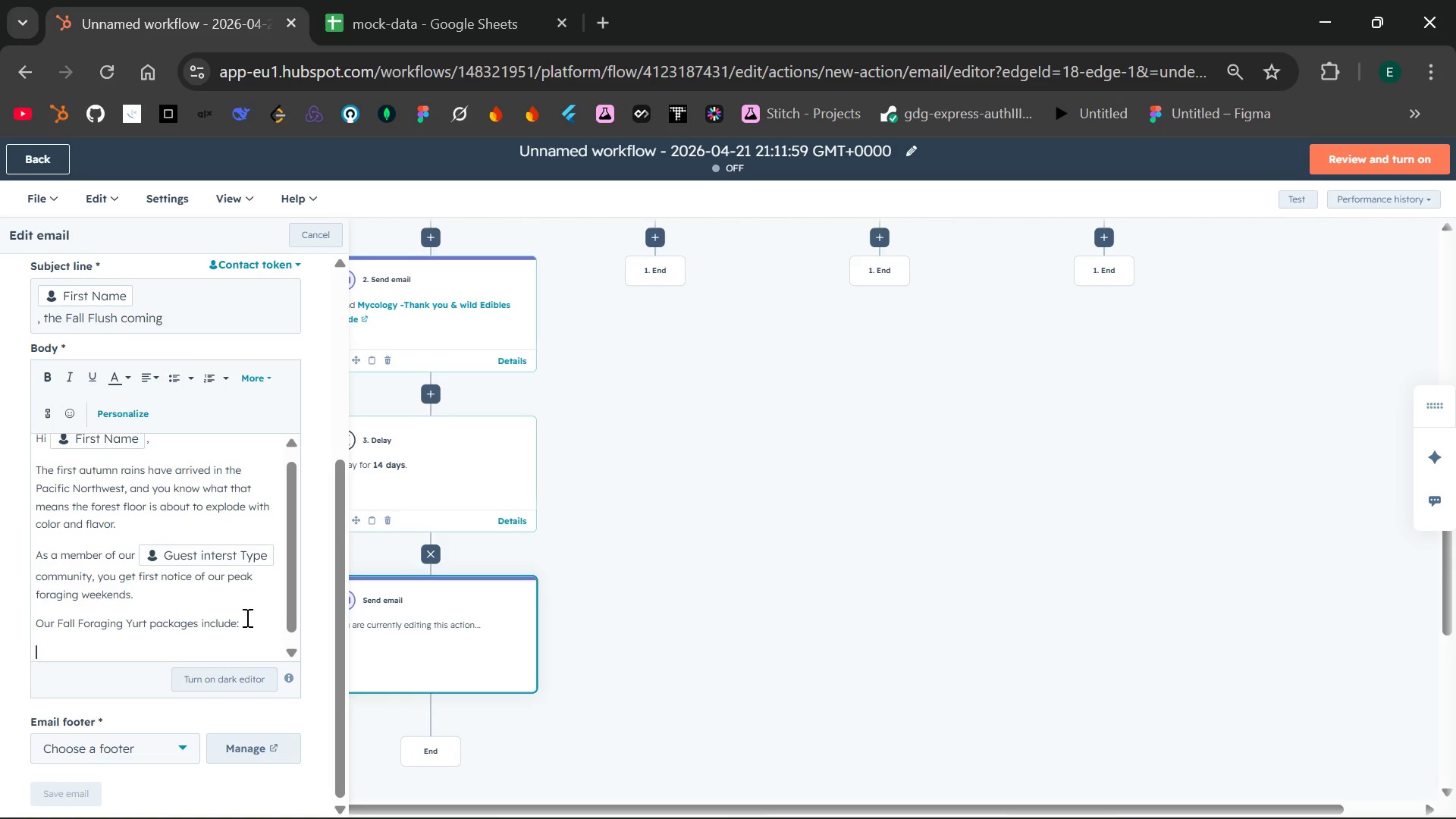 
 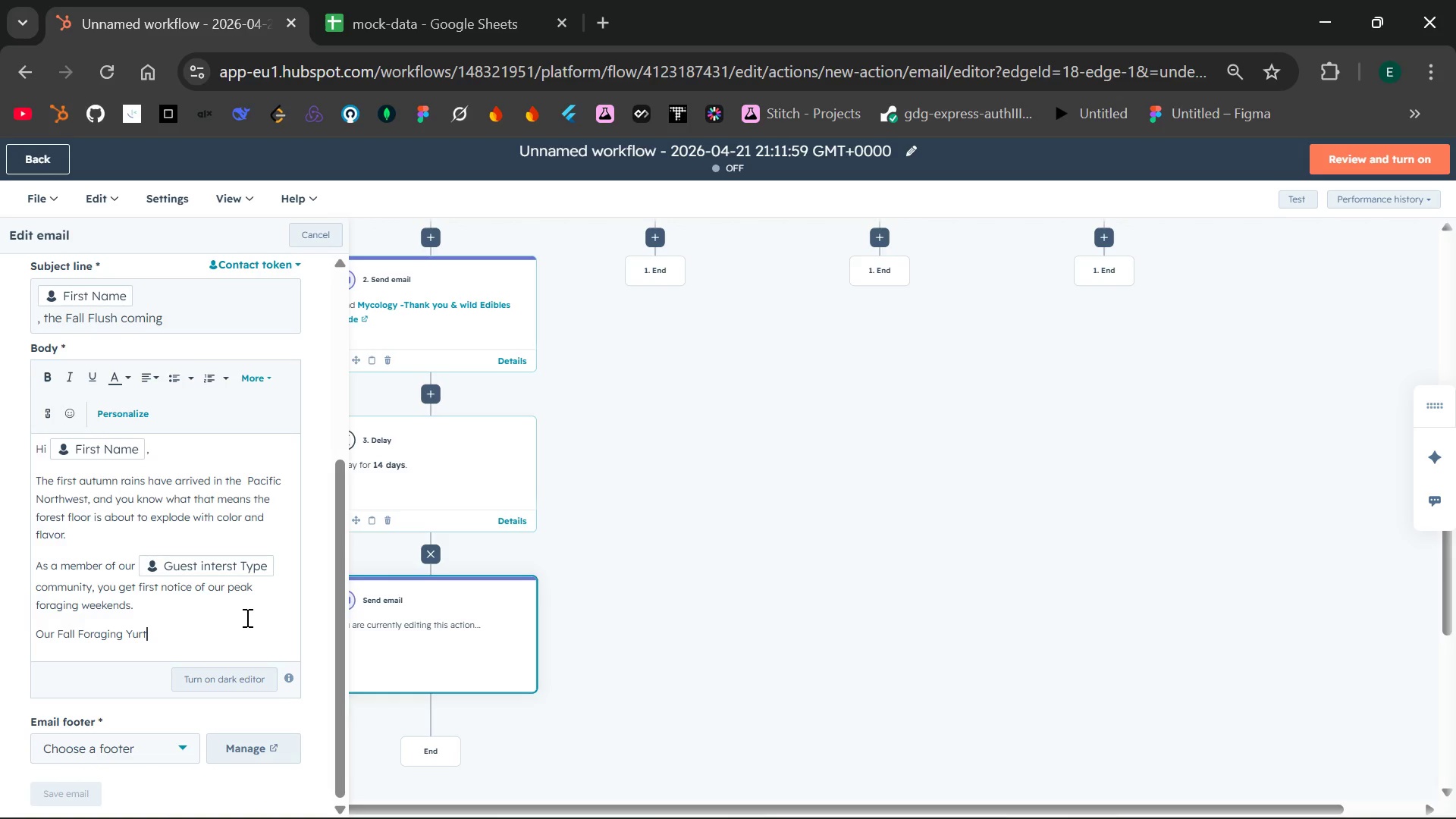 
key(Enter)
 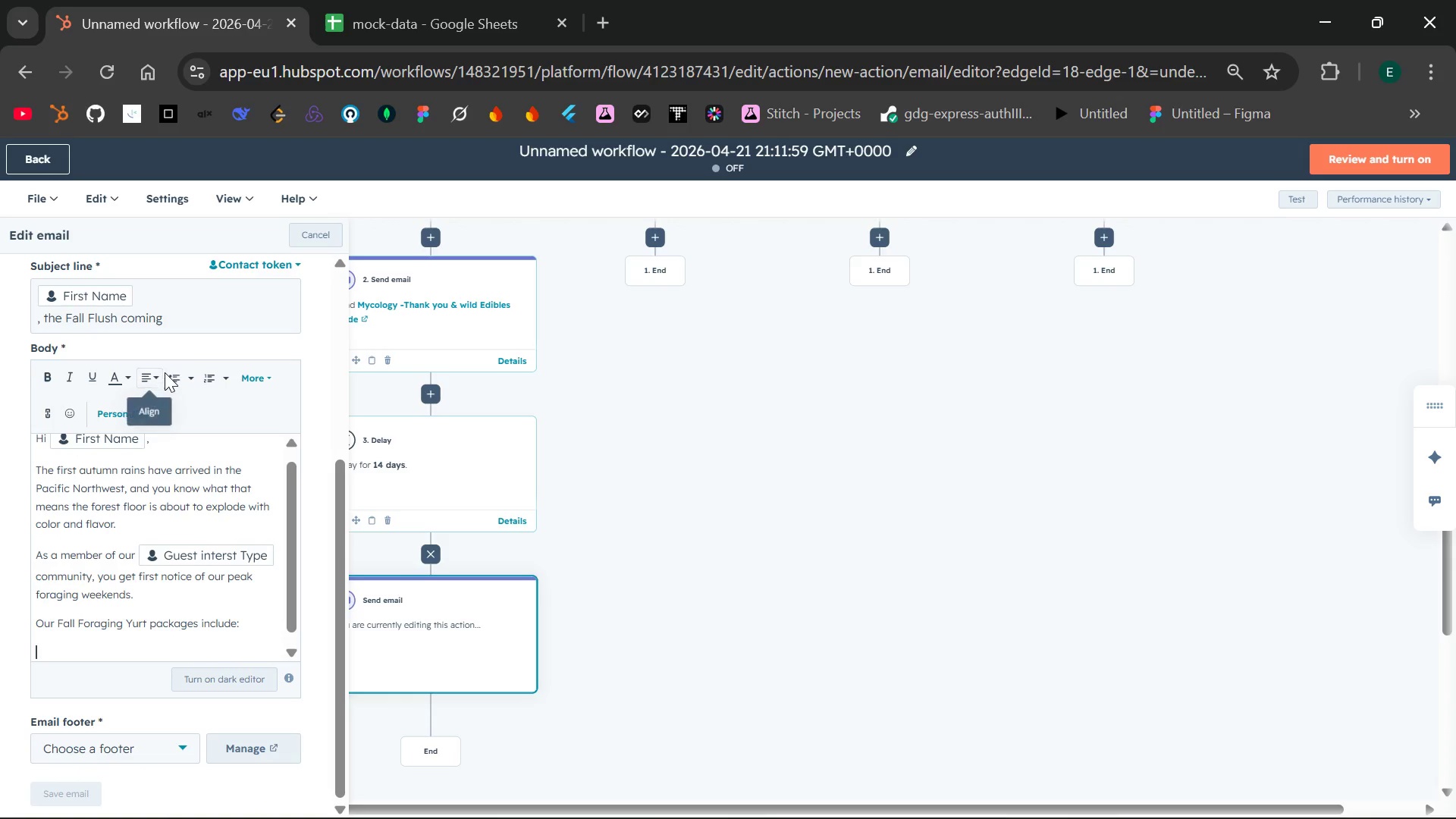 
left_click([171, 372])
 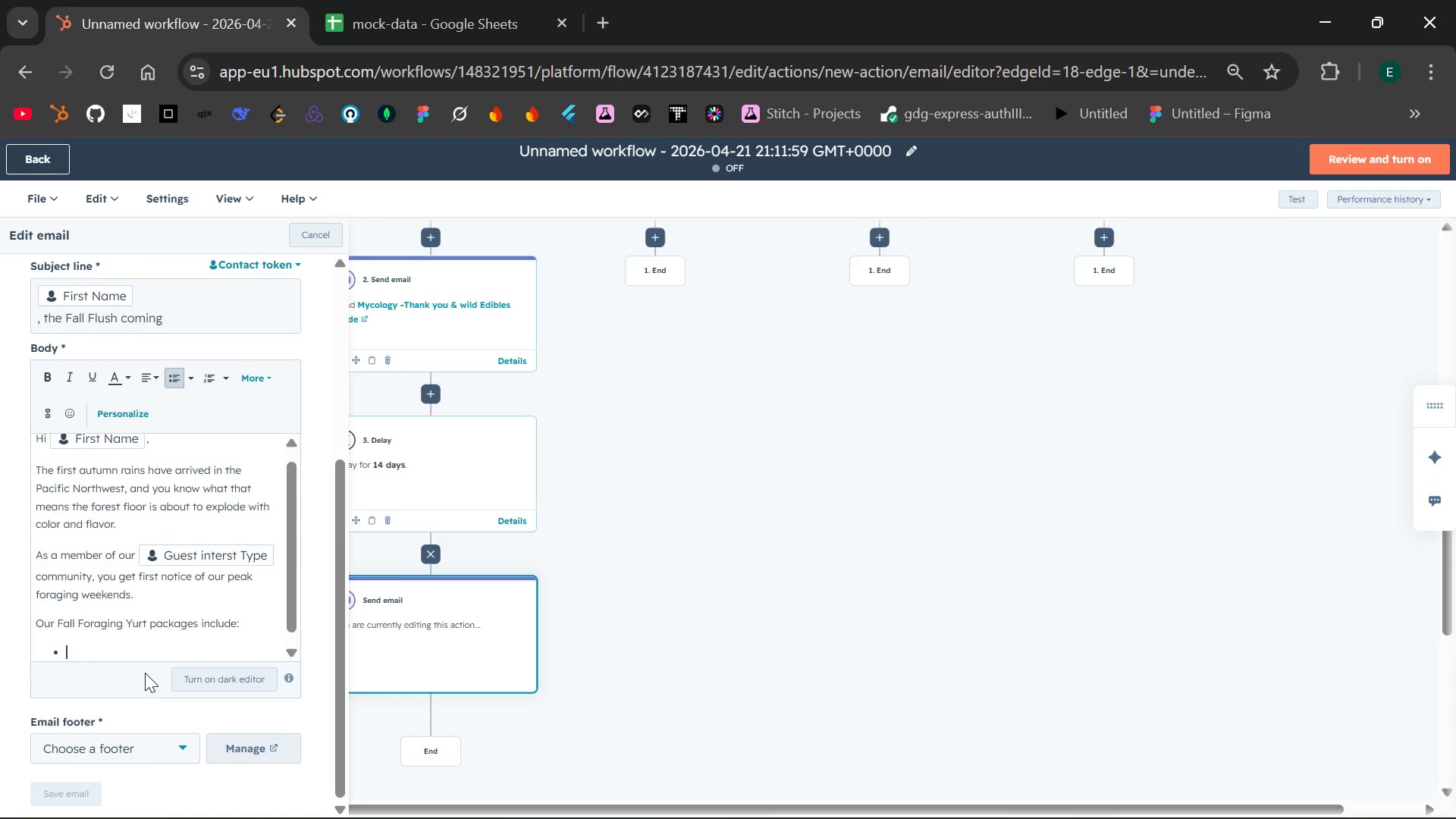 
type(Private guided mr)
key(Backspace)
type(orning forage)
 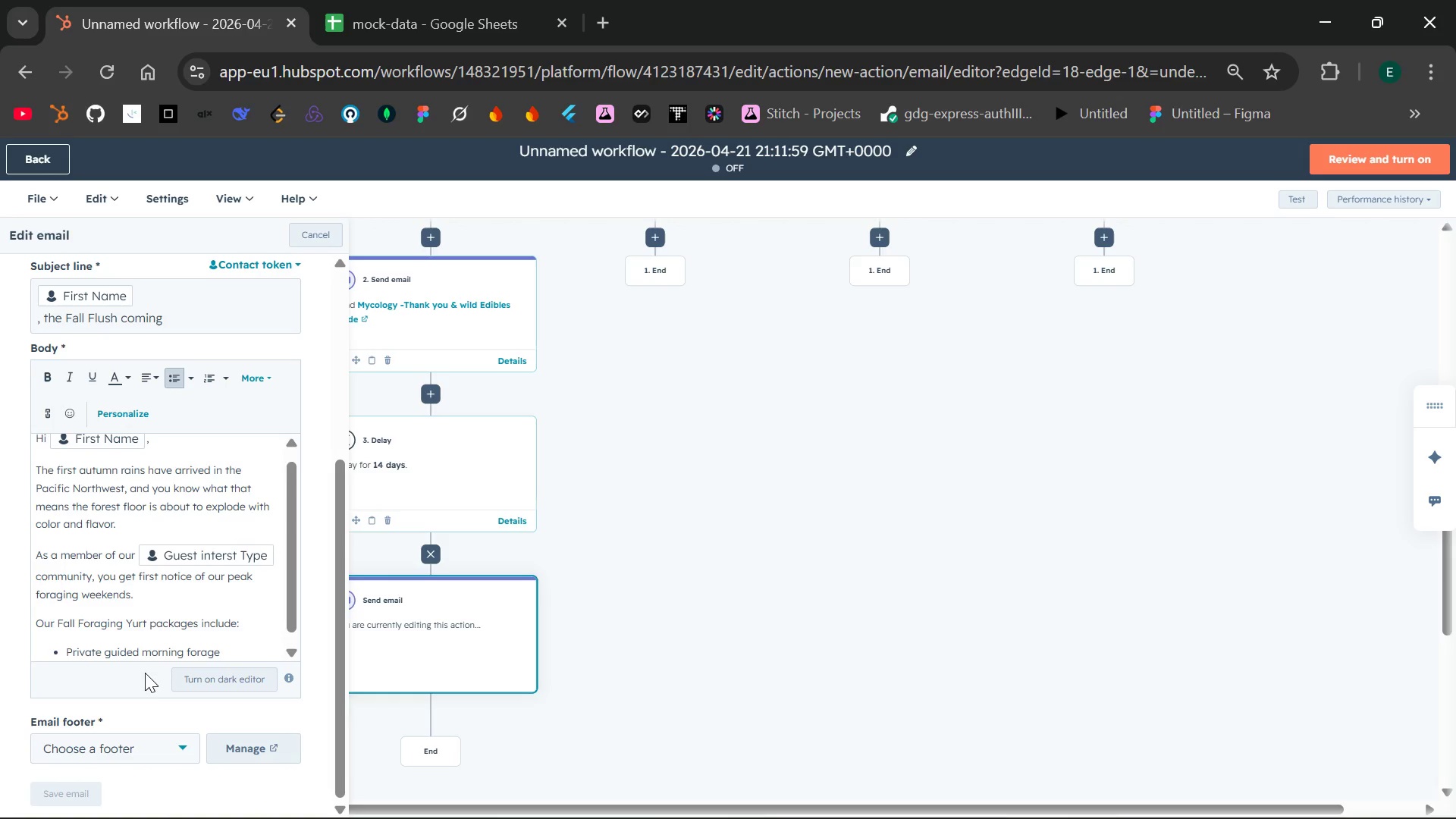 
key(Enter)
 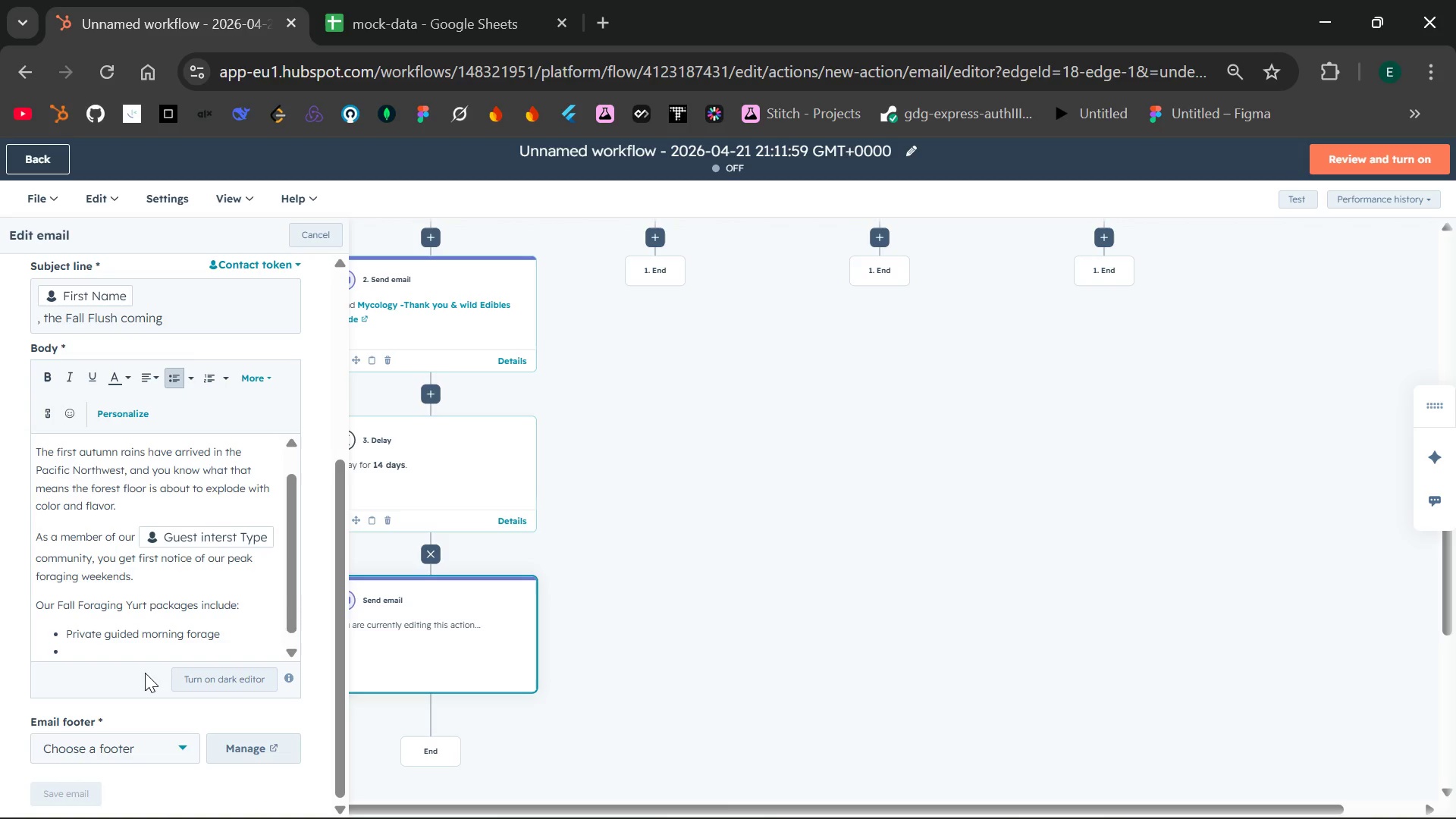 
type(mu)
key(Backspace)
key(Backspace)
type(Mushroom identification workshop)
 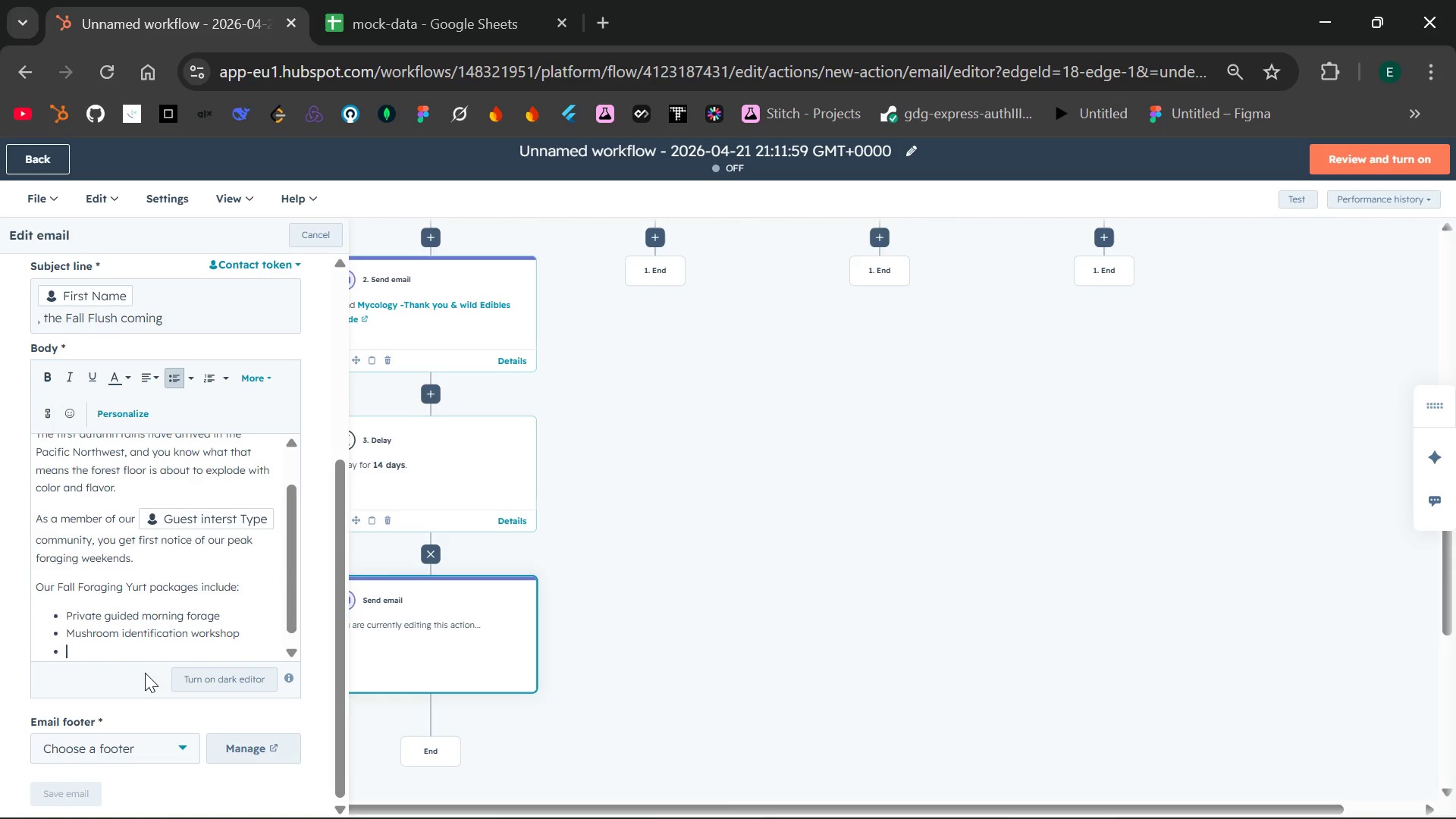 
 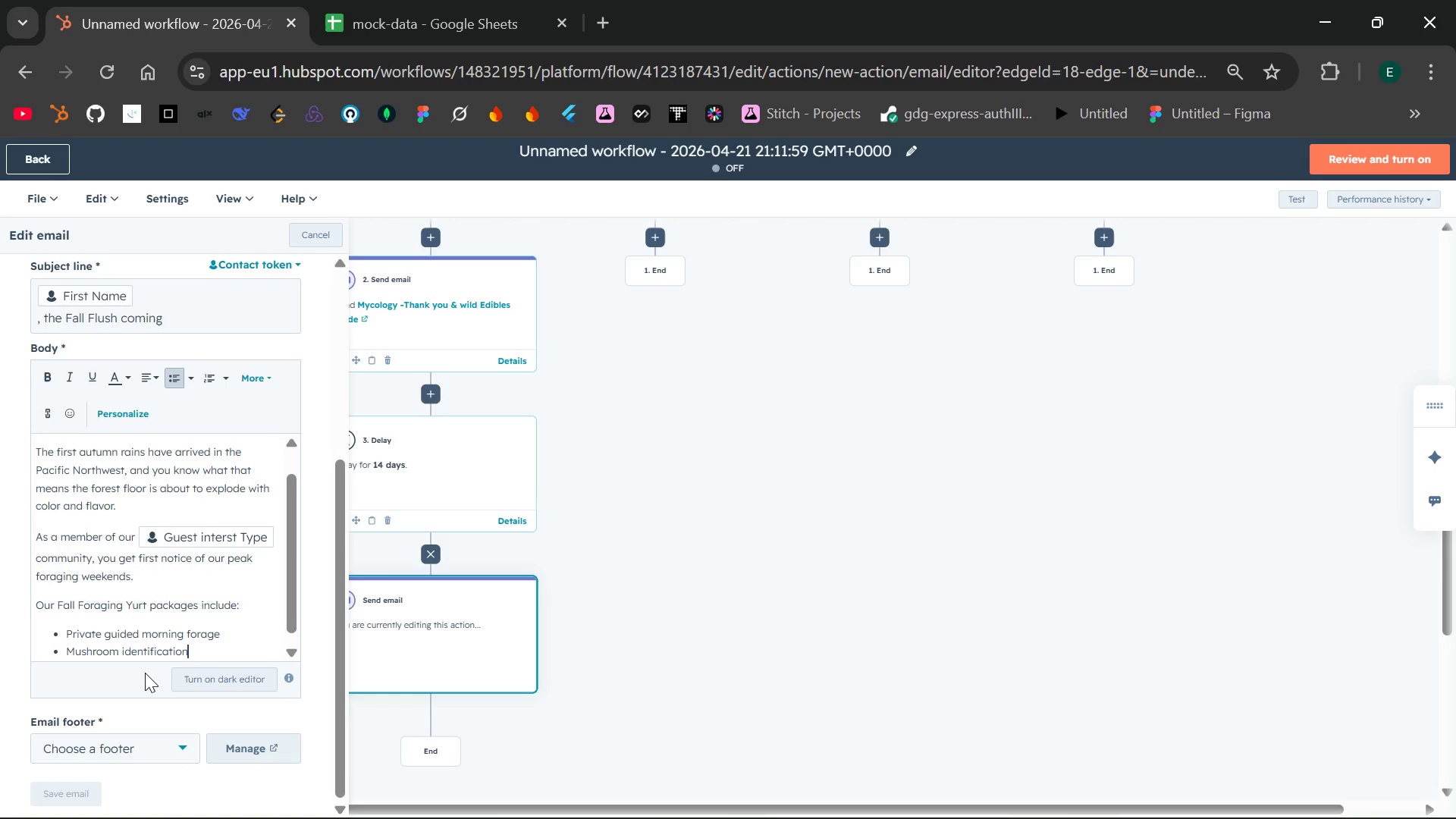 
key(Enter)
 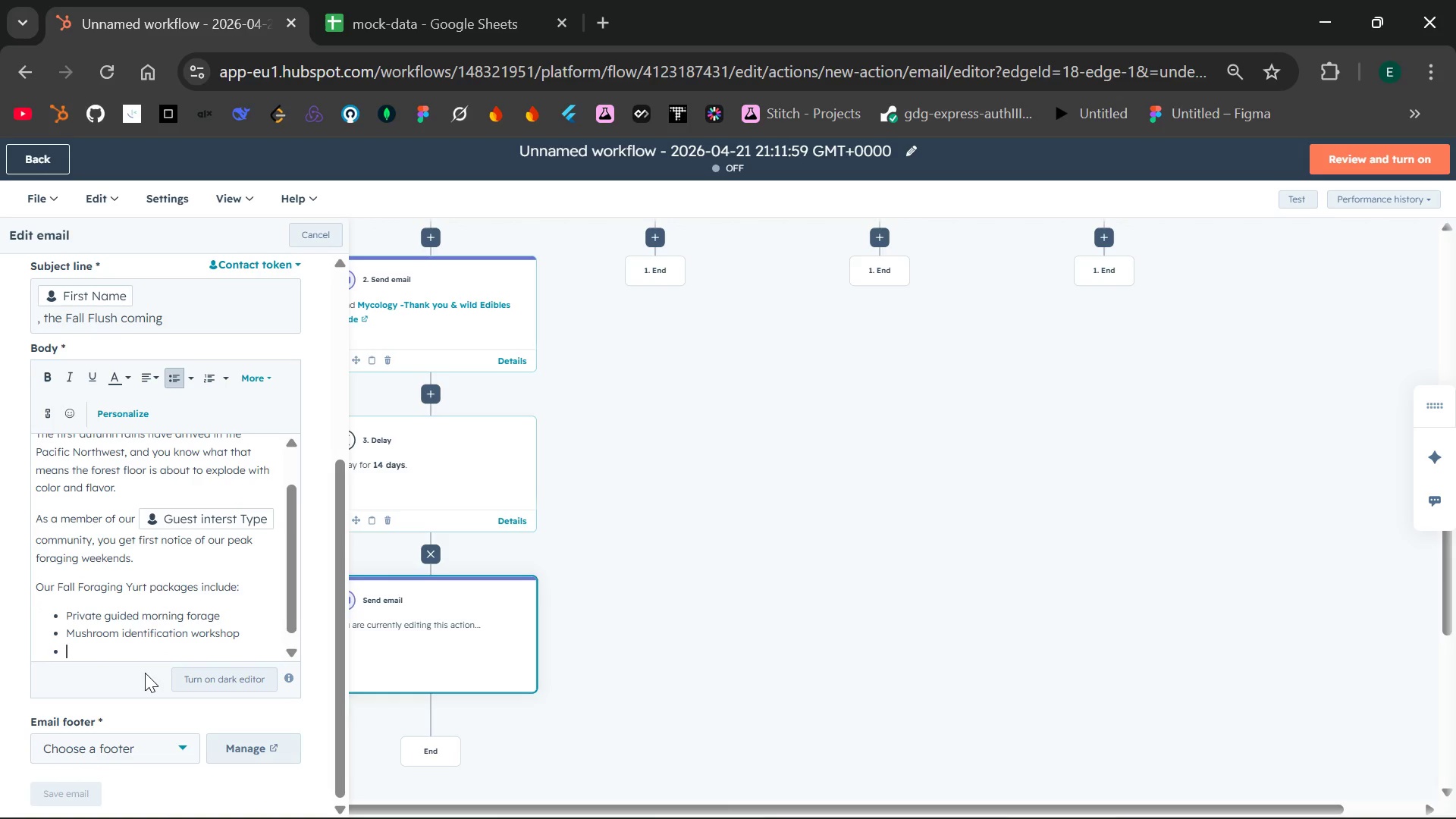 
type(c)
key(Backspace)
type(Chef-b)
key(Backspace)
type(preoared )
key(Backspace)
key(Backspace)
key(Backspace)
key(Backspace)
key(Backspace)
key(Backspace)
key(Backspace)
key(Backspace)
type(repared wild mushroom dinner)
 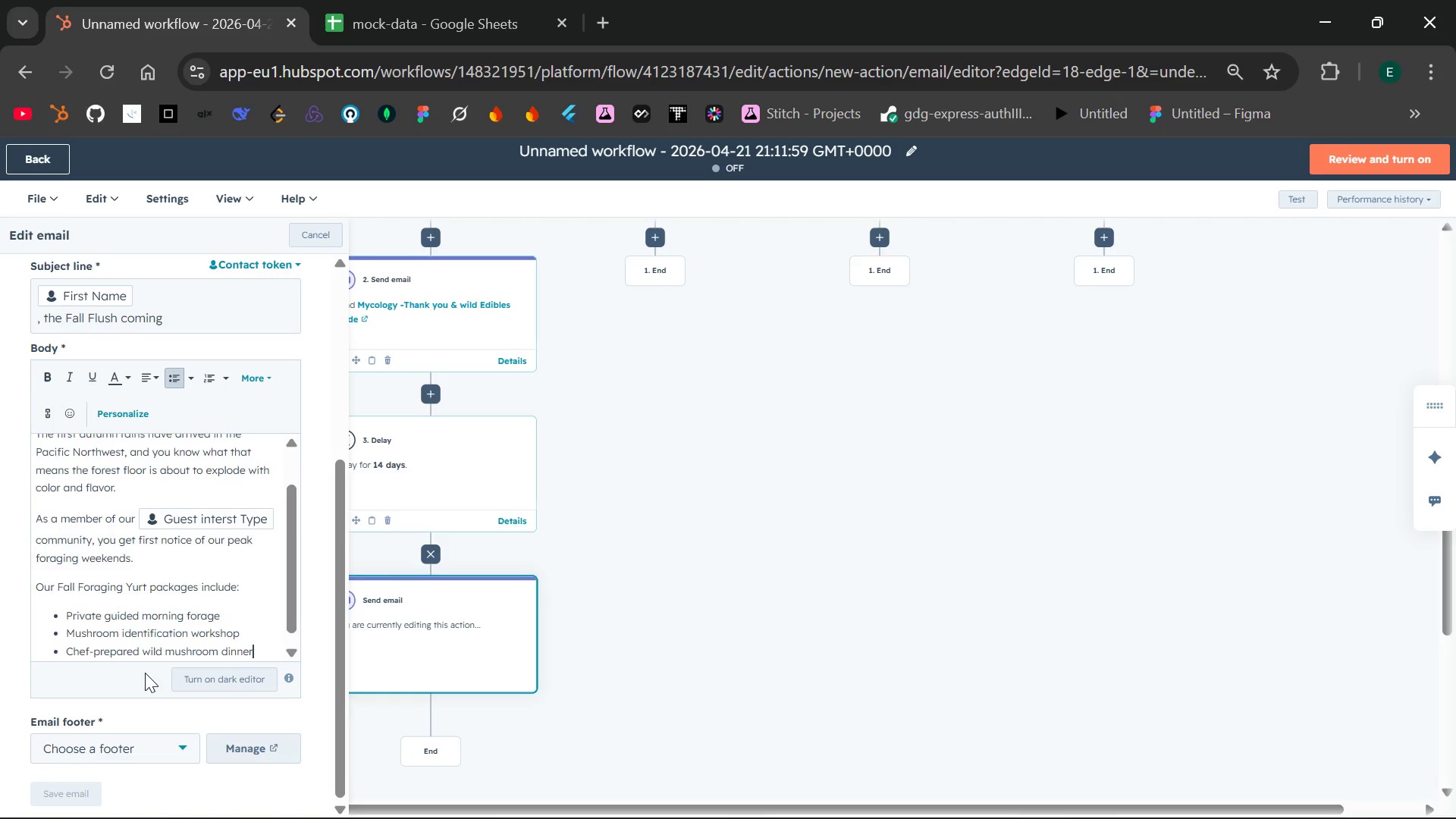 
key(Enter)
 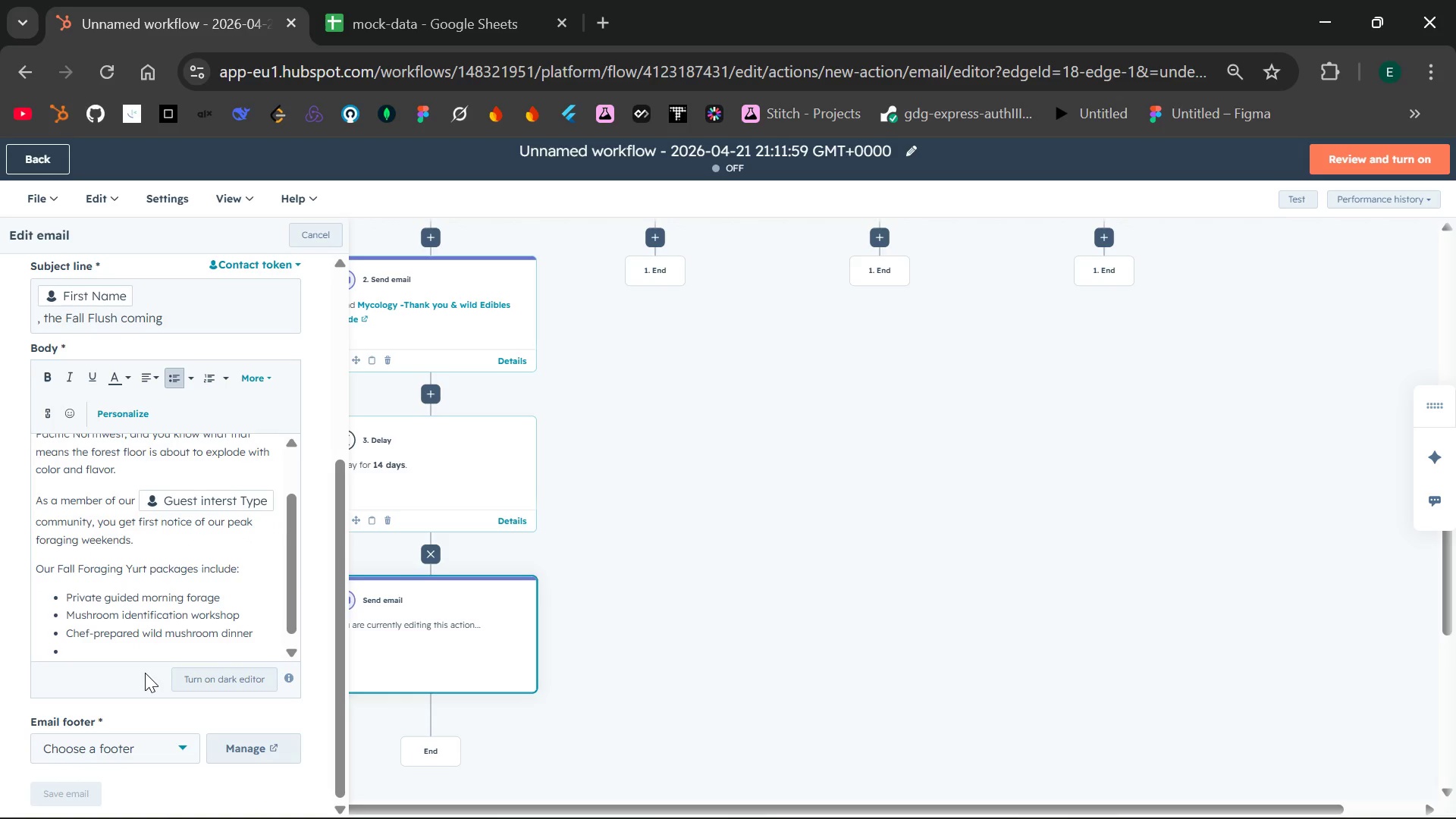 
key(Backspace)
 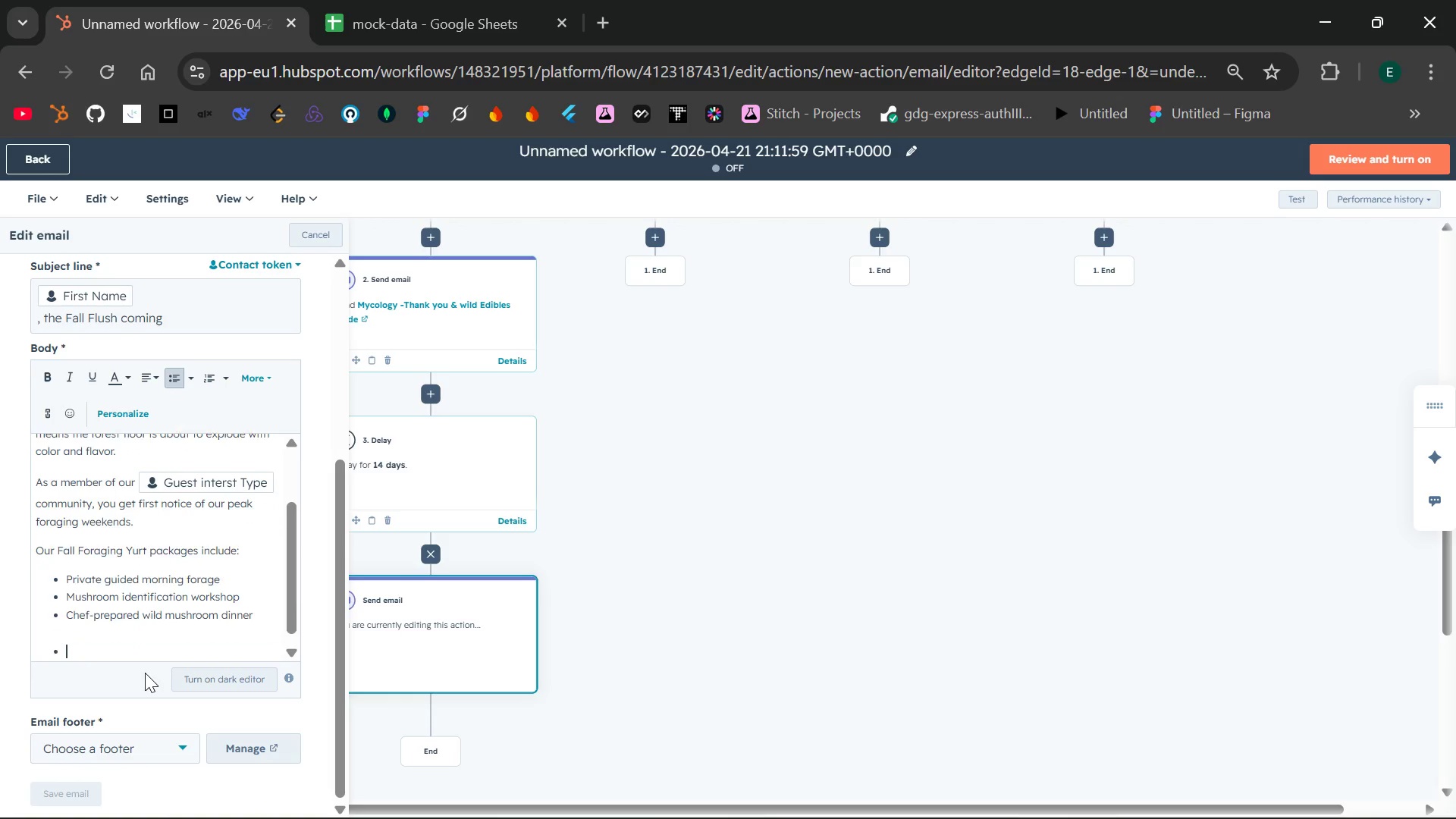 
key(Enter)
 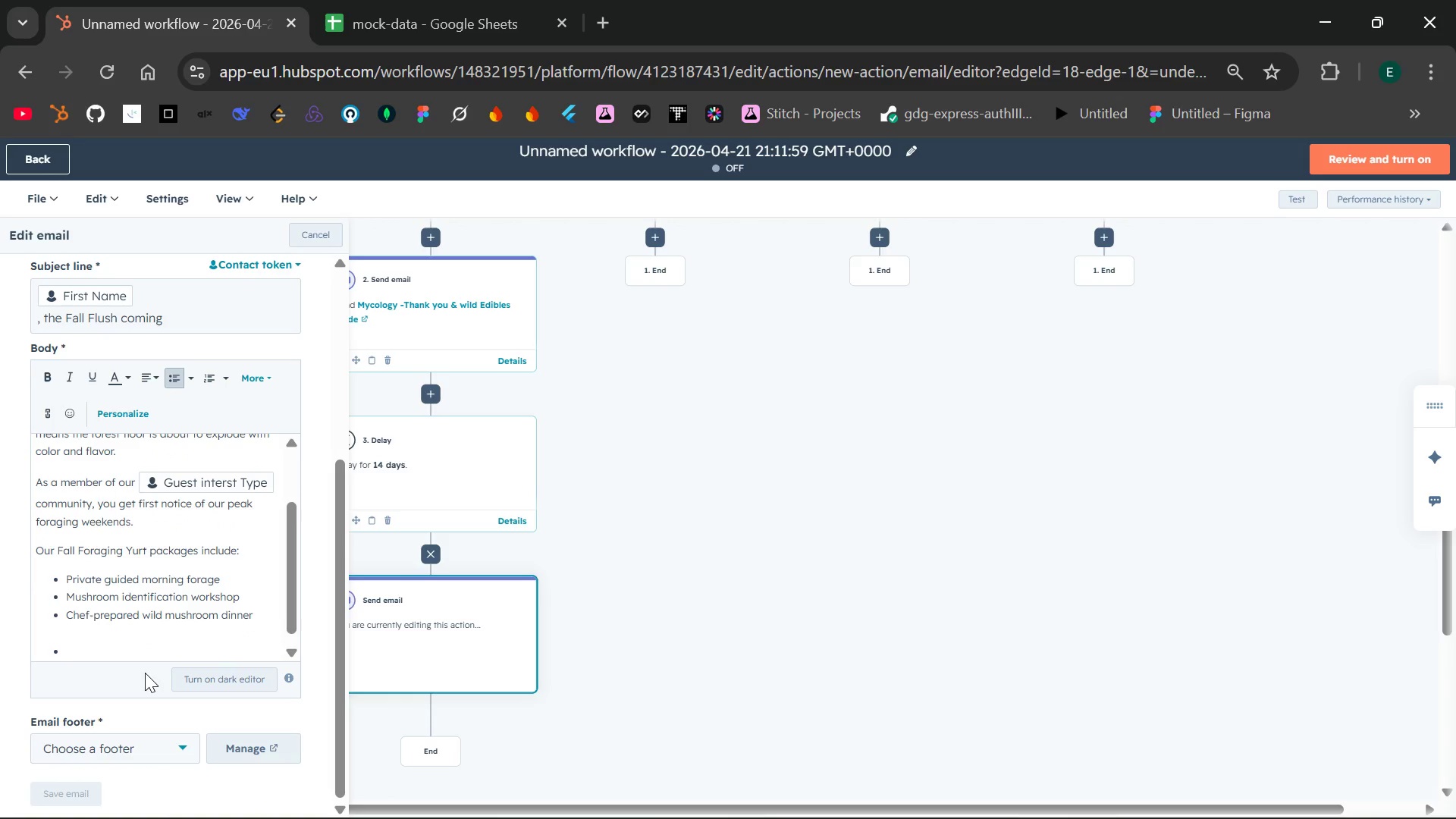 
key(Backspace)
 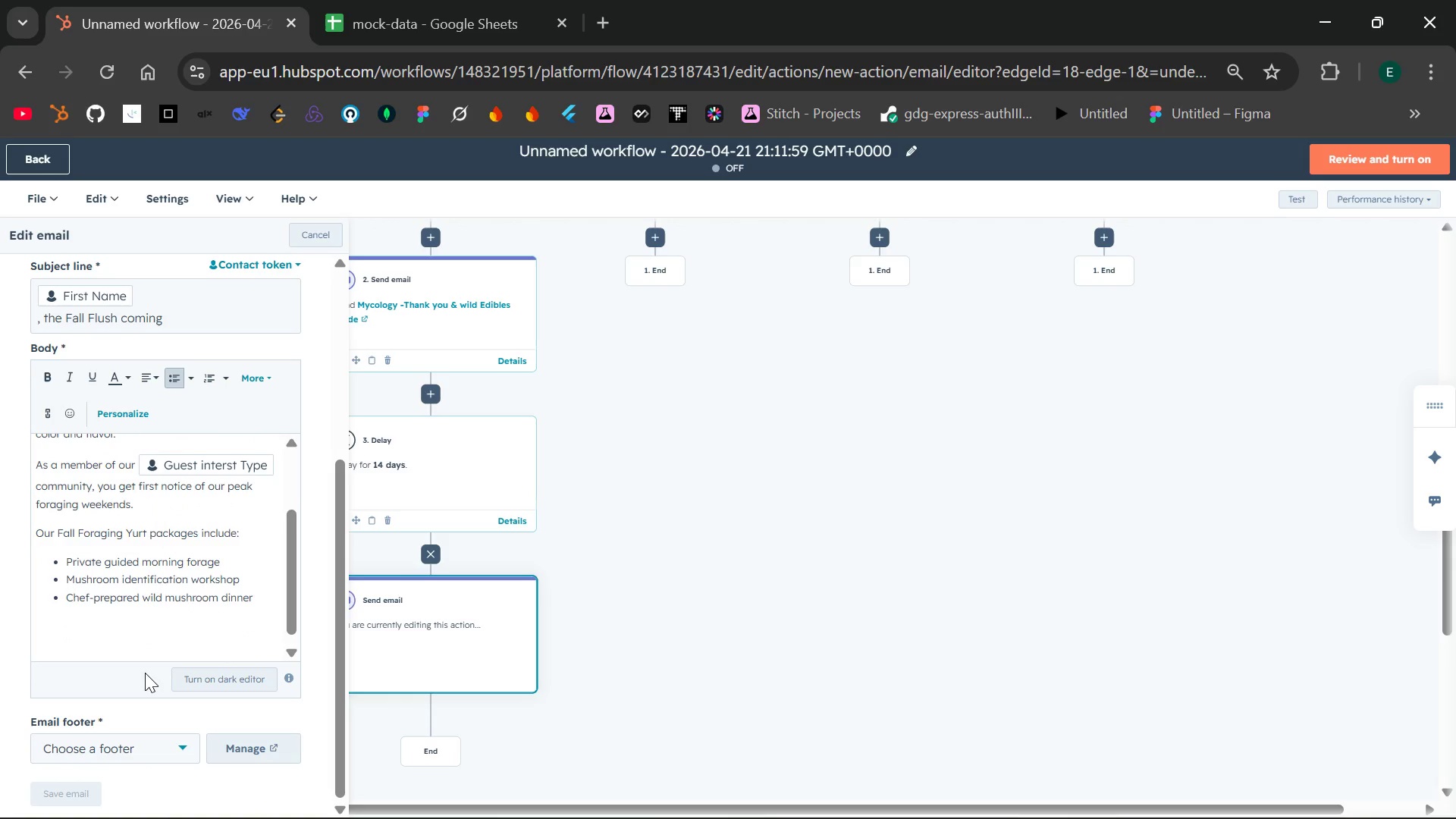 
key(Enter)
 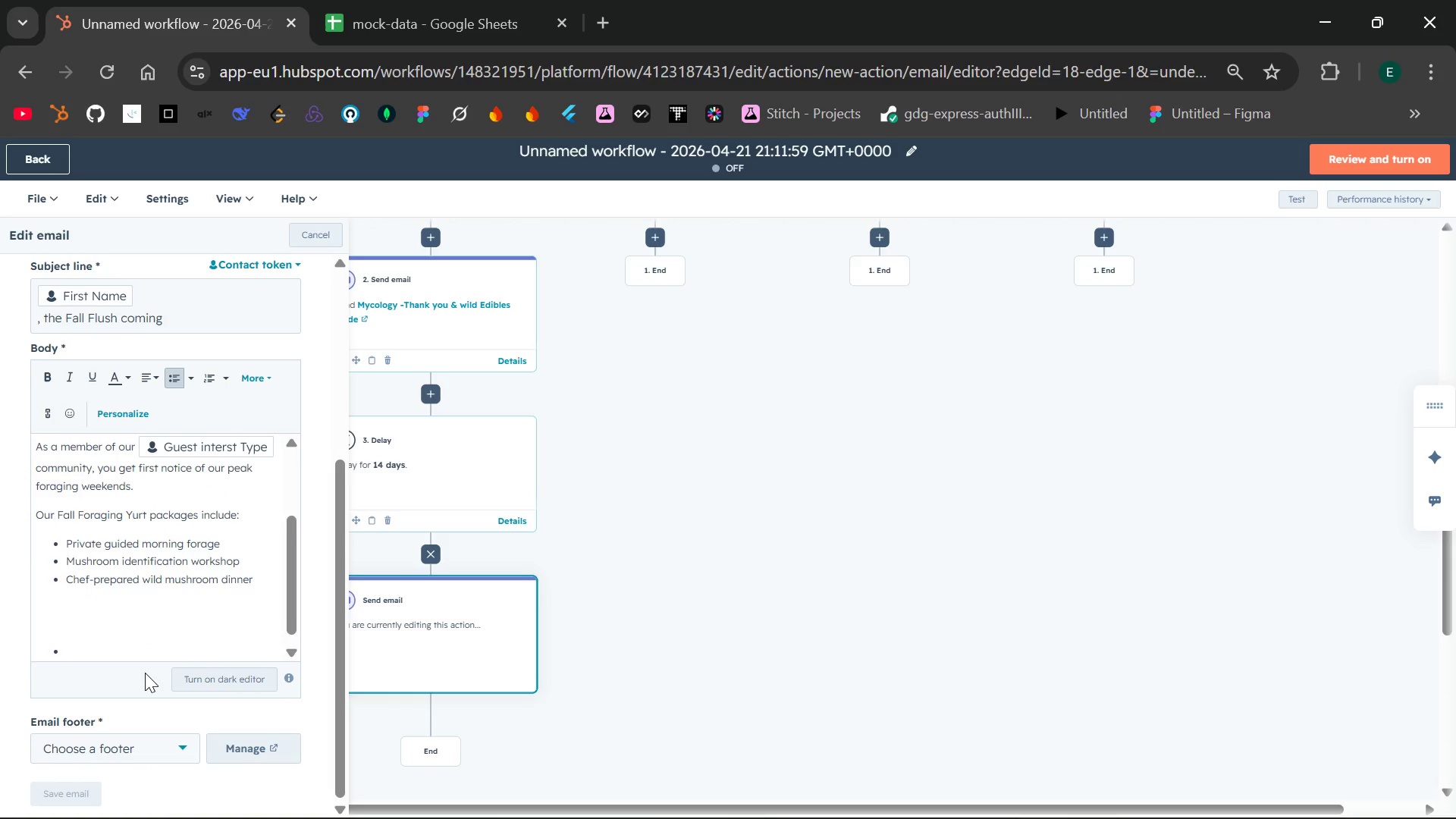 
key(Backspace)
 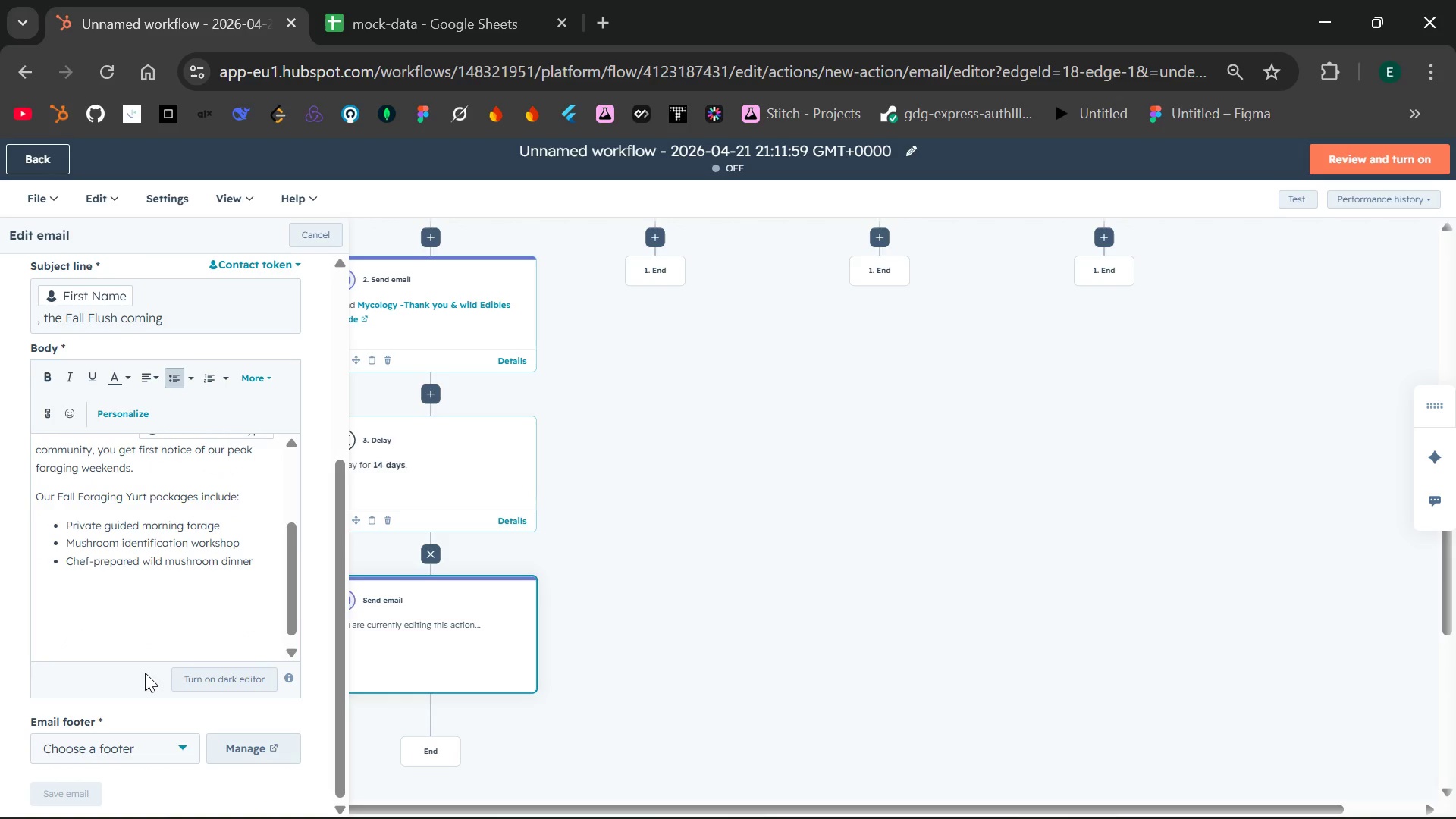 
key(Backspace)
 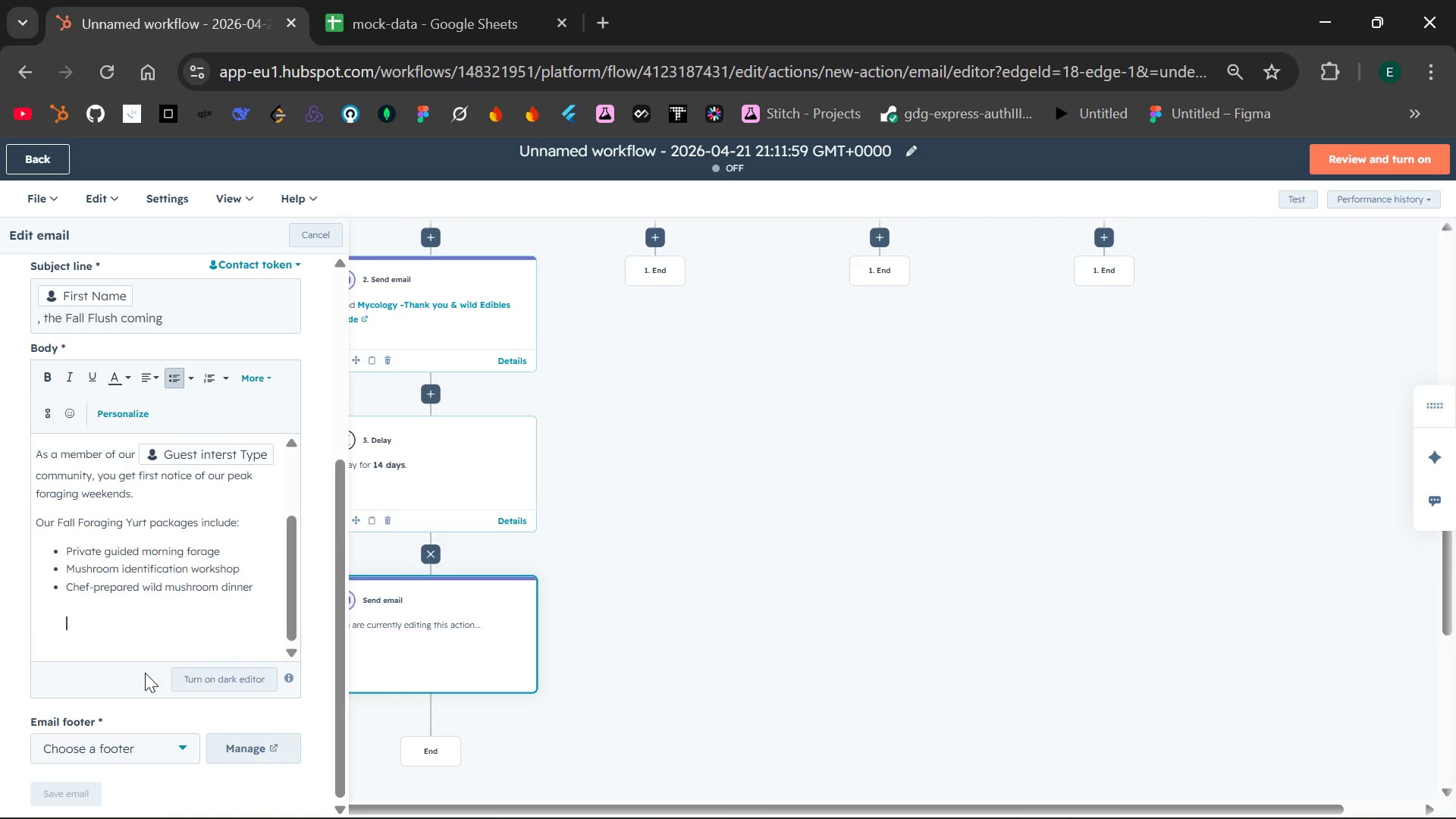 
key(Backspace)
 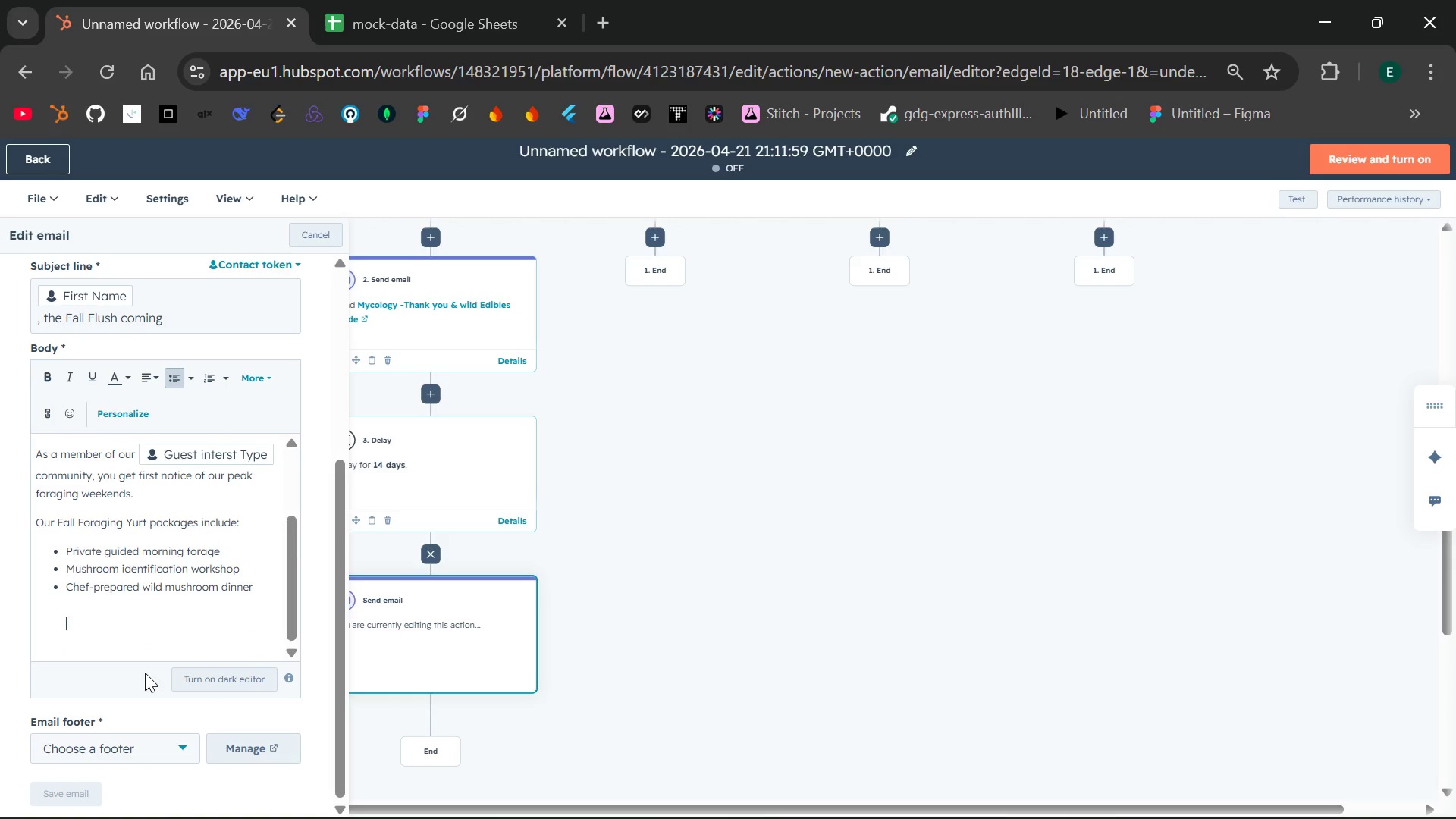 
key(Backspace)
 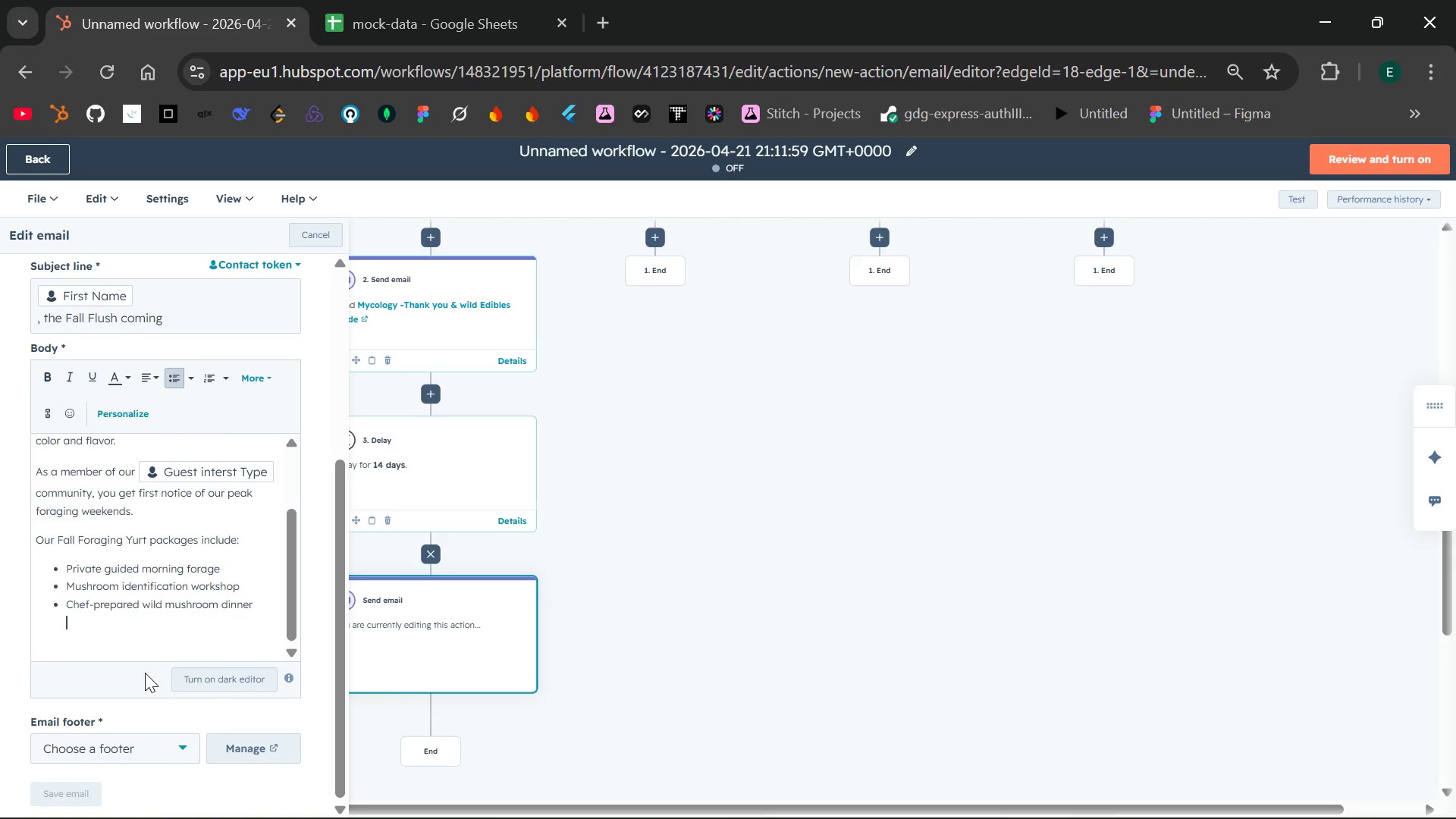 
key(Enter)
 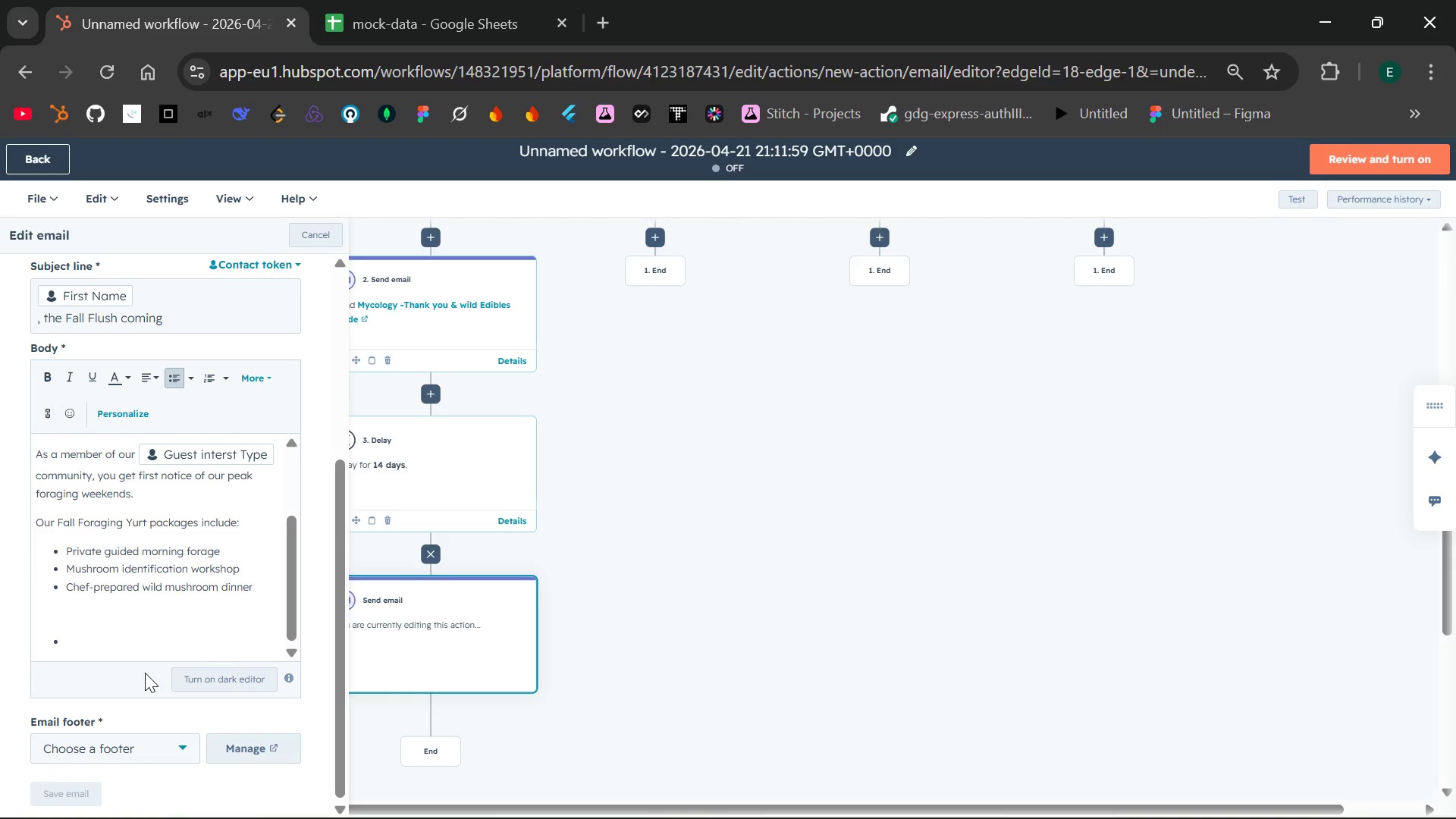 
key(Backspace)
 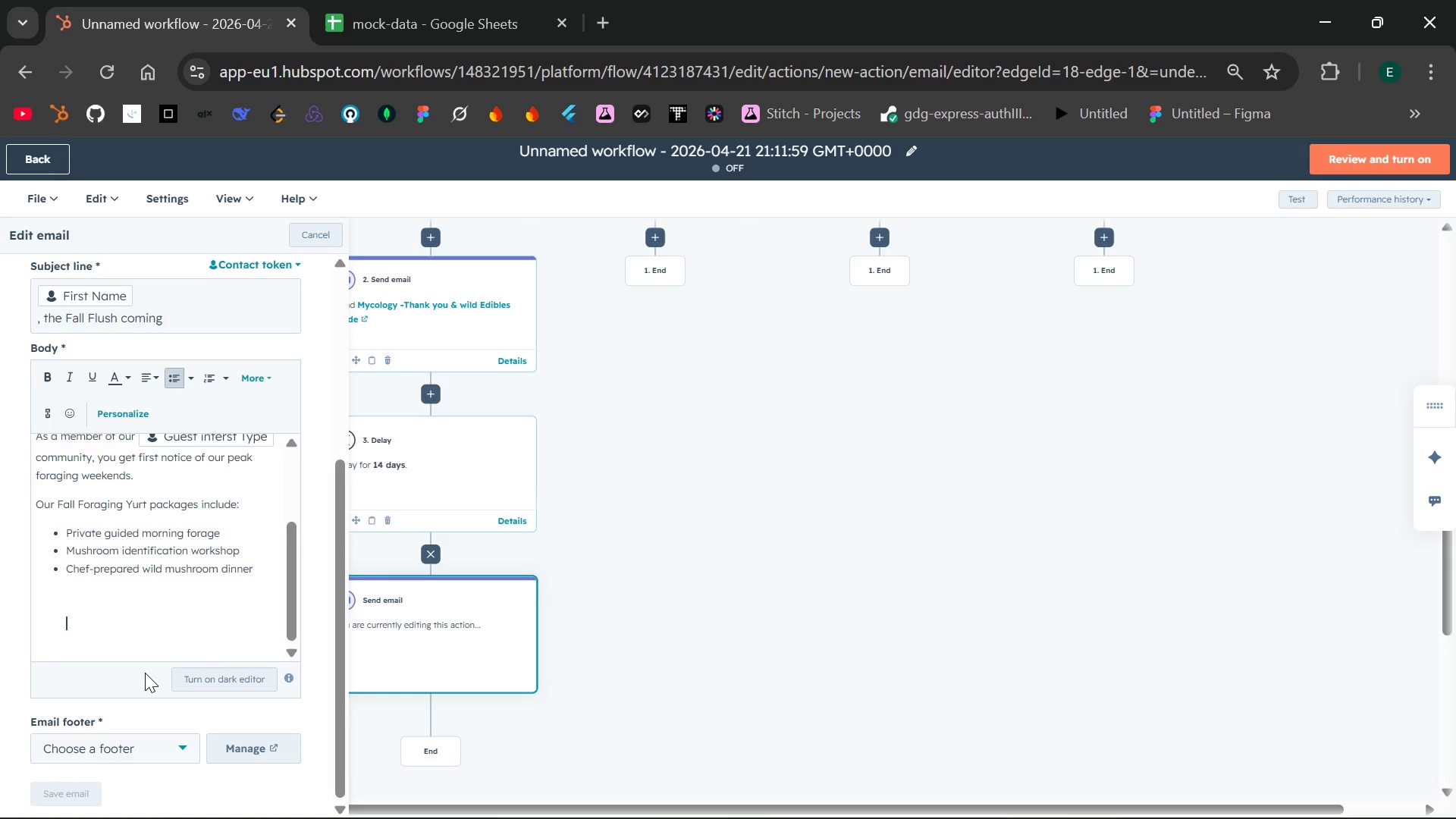 
wait(7.01)
 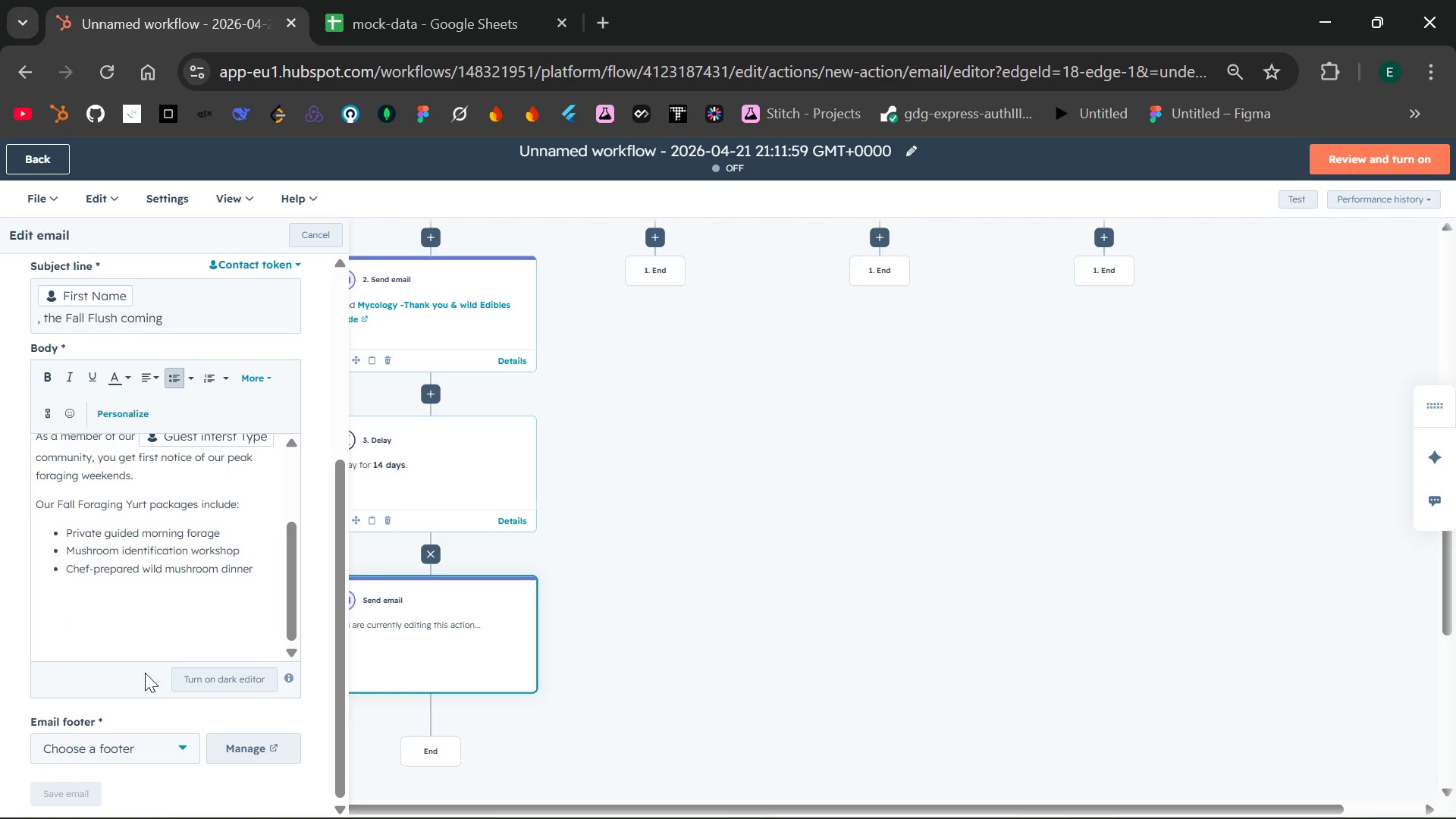 
key(S)
 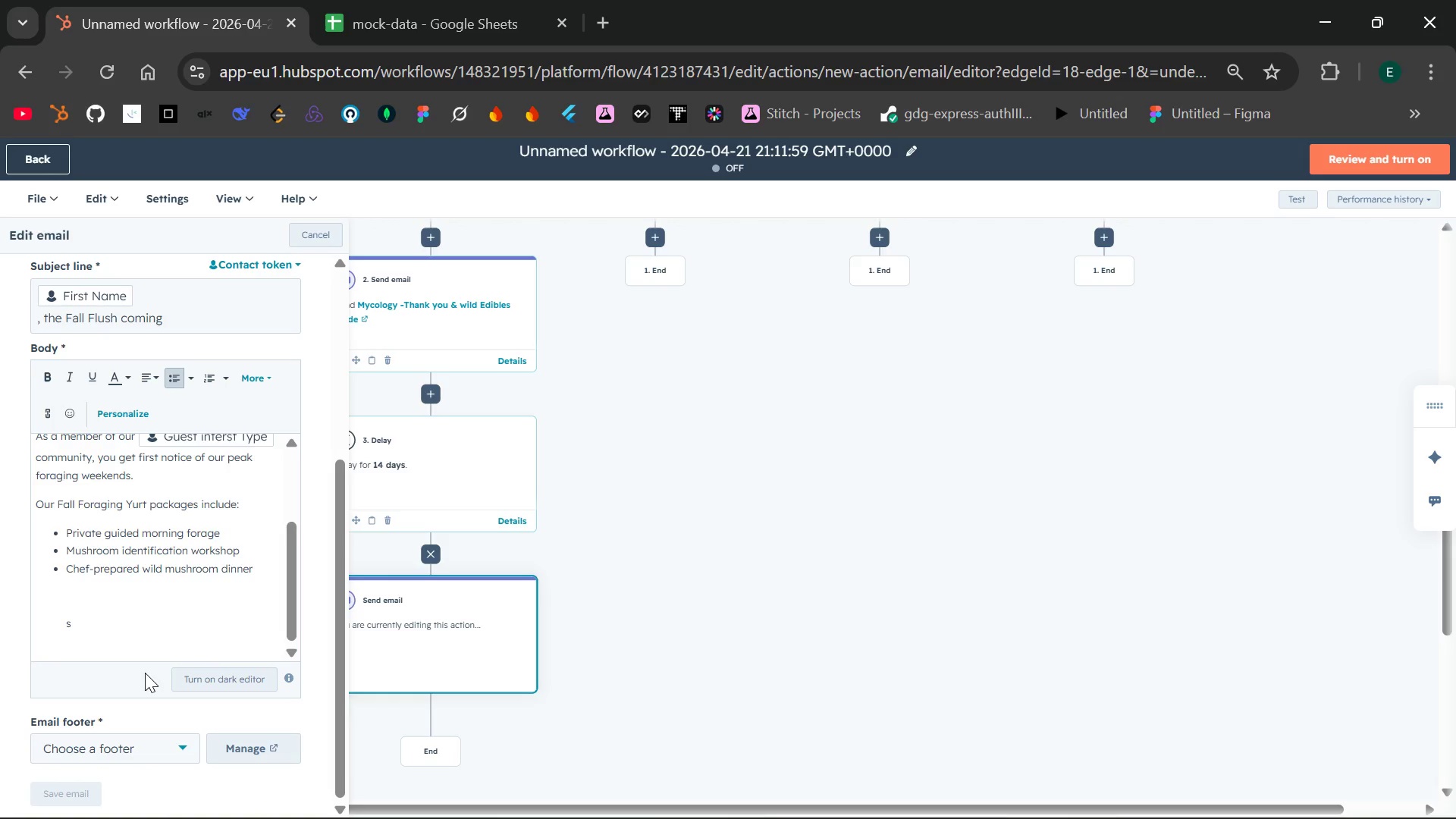 
key(Backspace)
 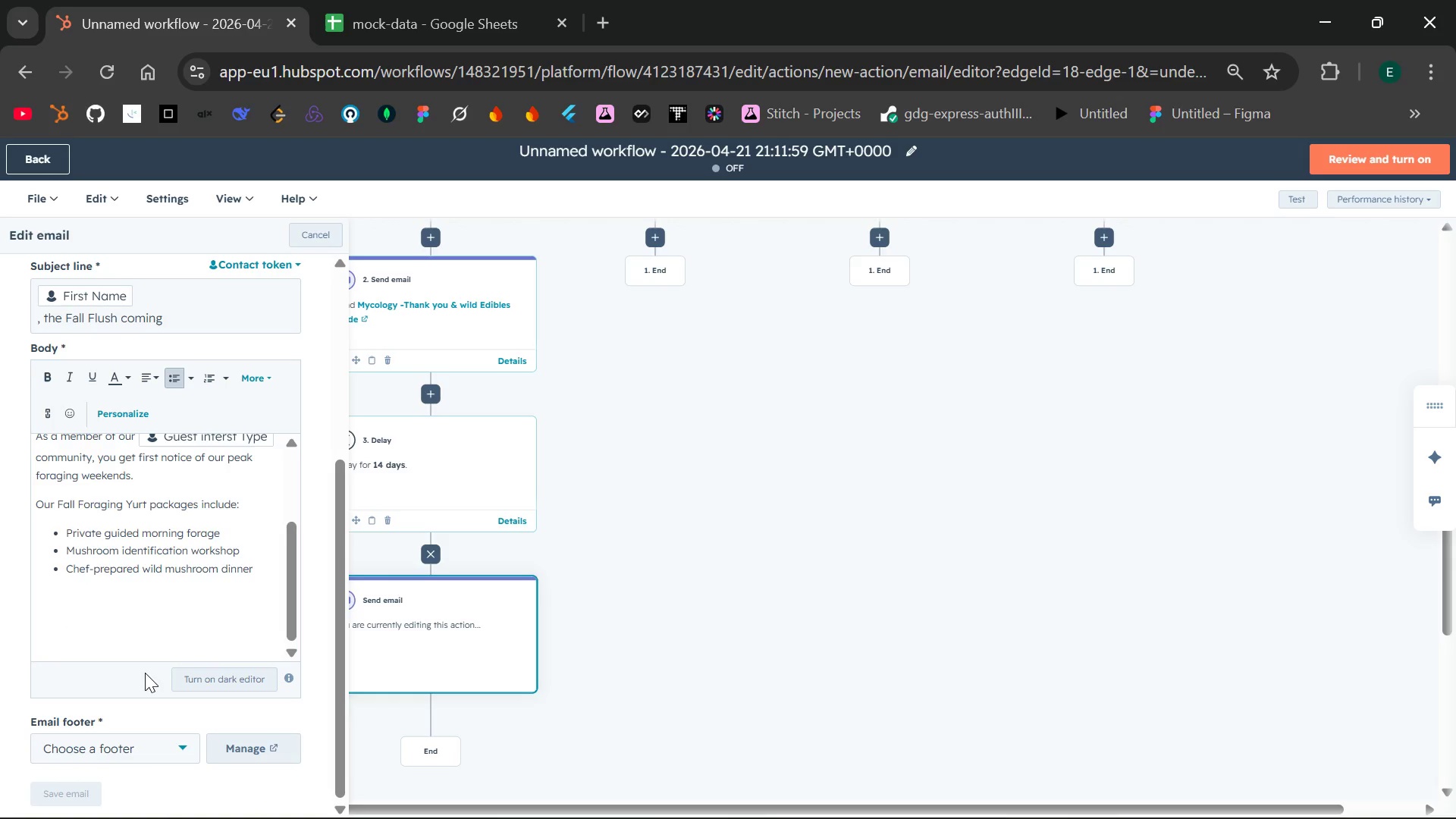 
key(Backspace)
 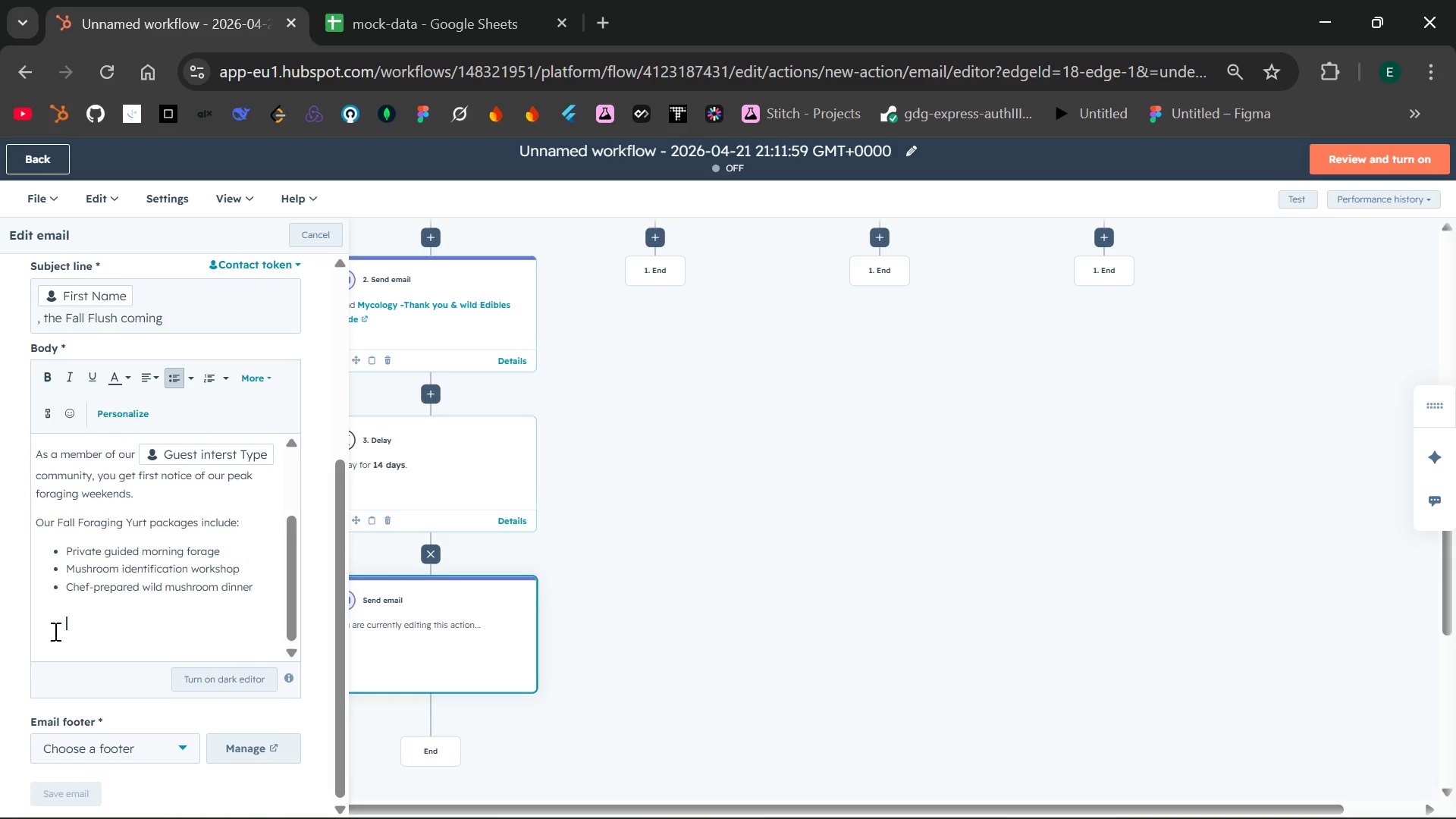 
left_click([45, 619])
 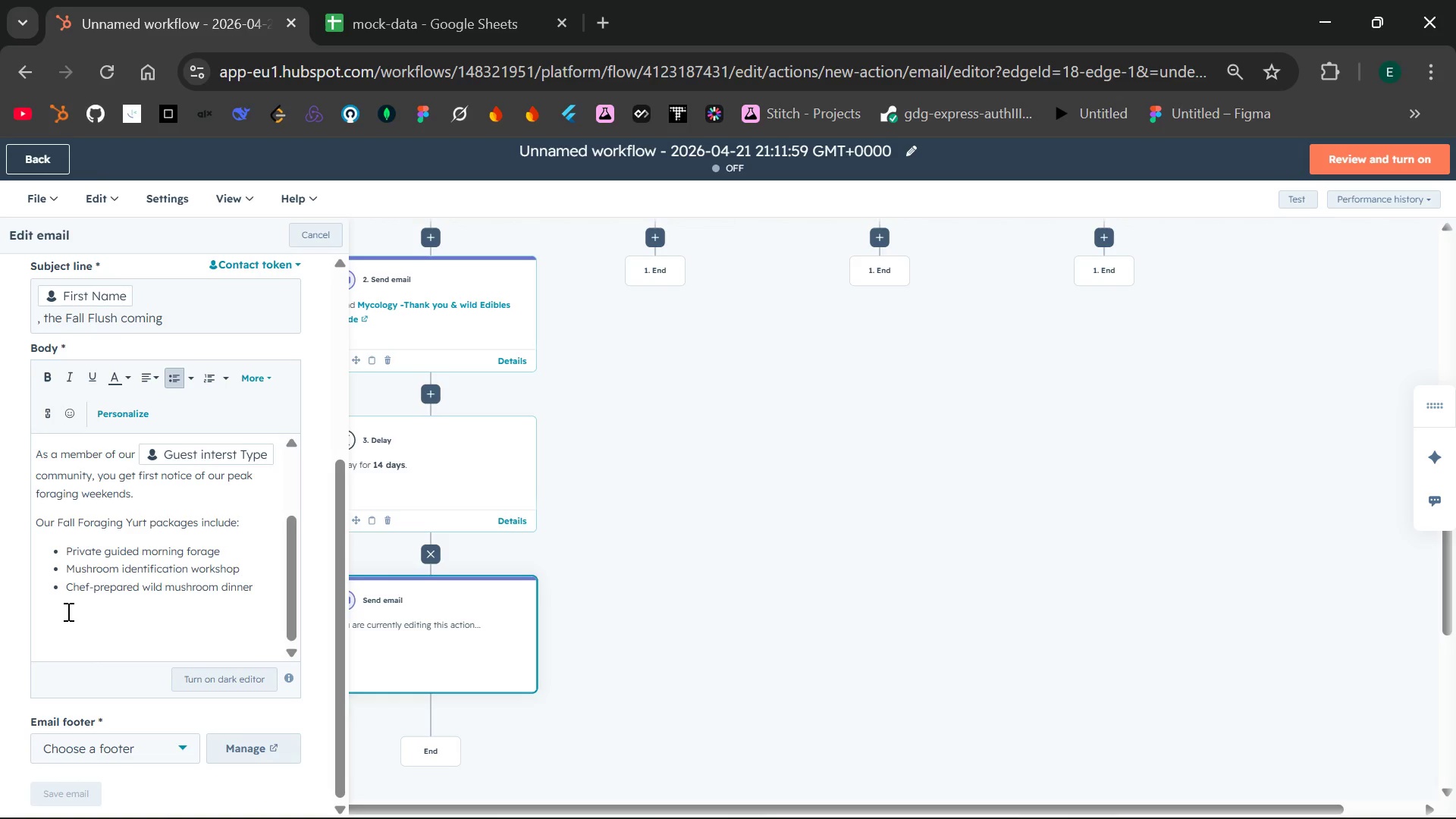 
left_click([67, 611])
 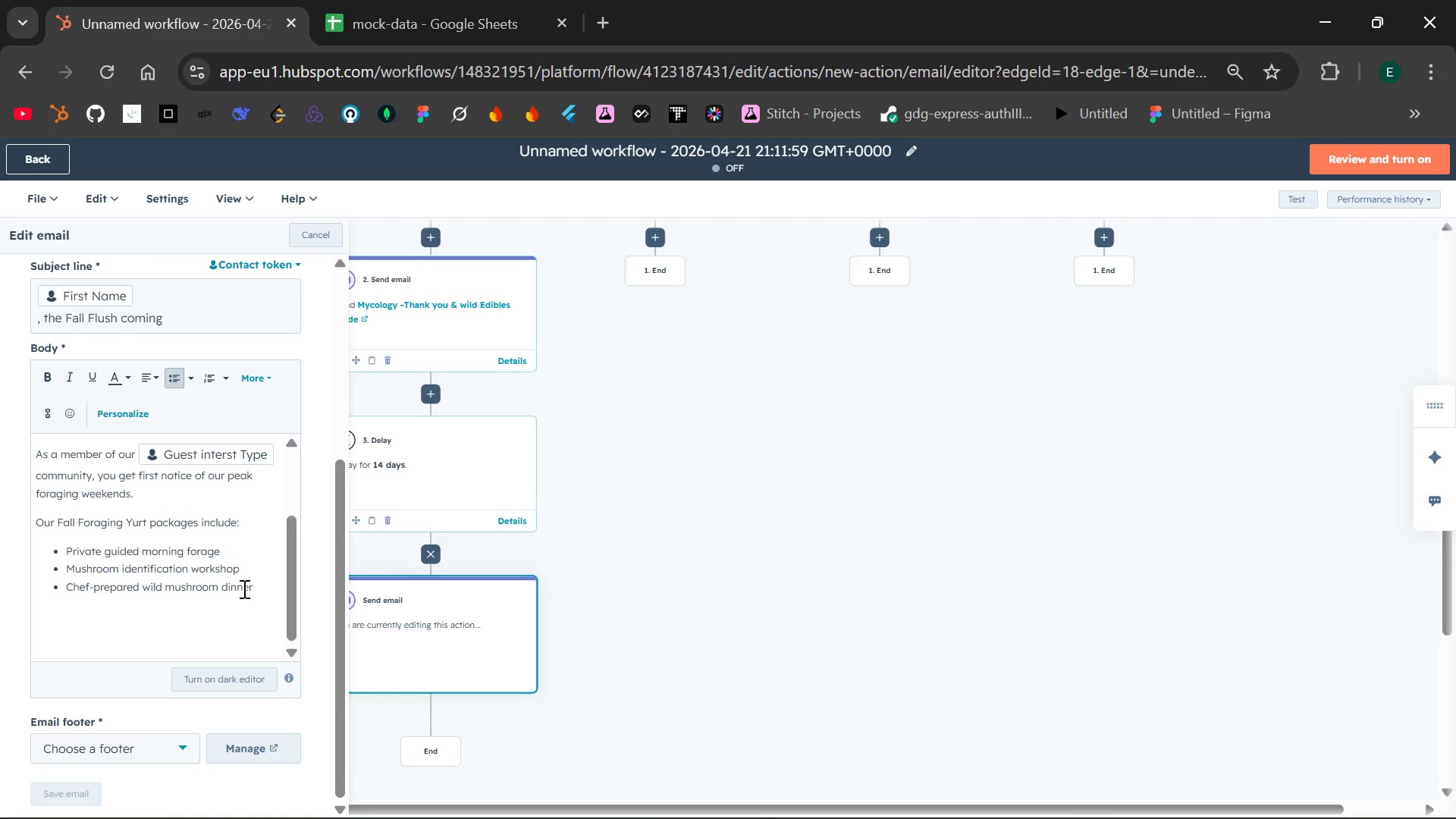 
left_click([249, 588])
 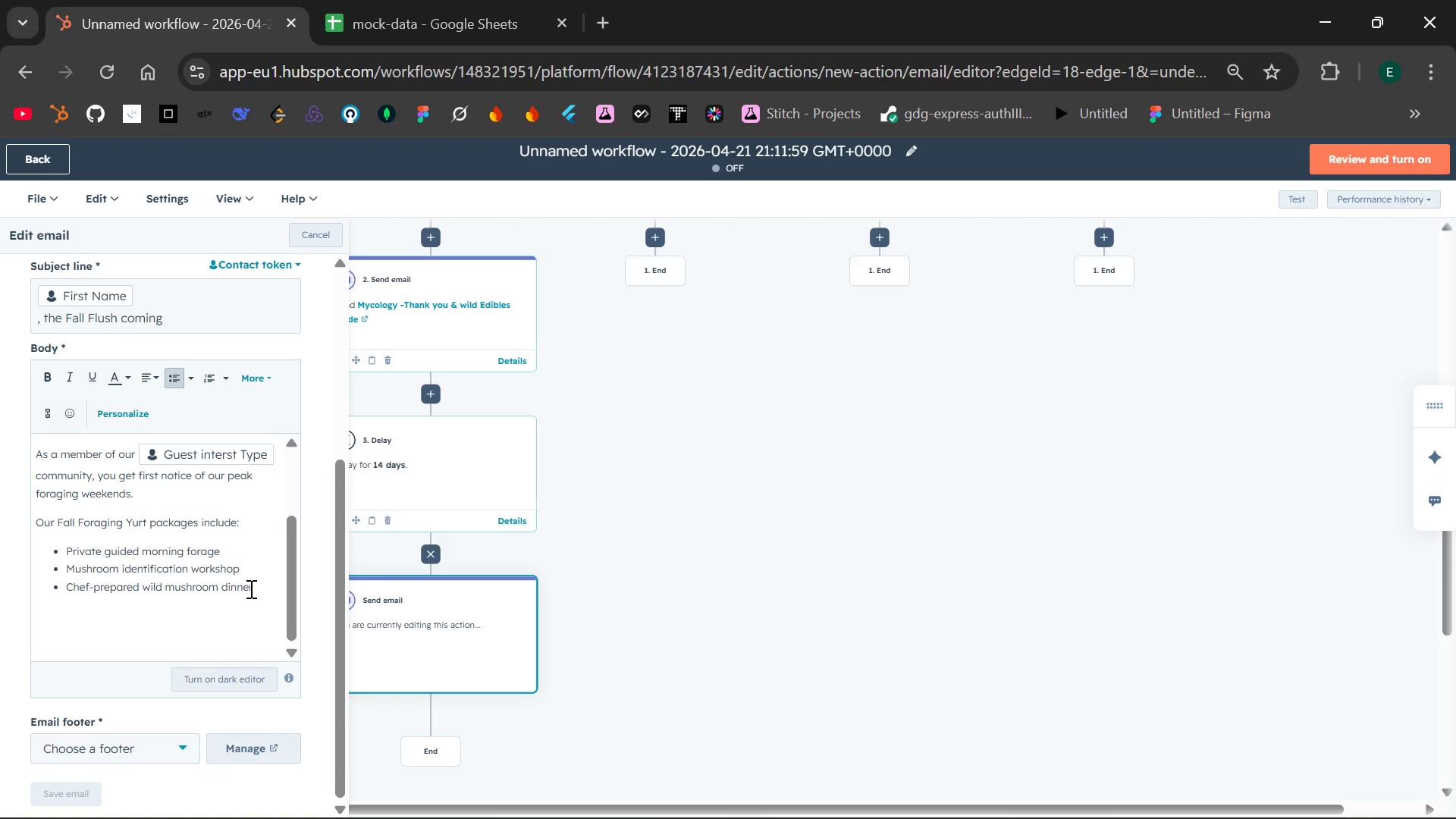 
key(ArrowRight)
 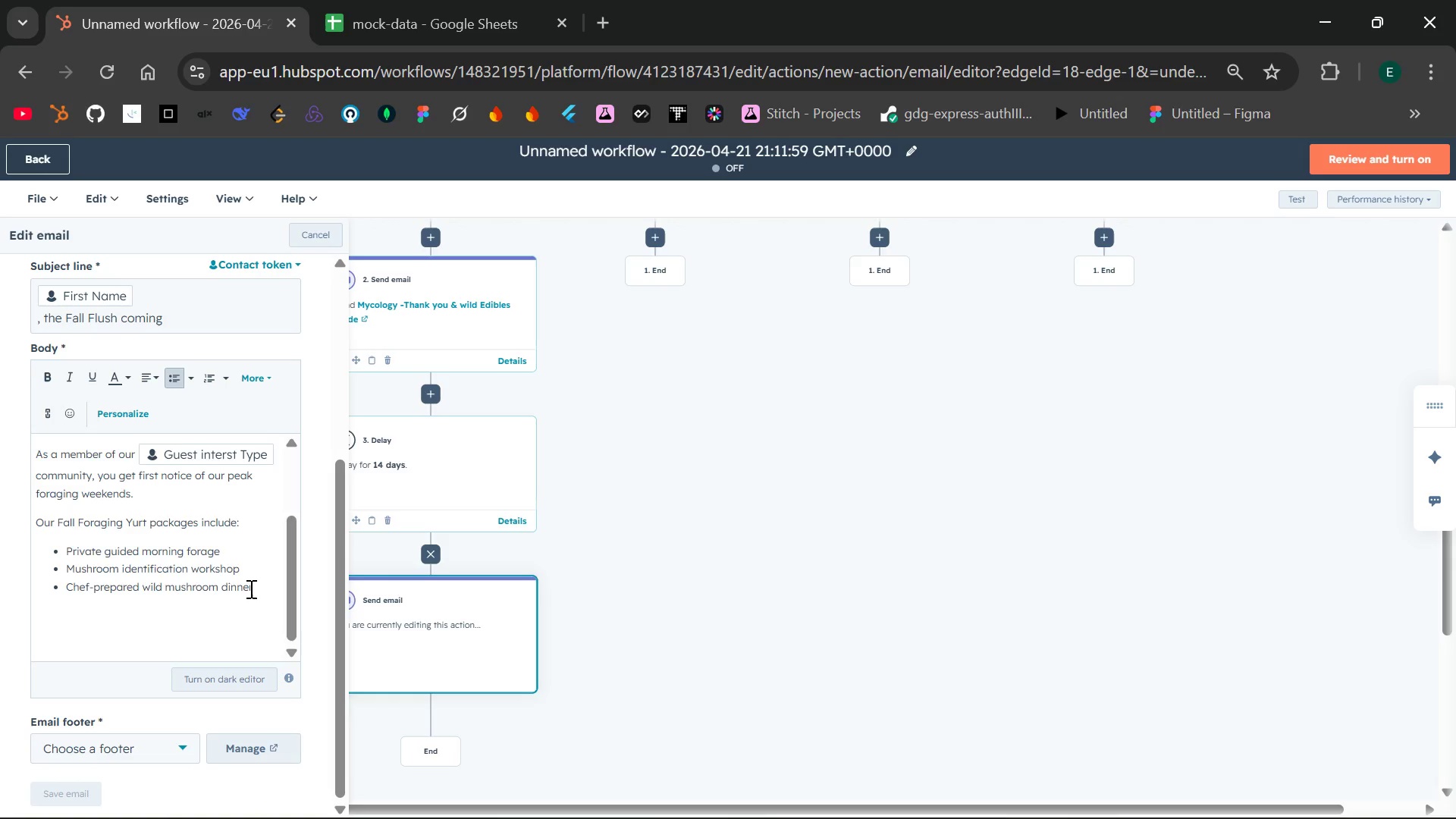 
key(Enter)
 